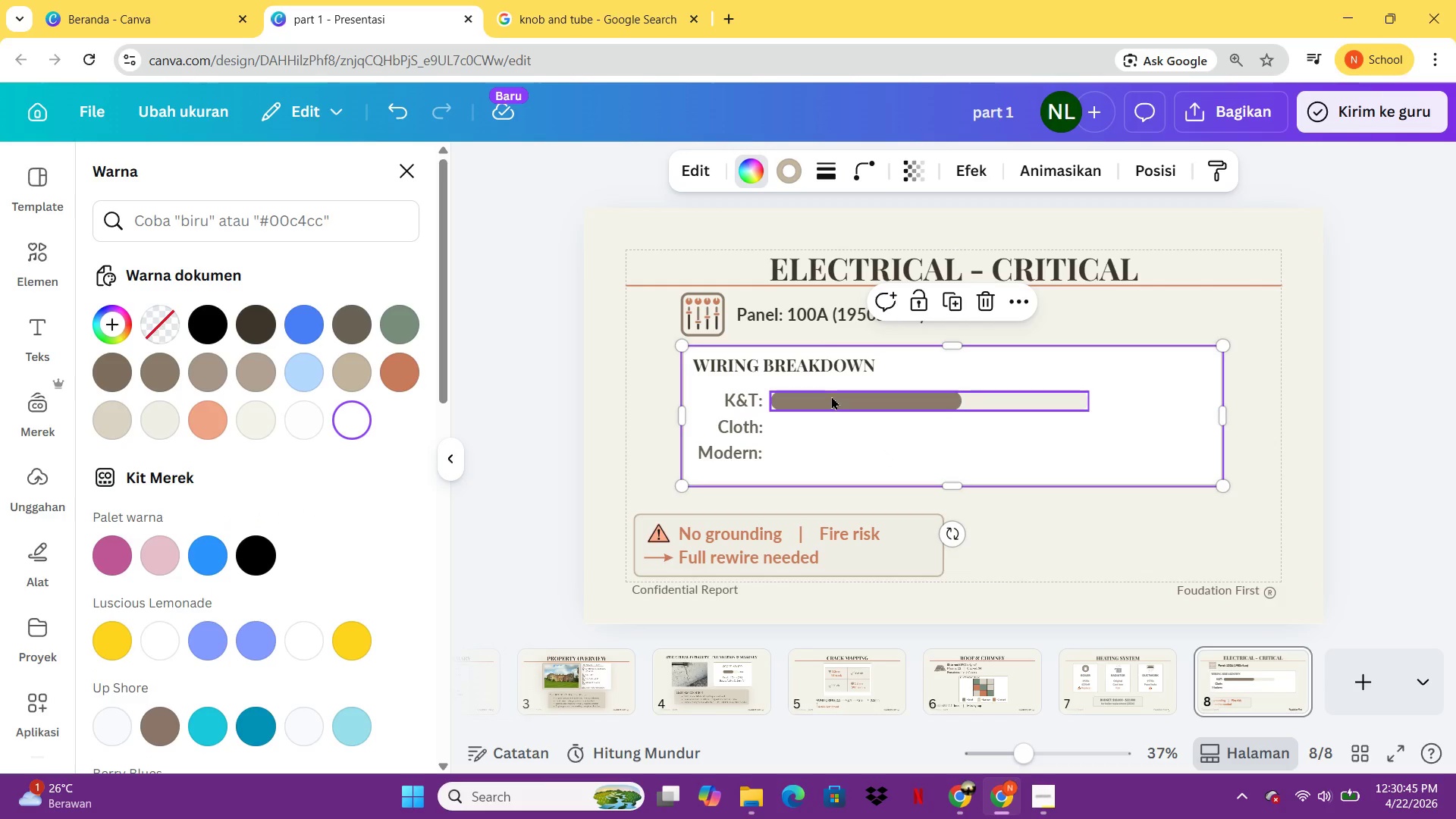 
key(Control+C)
 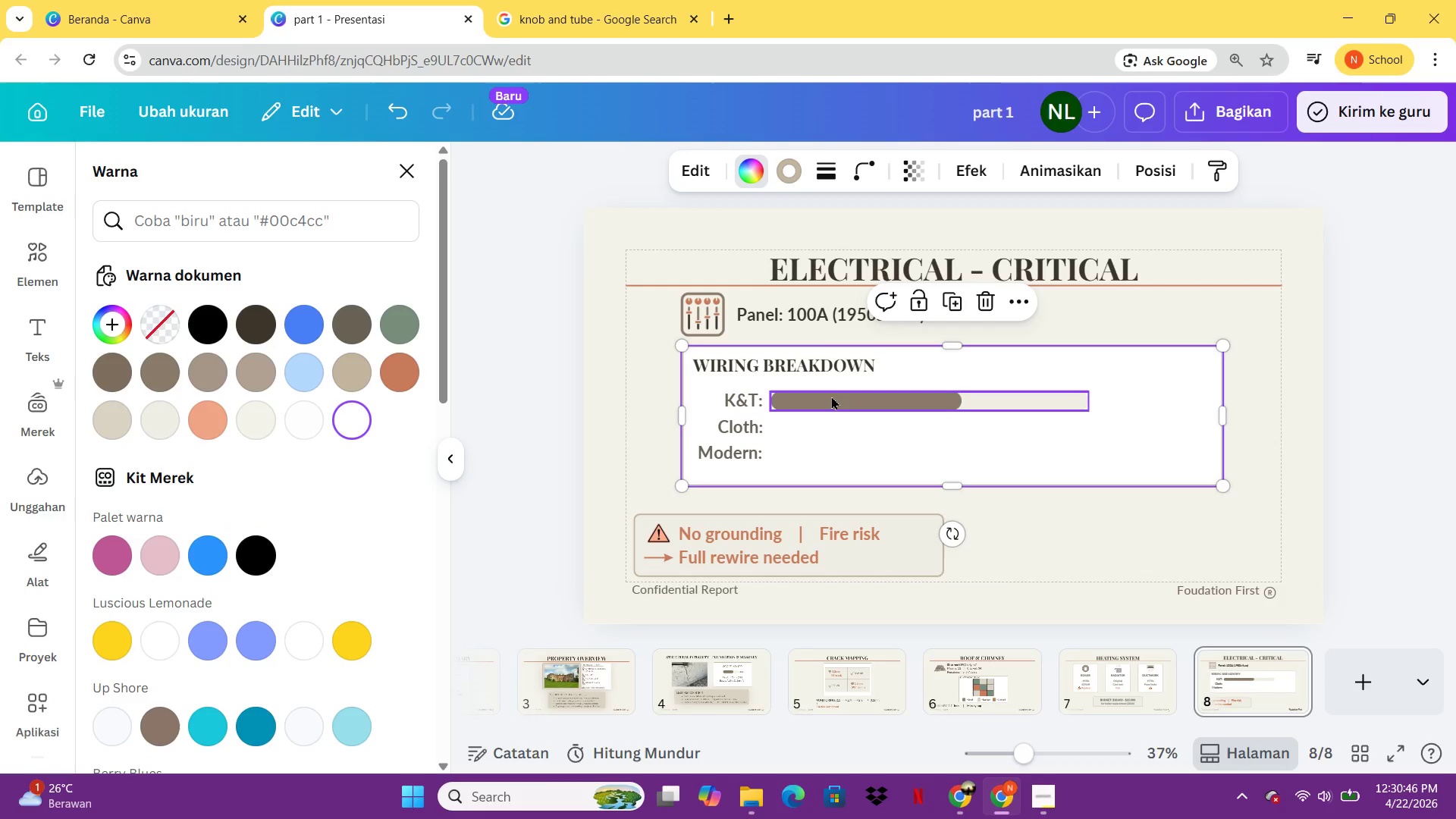 
key(Control+V)
 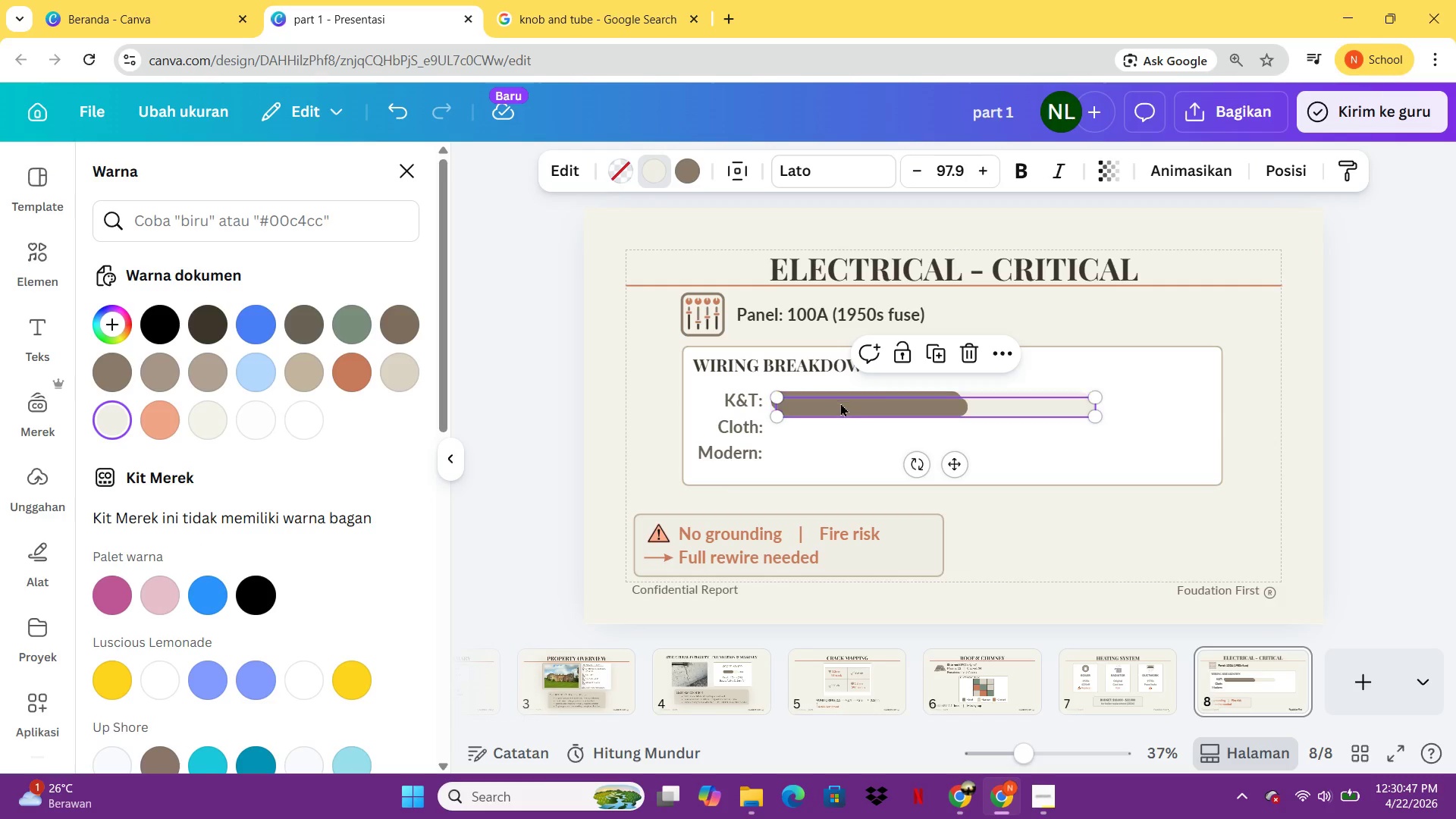 
left_click_drag(start_coordinate=[858, 412], to_coordinate=[852, 431])
 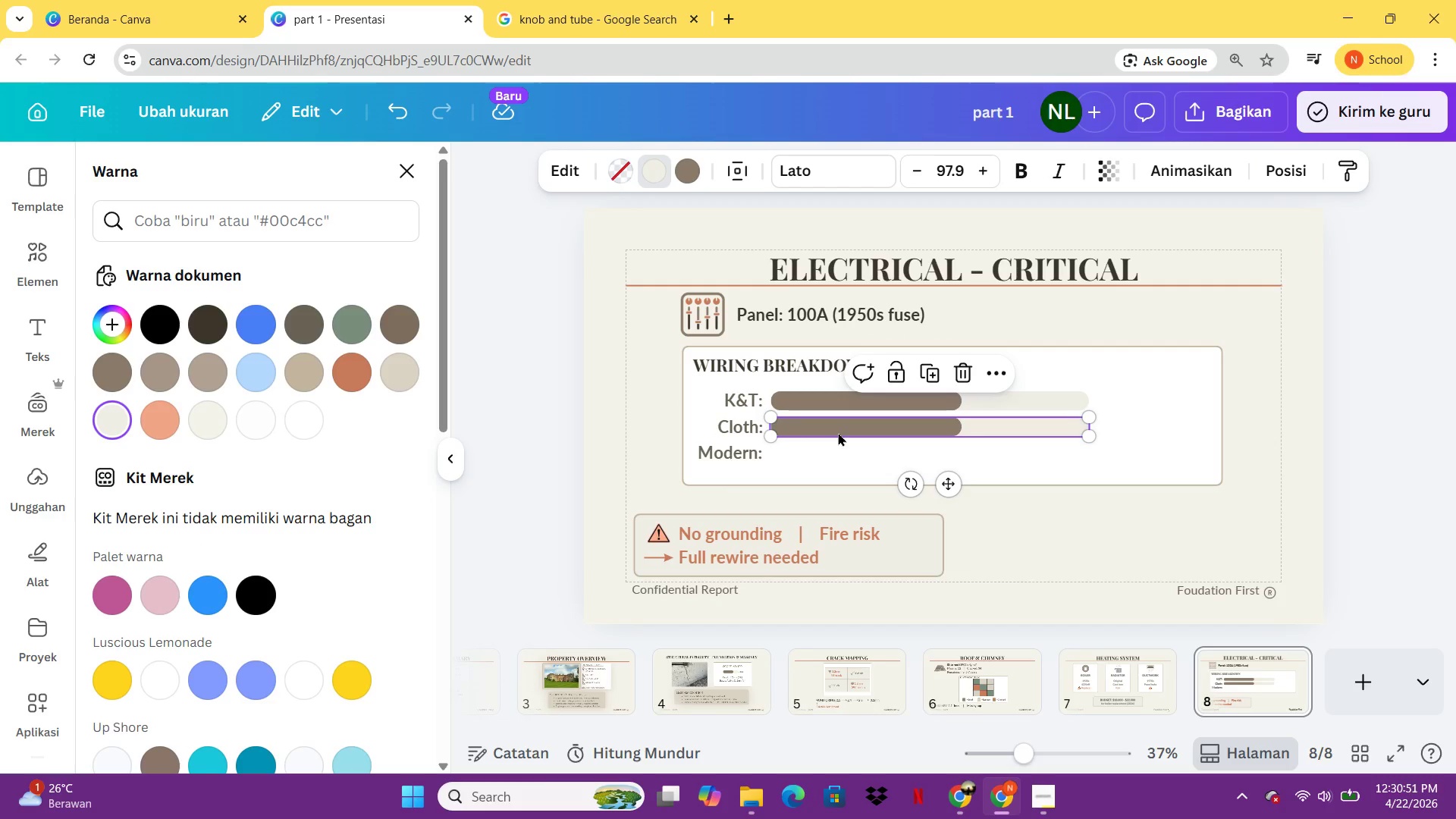 
key(Control+C)
 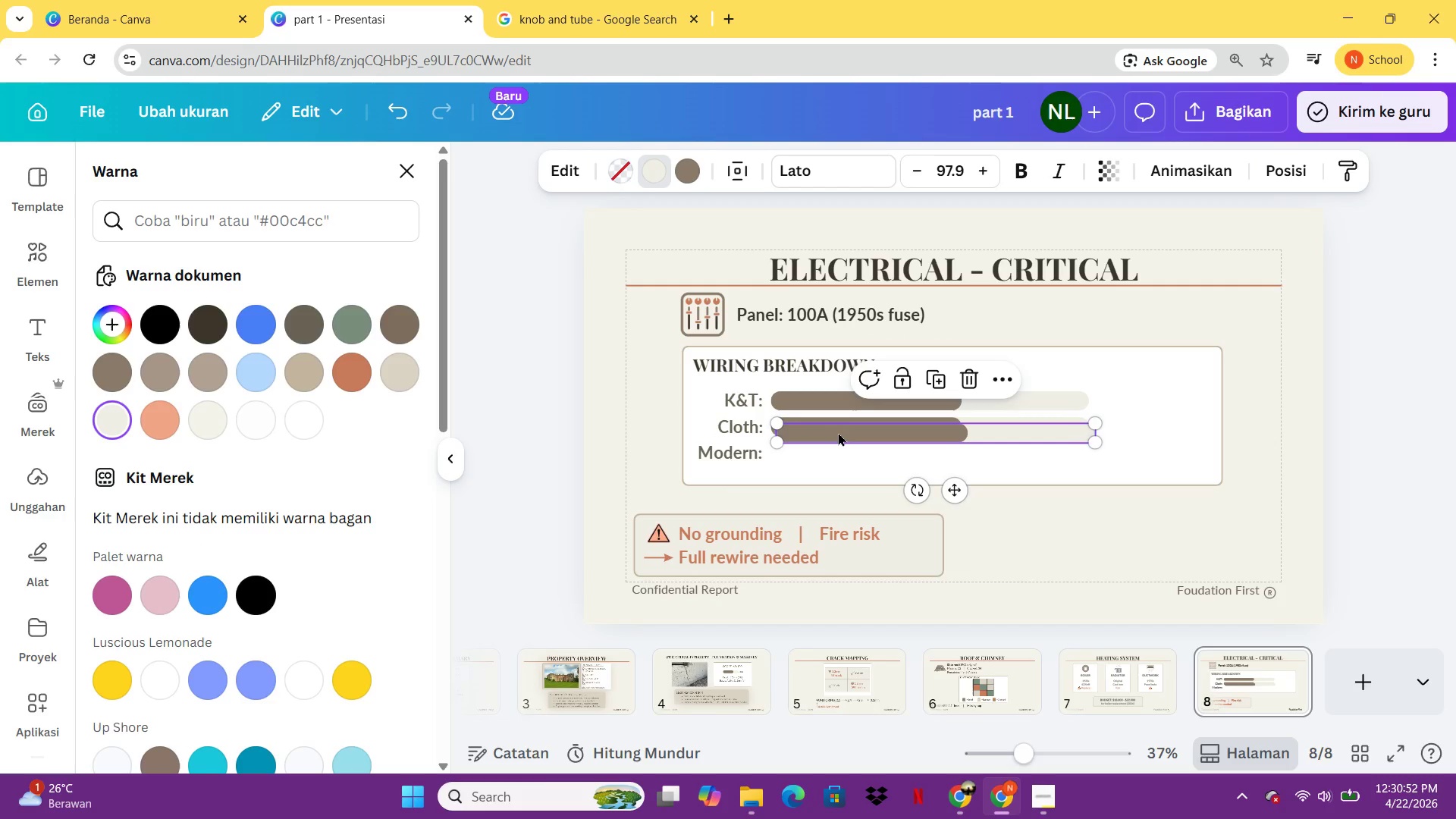 
key(Control+V)
 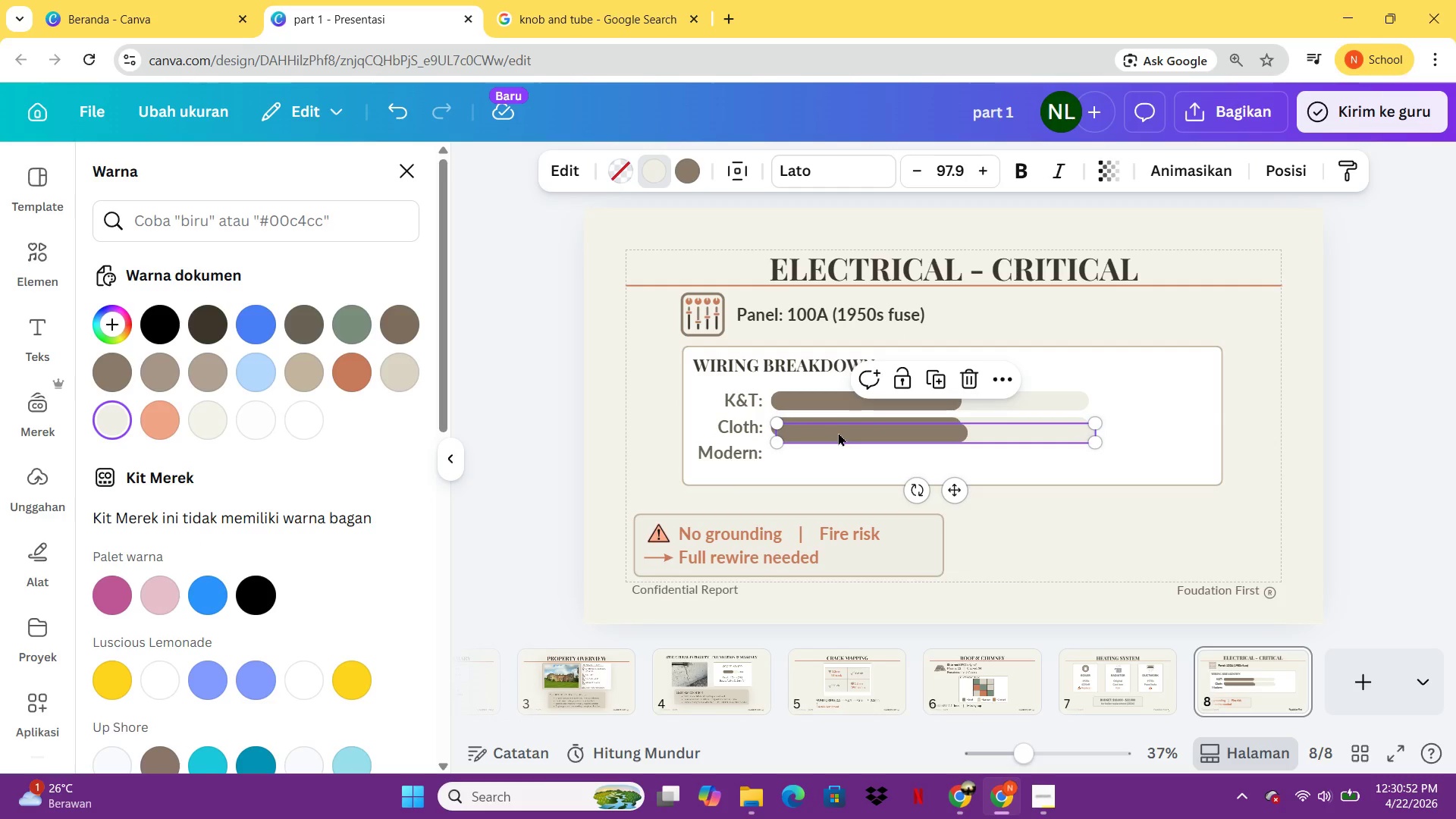 
left_click_drag(start_coordinate=[838, 432], to_coordinate=[832, 456])
 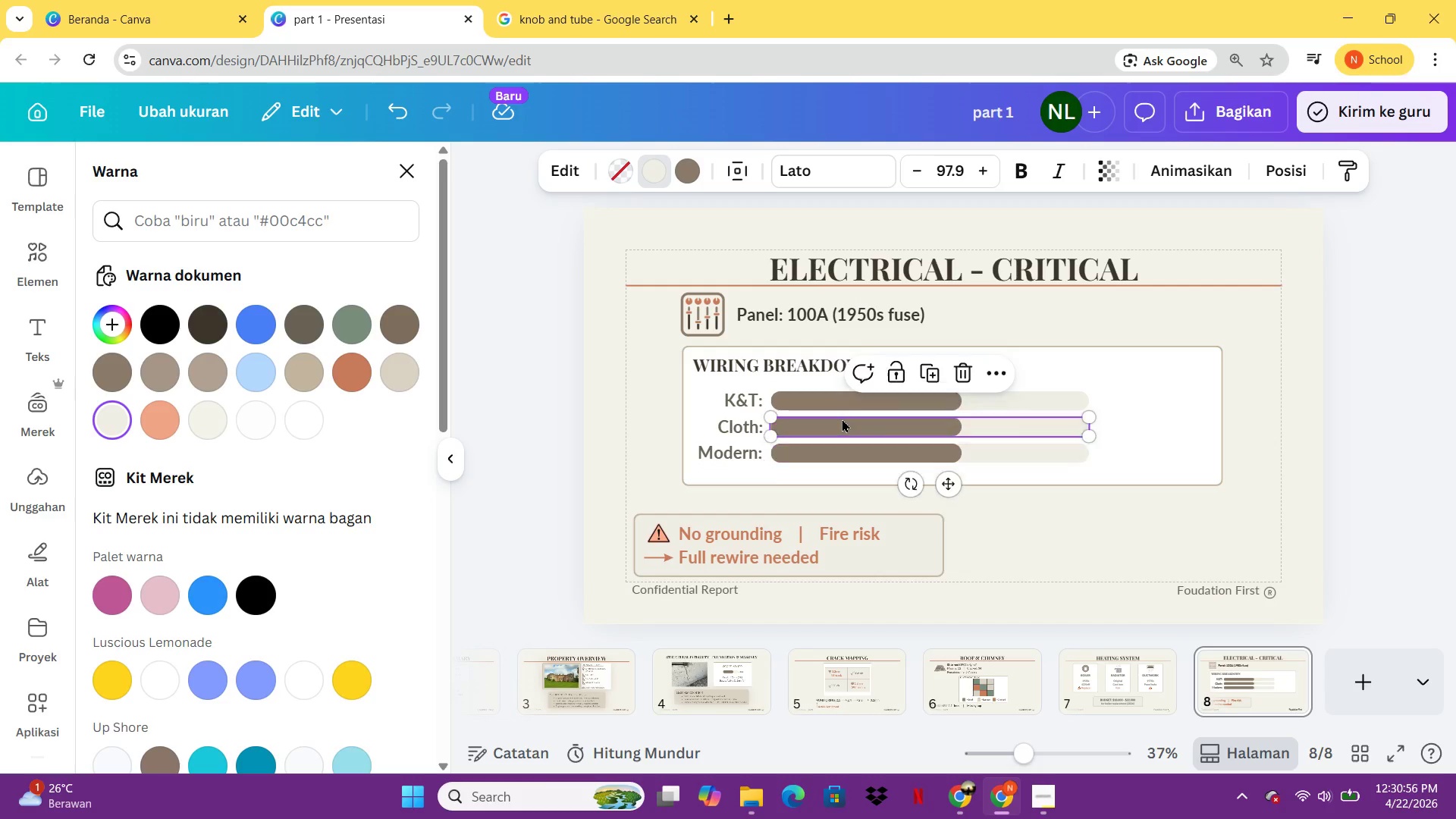 
left_click([842, 419])
 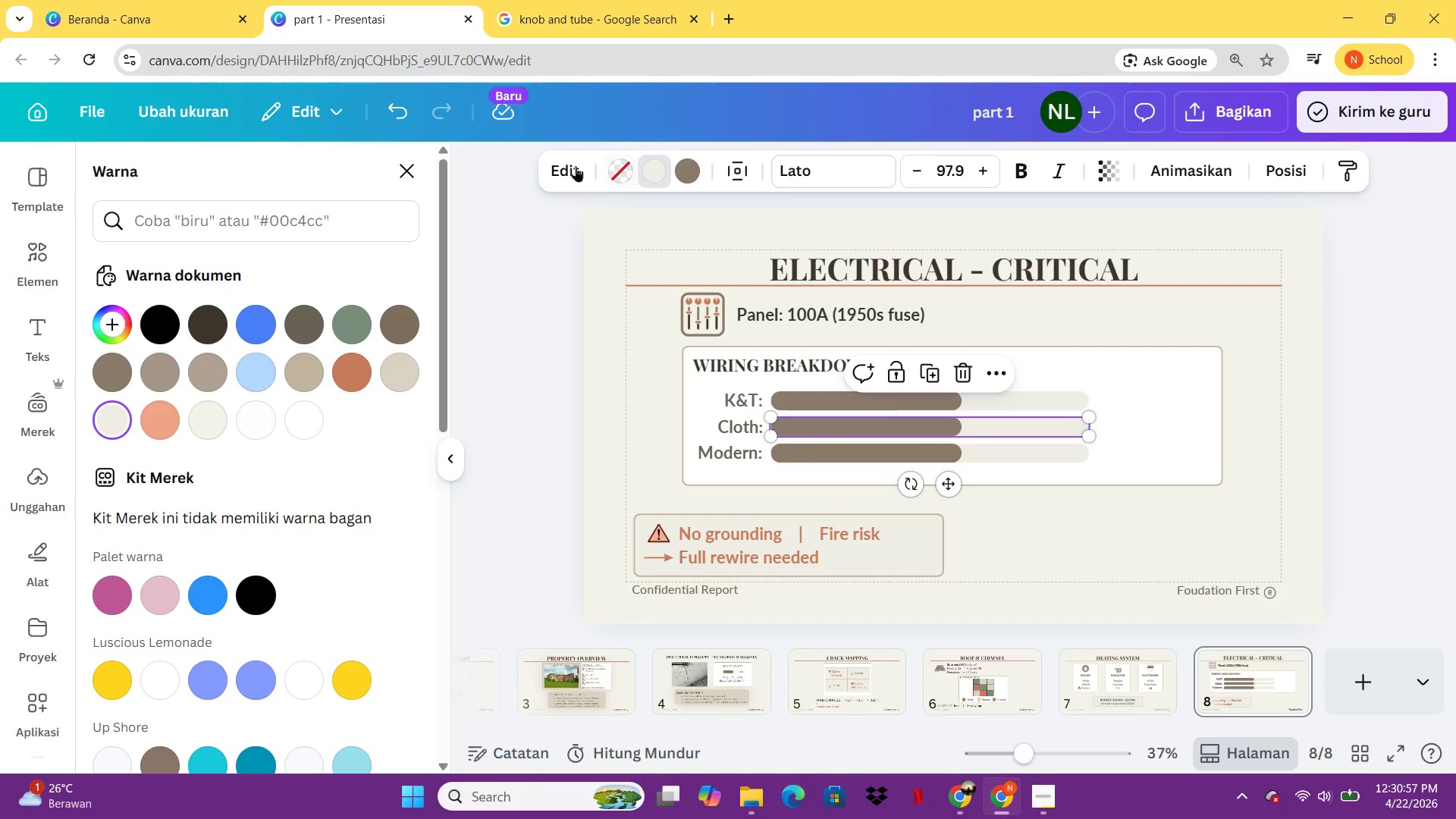 
left_click([573, 165])
 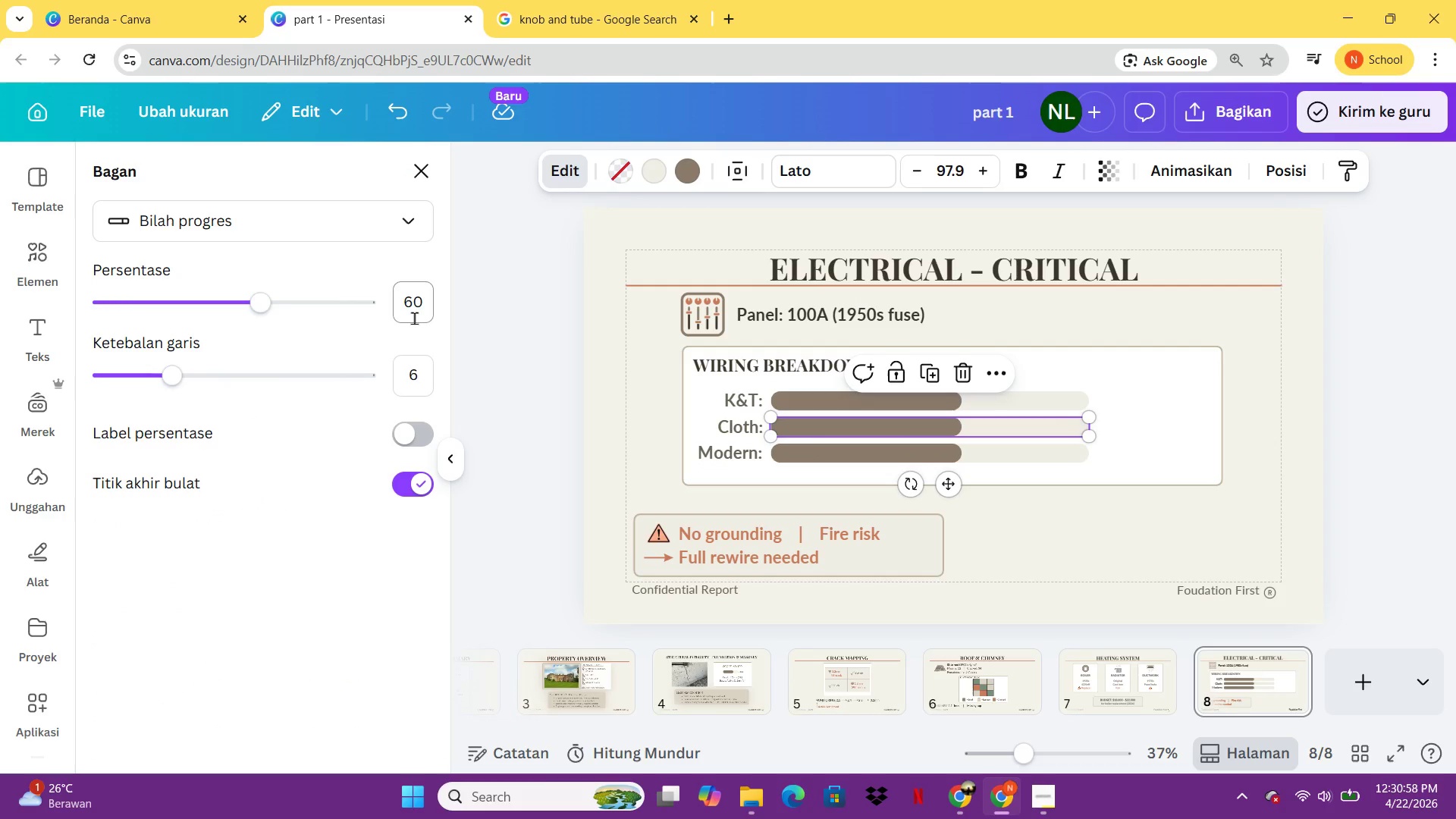 
left_click([419, 308])
 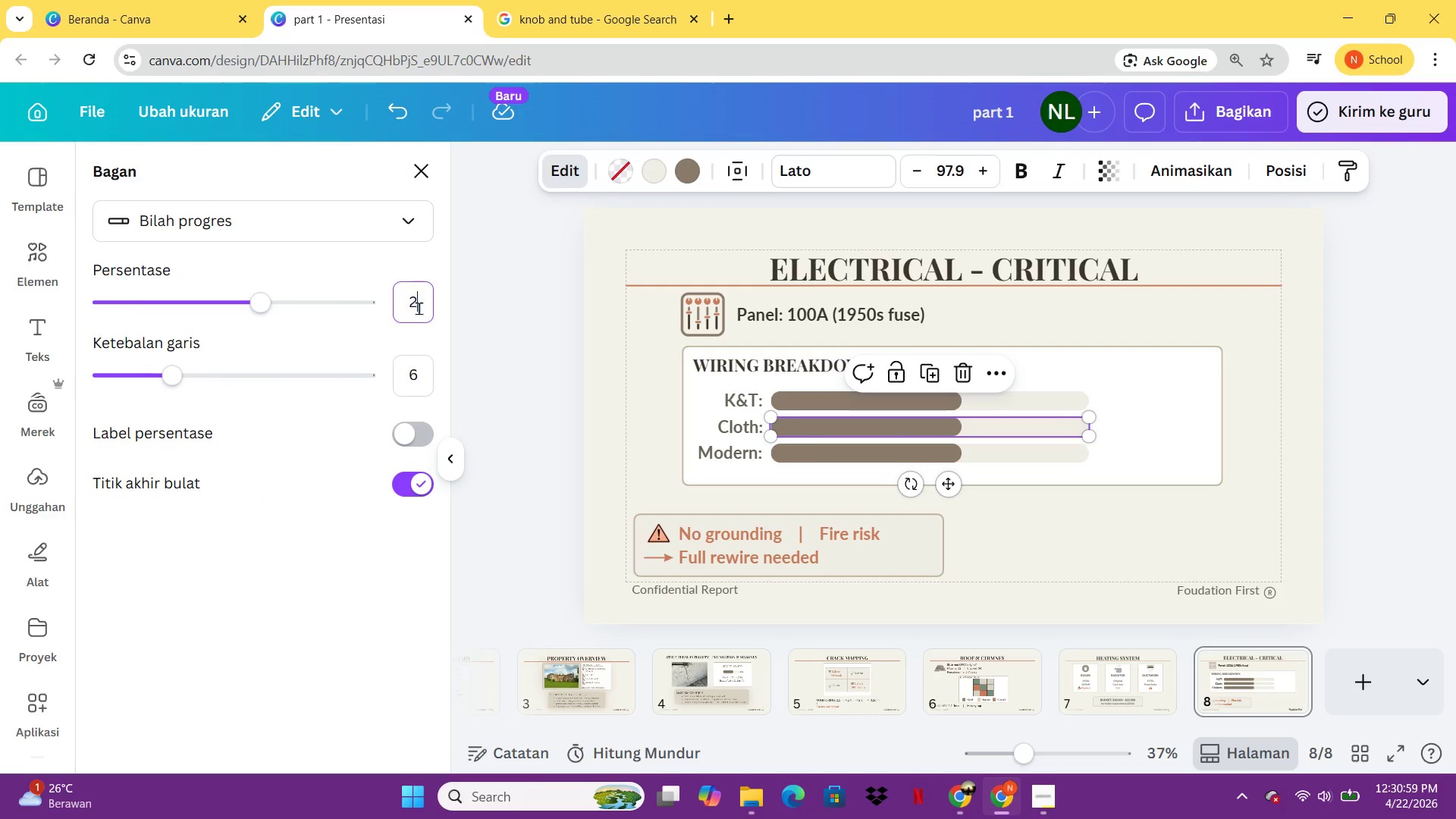 
type(25)
 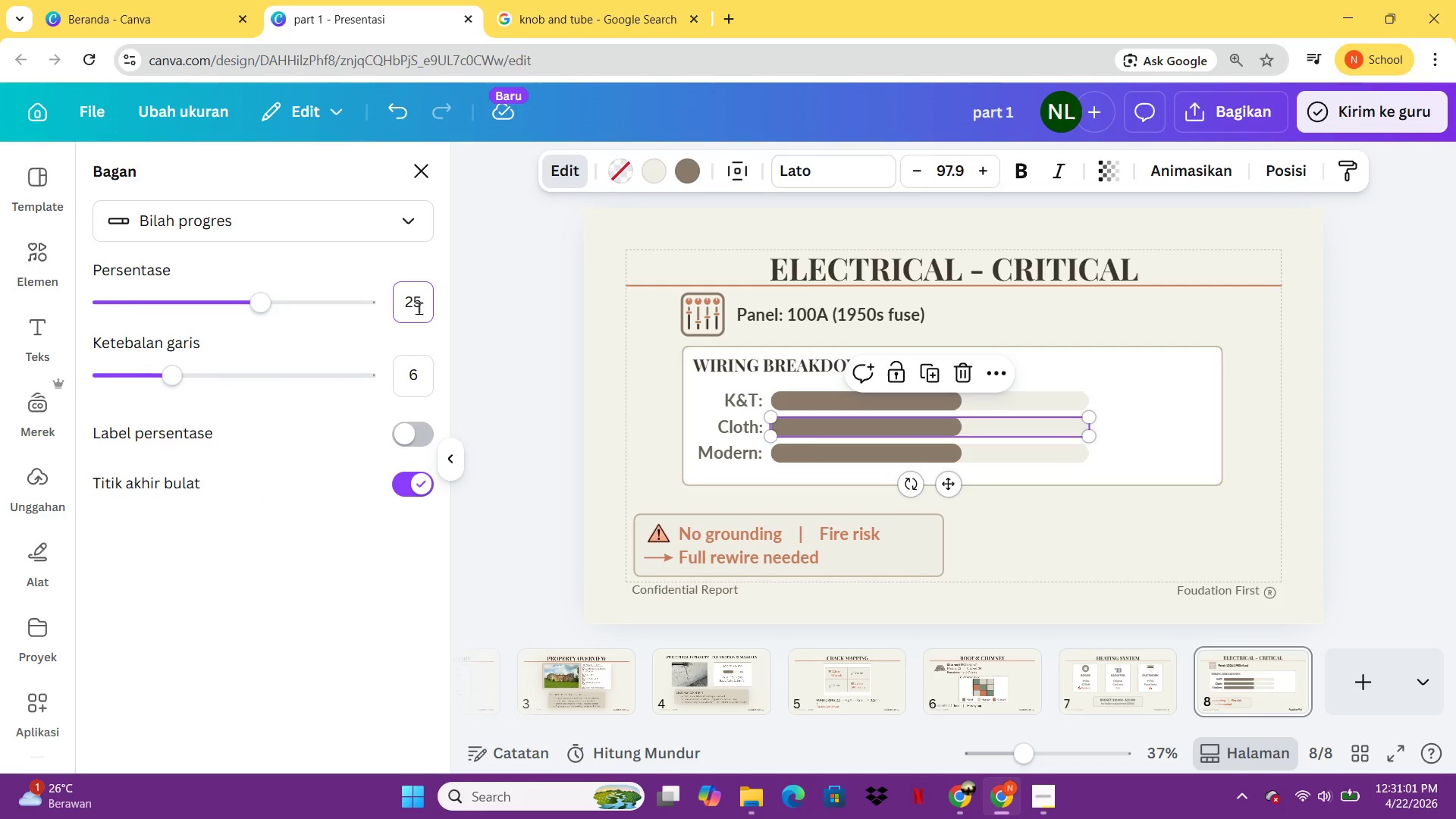 
key(Enter)
 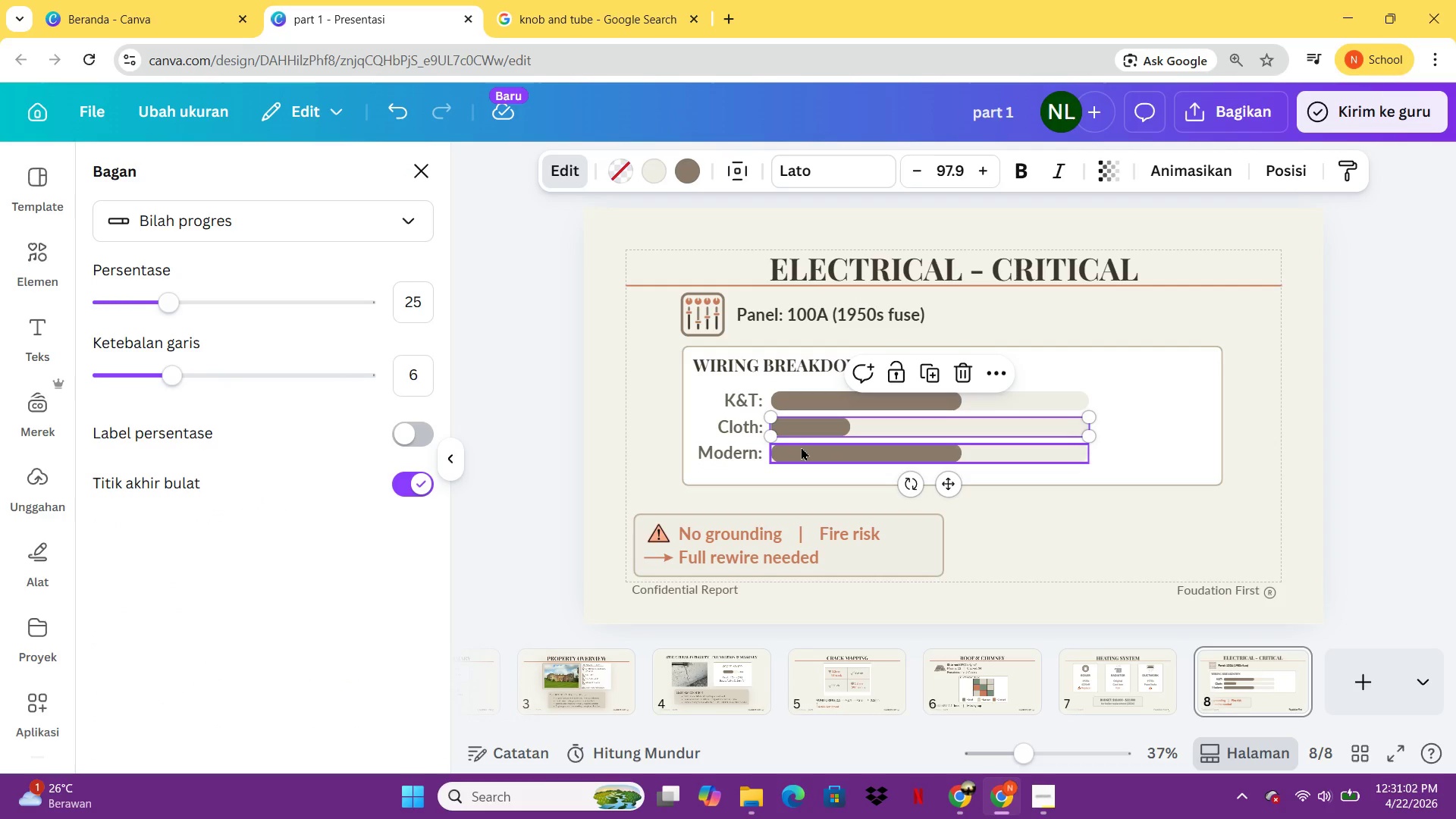 
left_click([801, 447])
 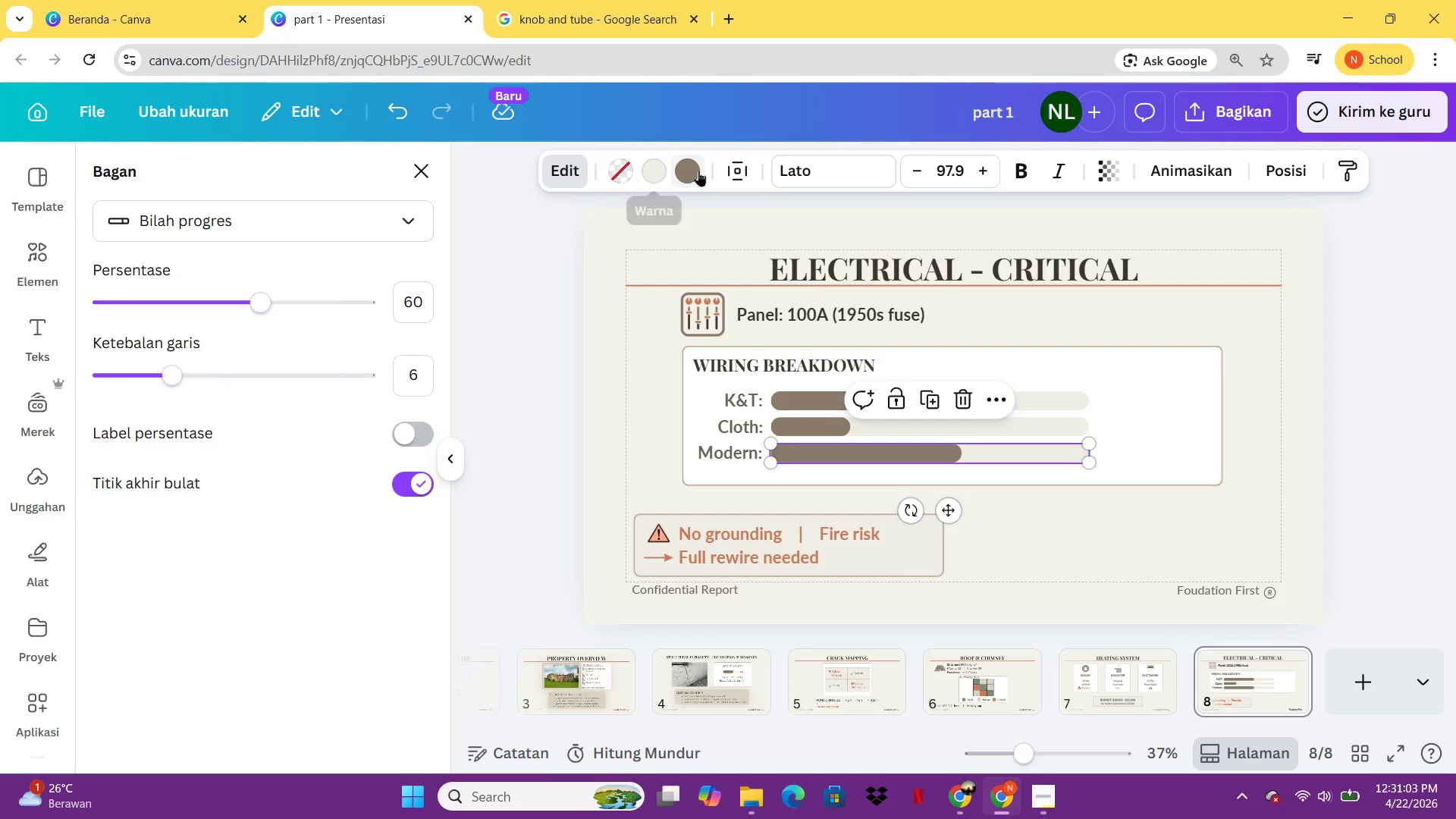 
left_click([698, 171])
 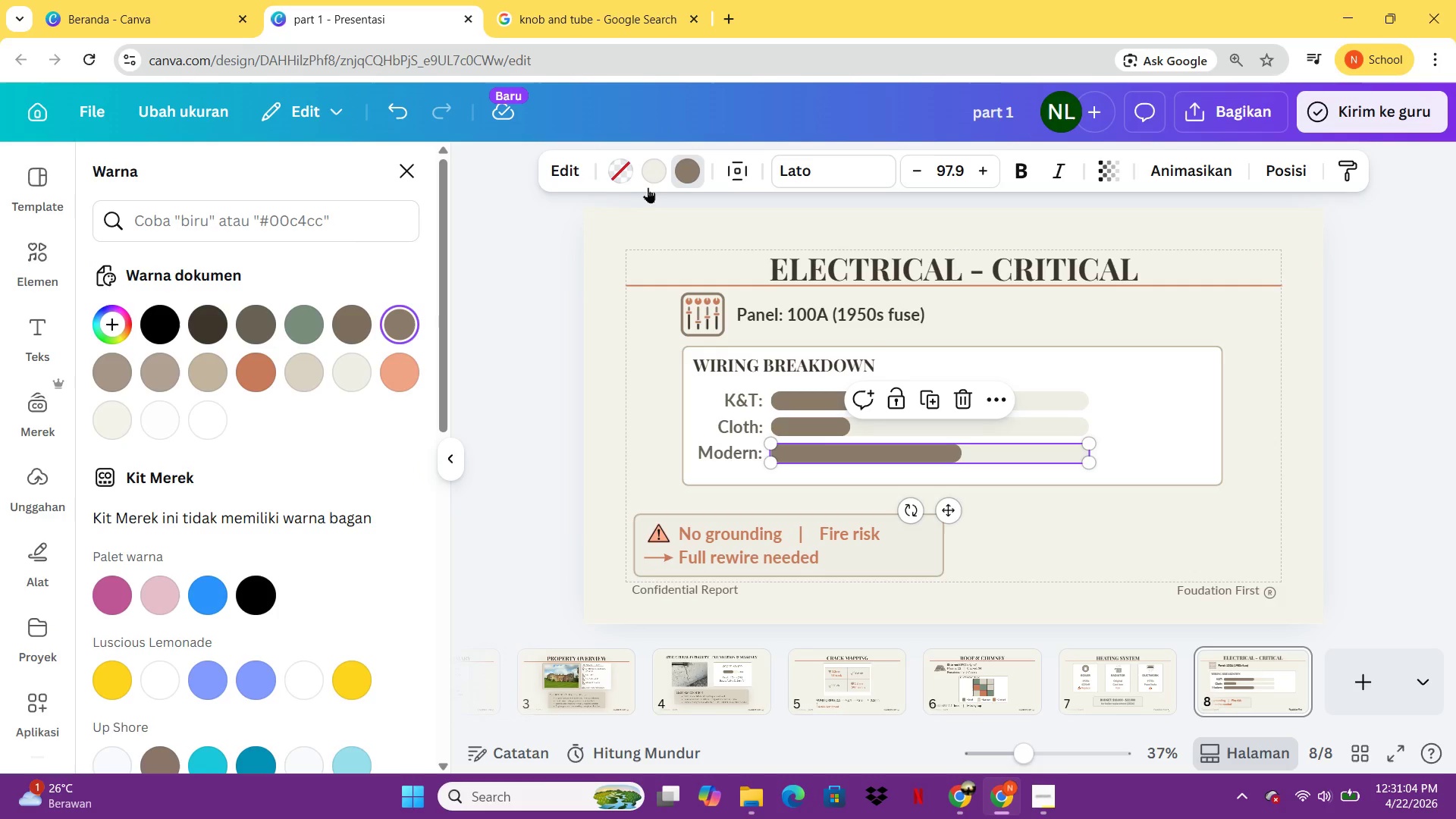 
left_click([655, 178])
 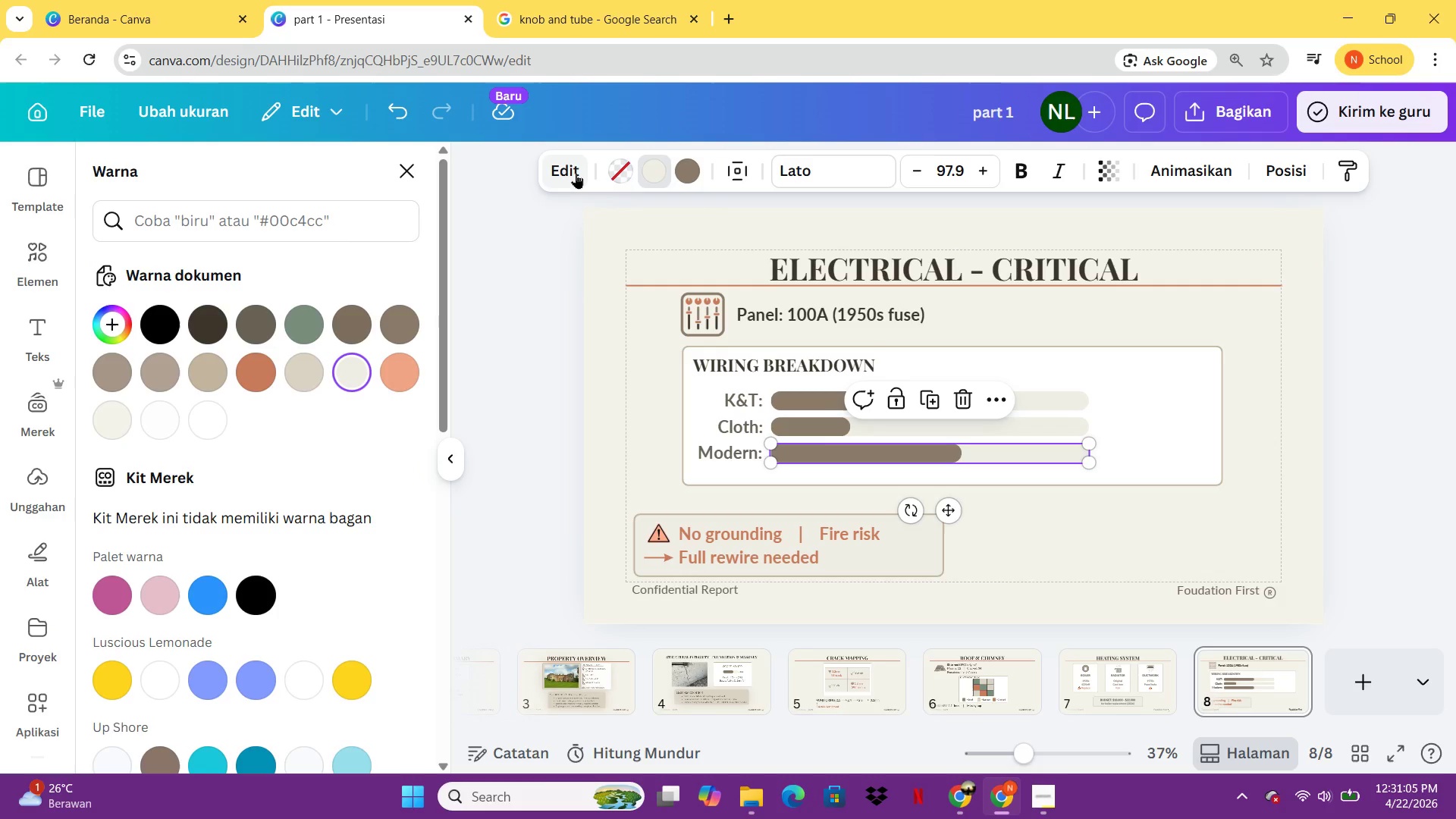 
left_click([576, 173])
 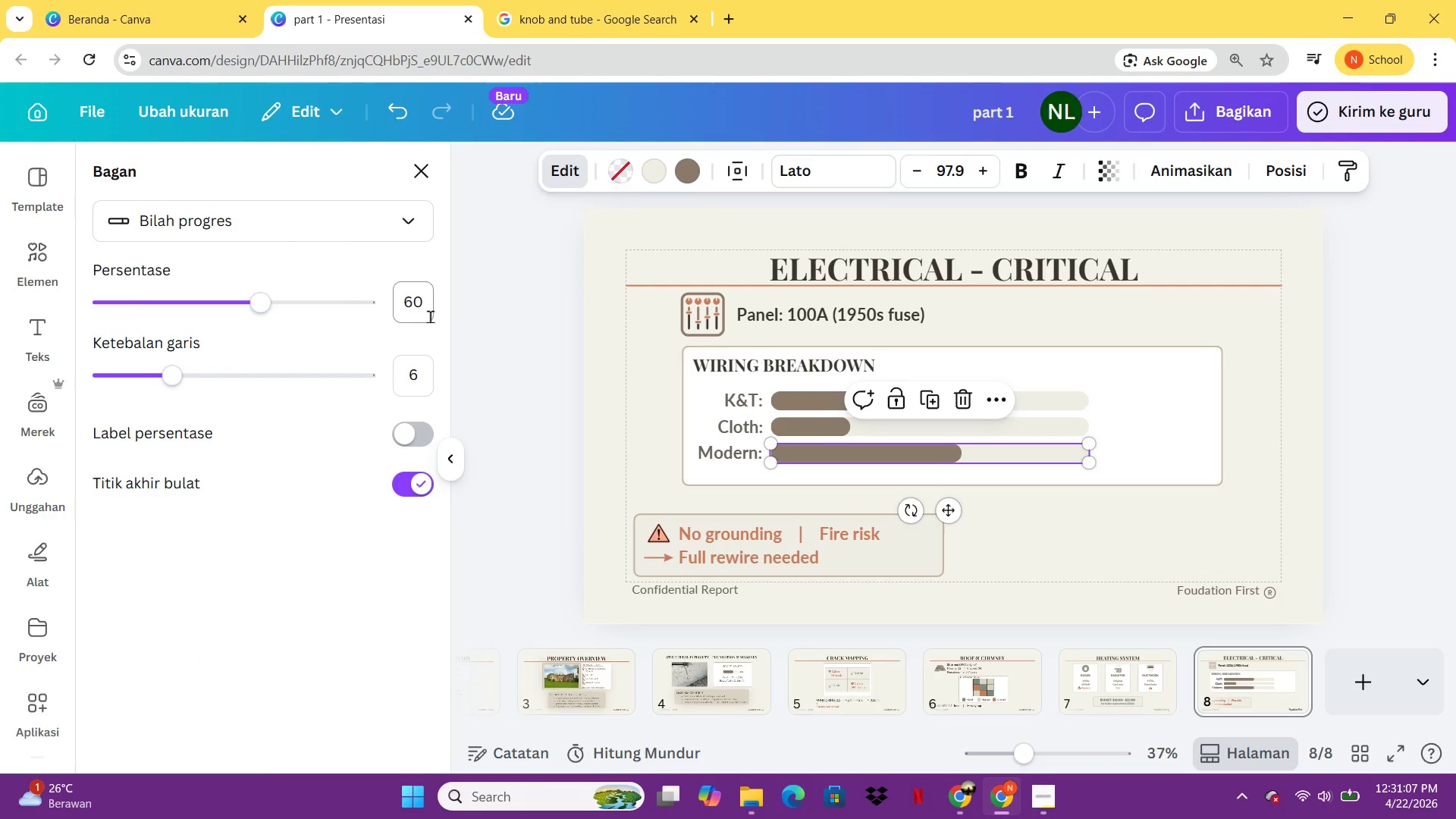 
left_click([422, 303])
 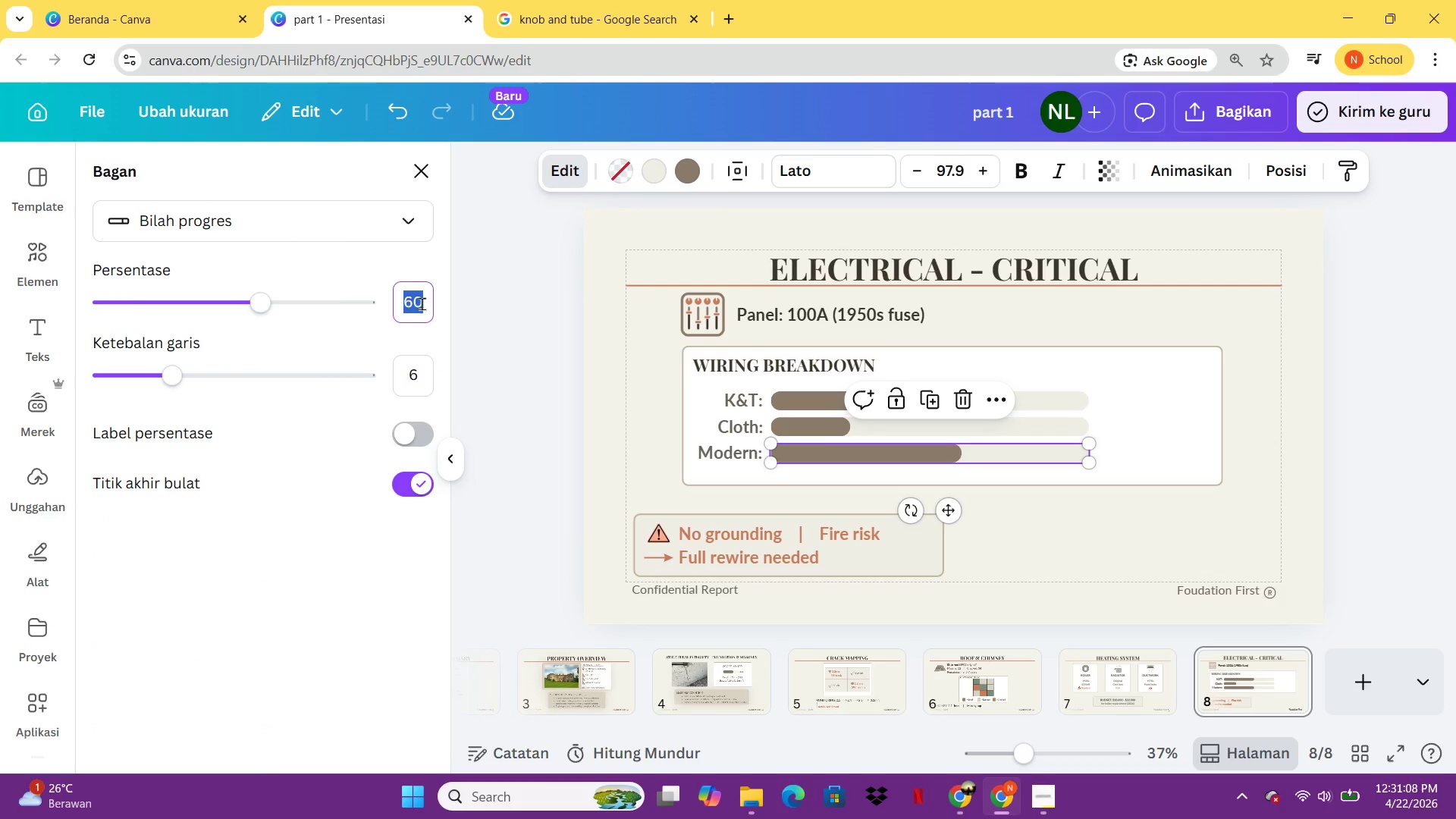 
type(15)
 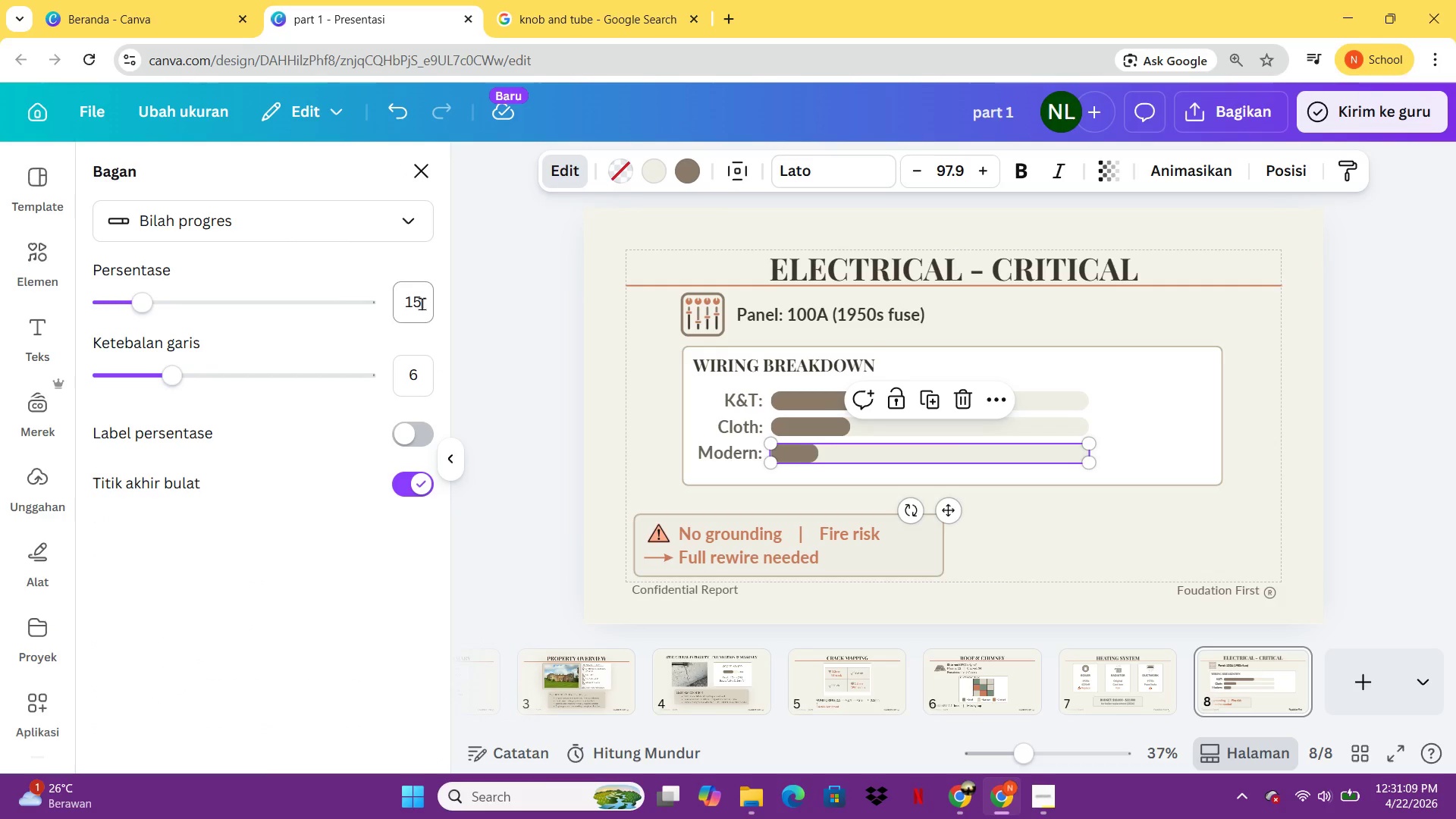 
key(Enter)
 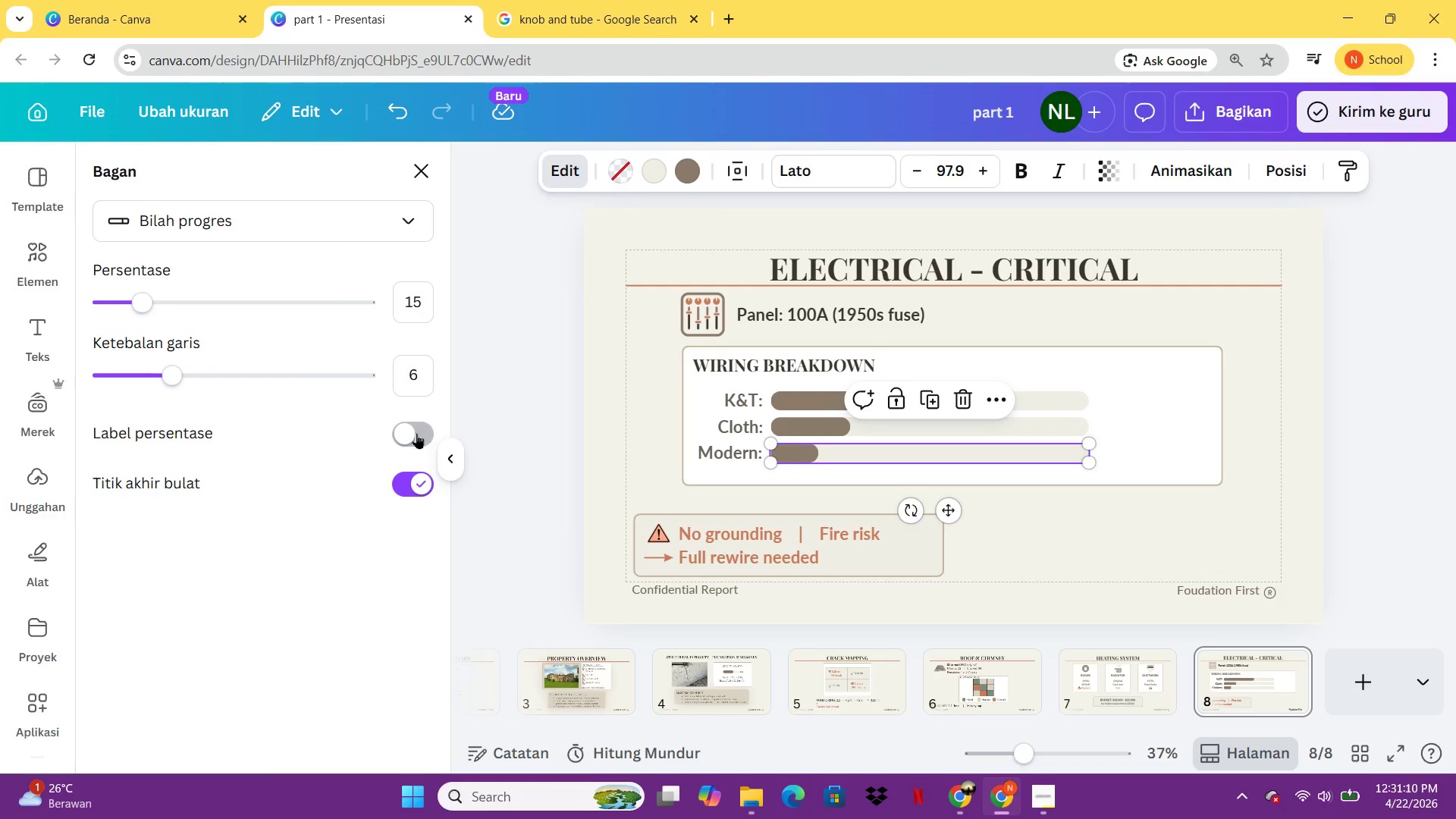 
left_click([419, 433])
 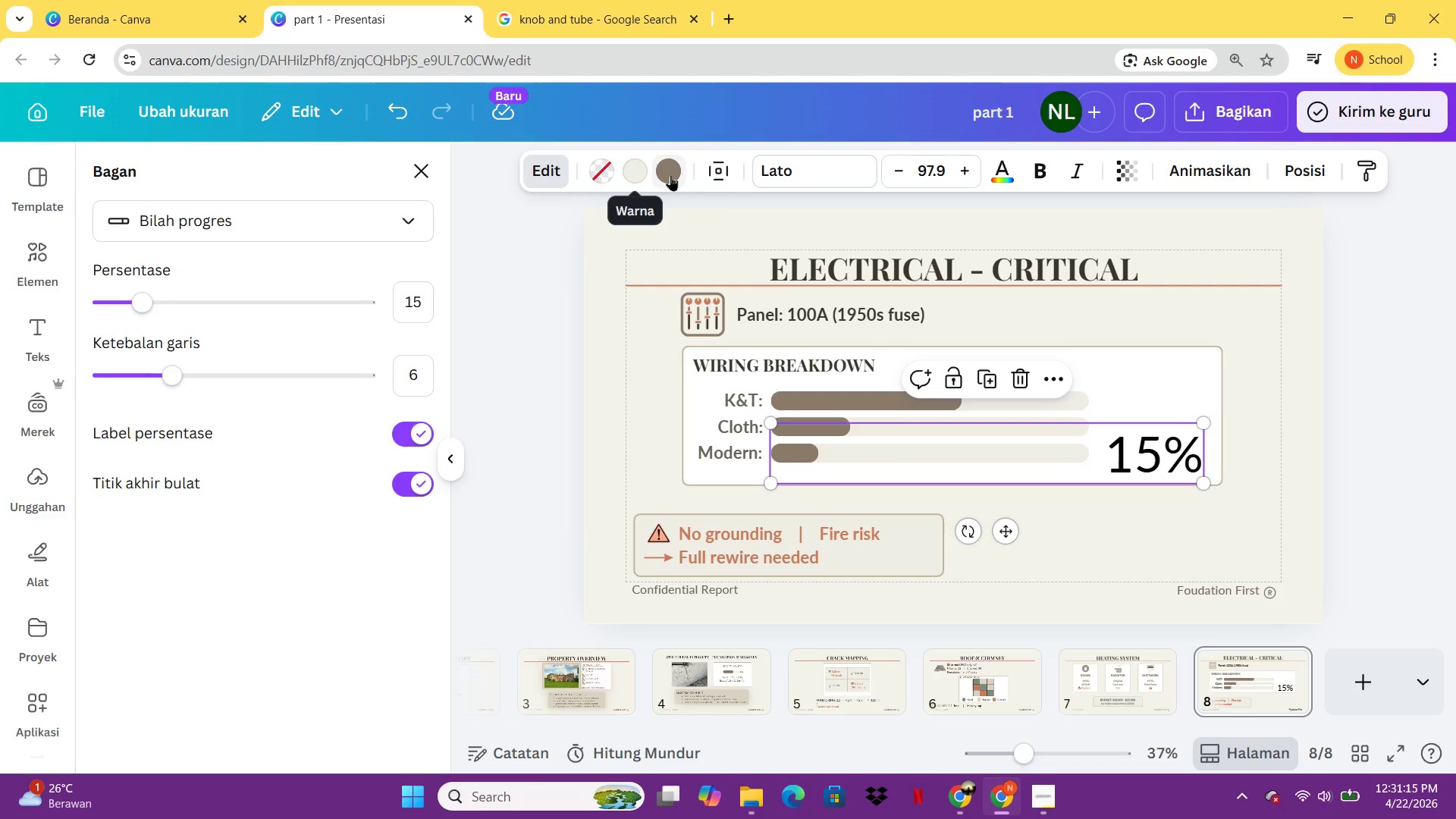 
wait(6.02)
 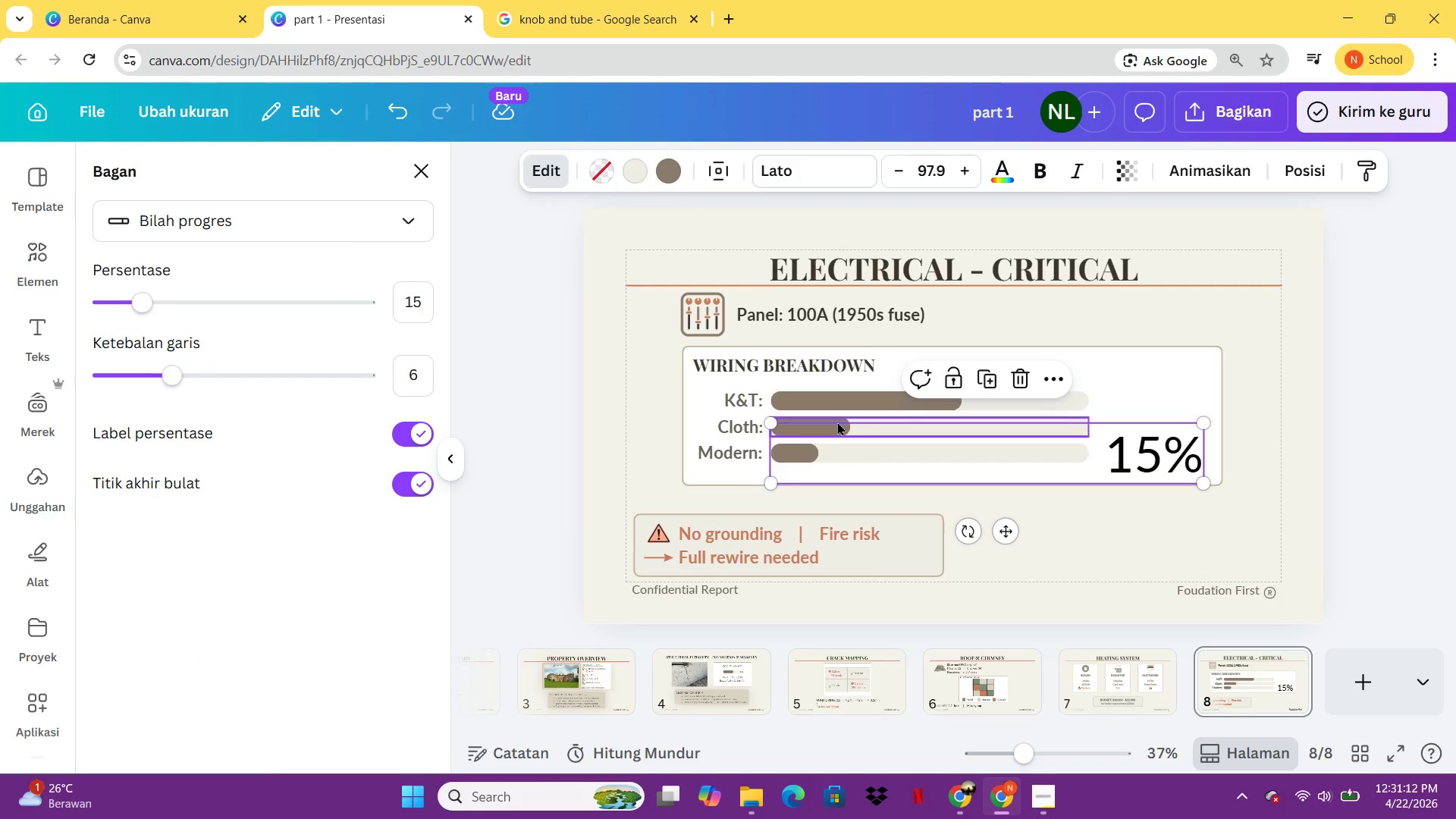 
left_click([1015, 180])
 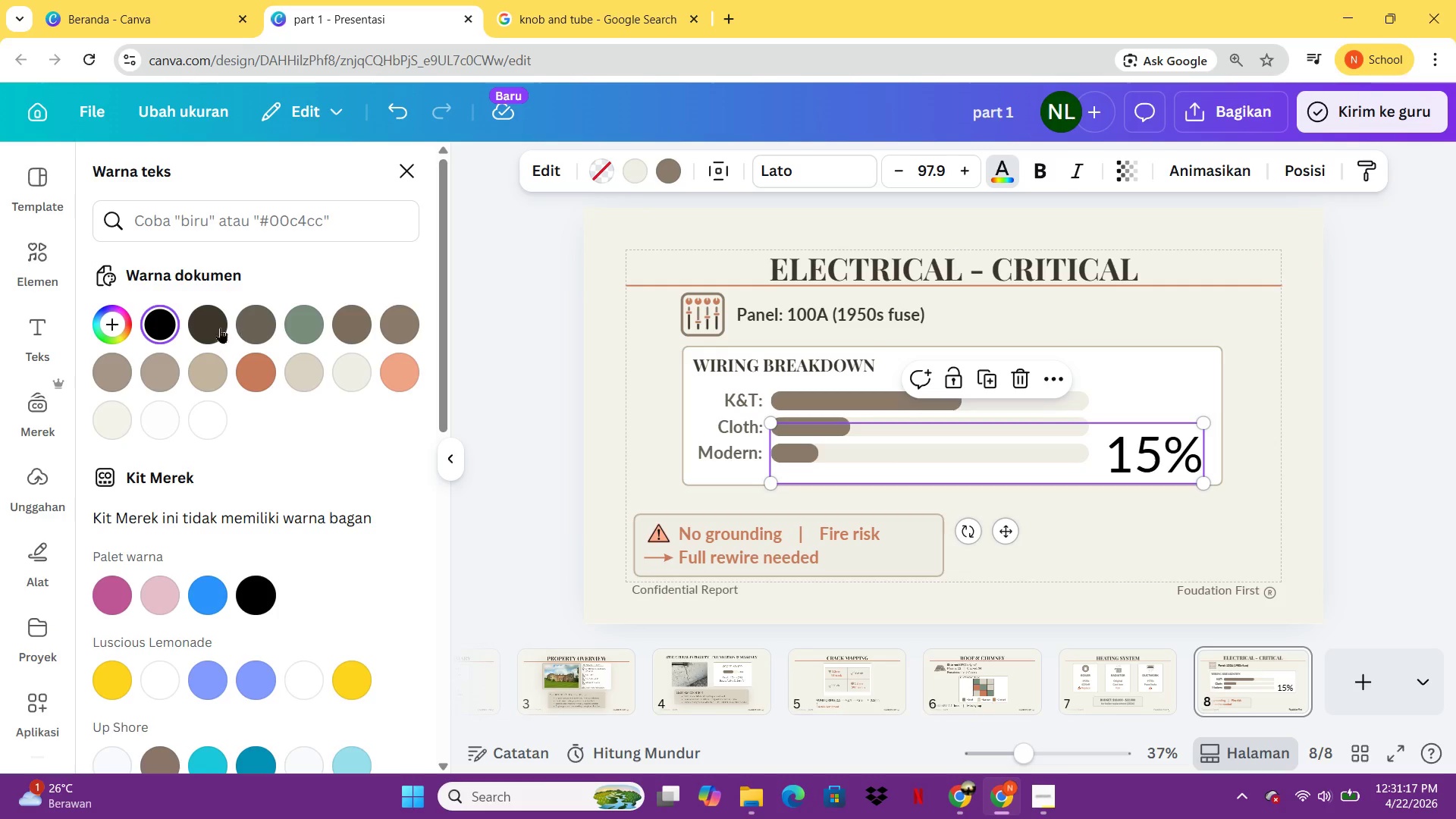 
left_click([212, 328])
 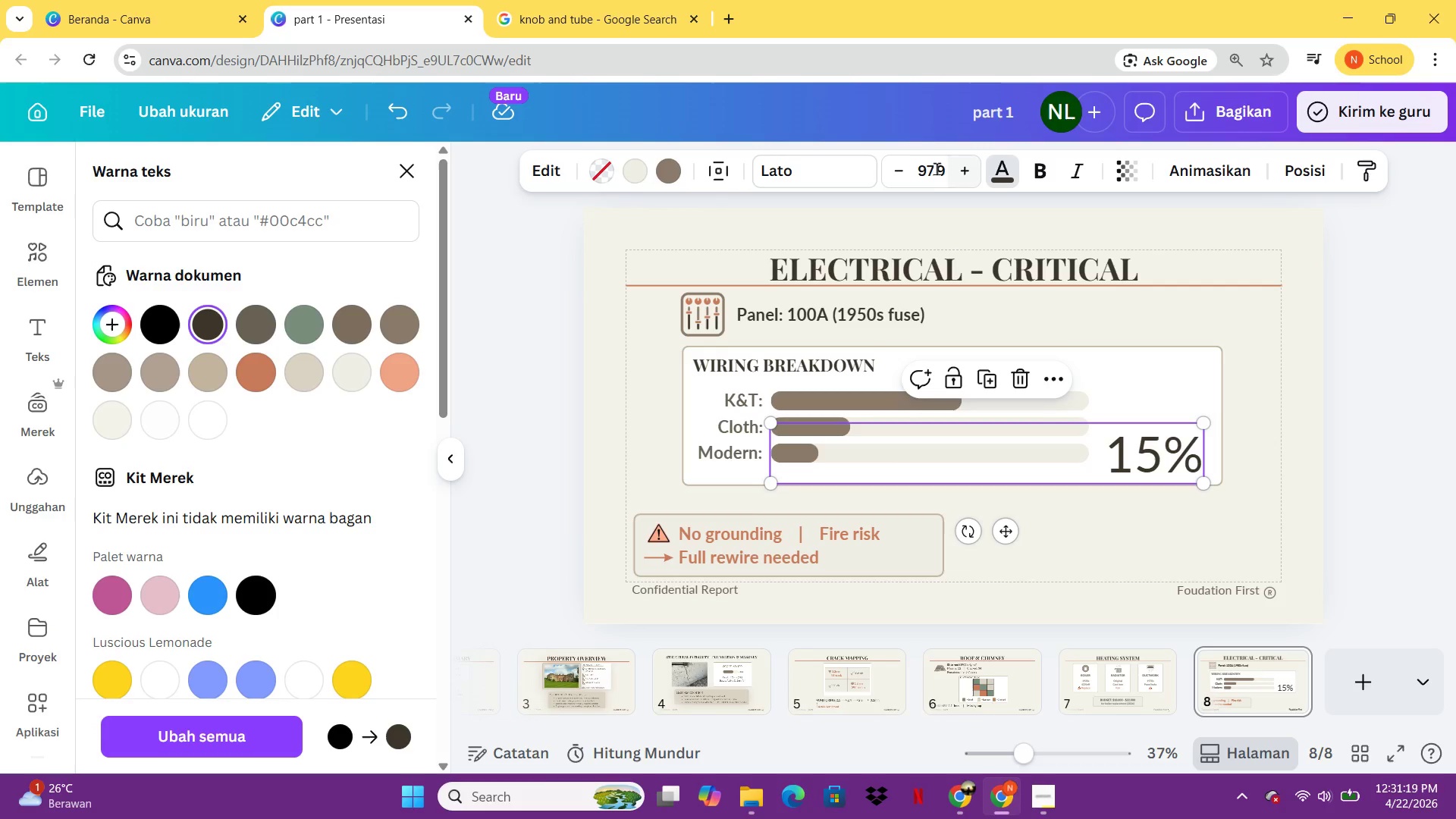 
left_click([930, 168])
 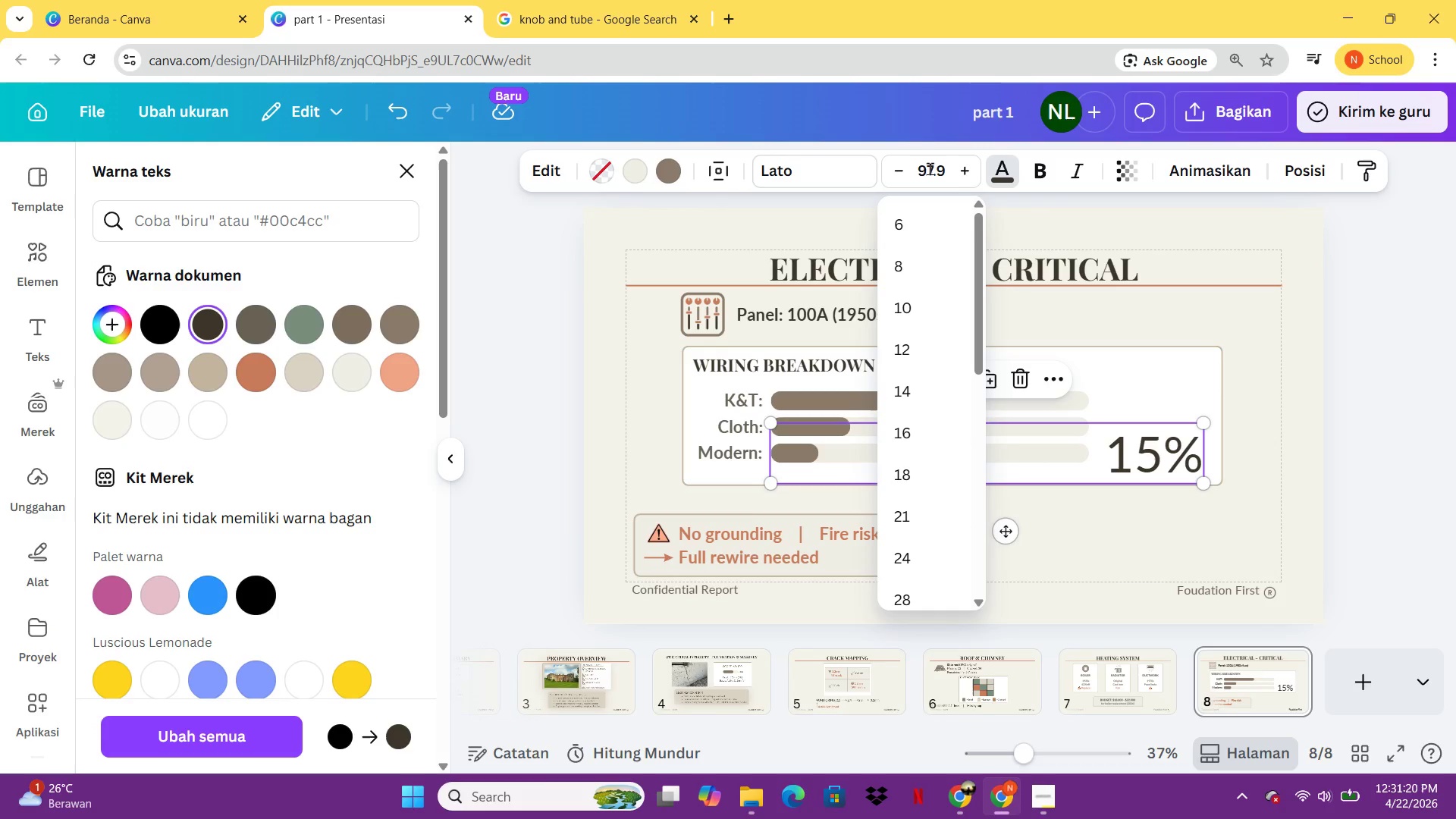 
key(2)
 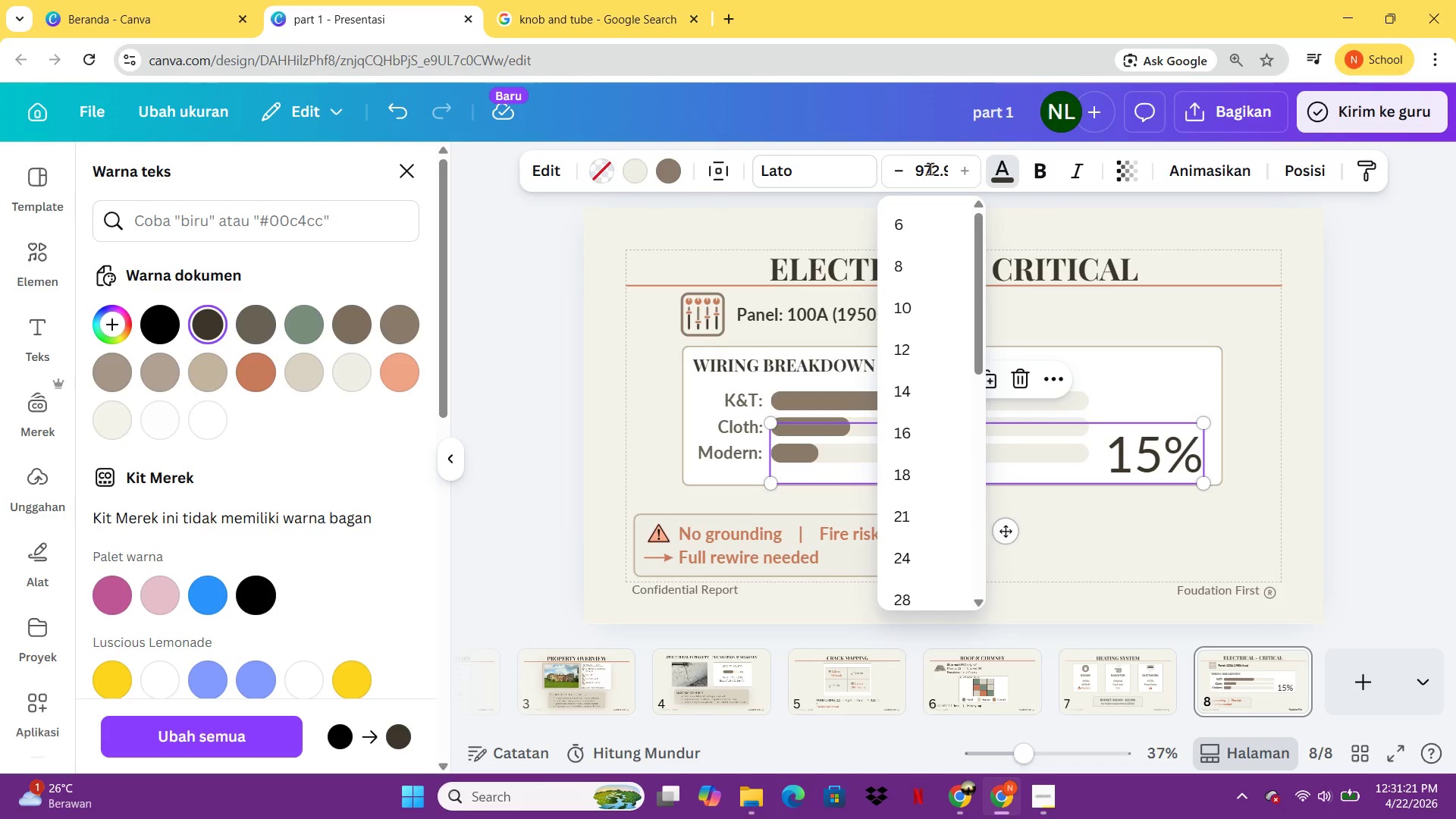 
key(Control+ControlLeft)
 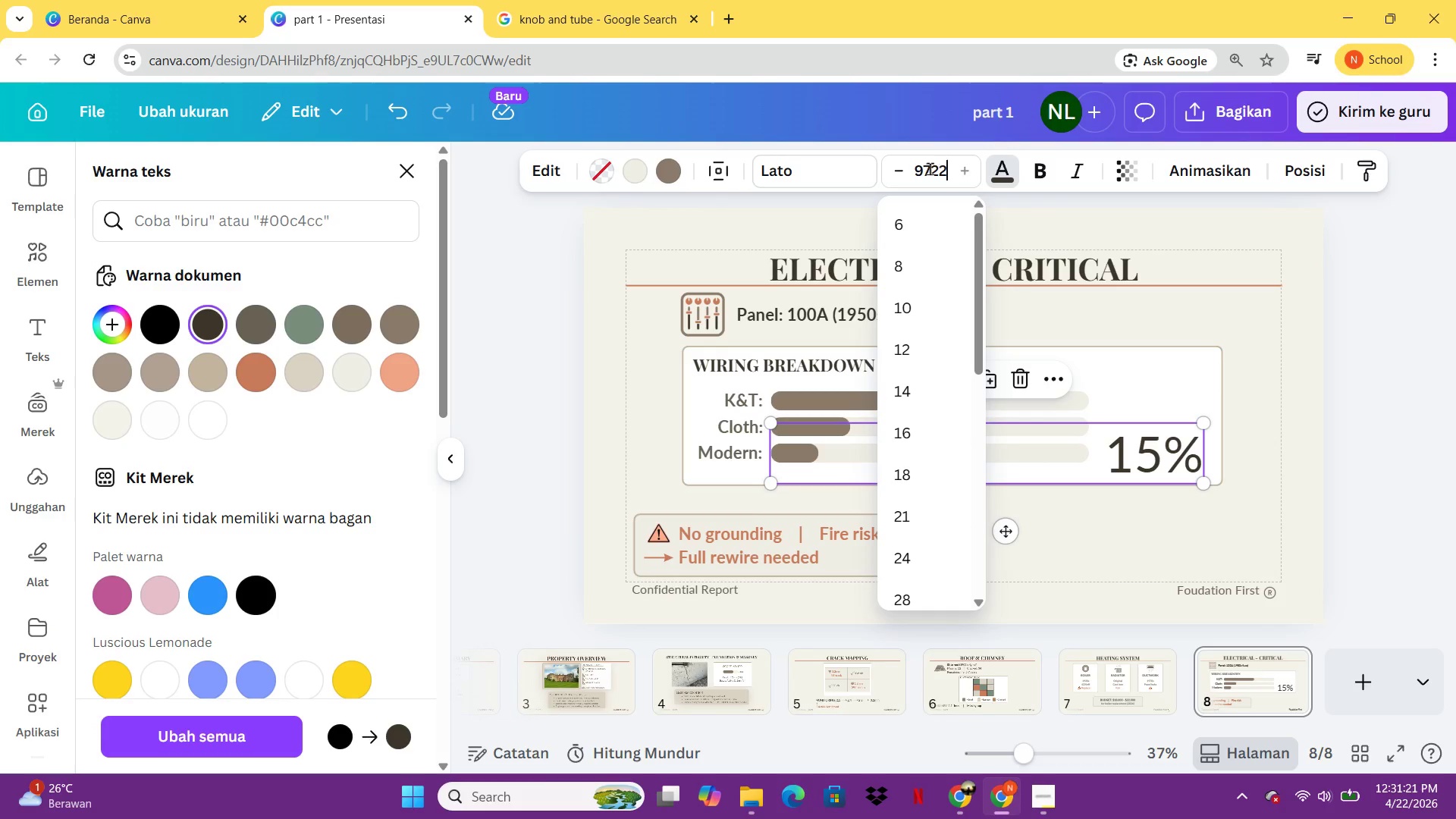 
type(220)
 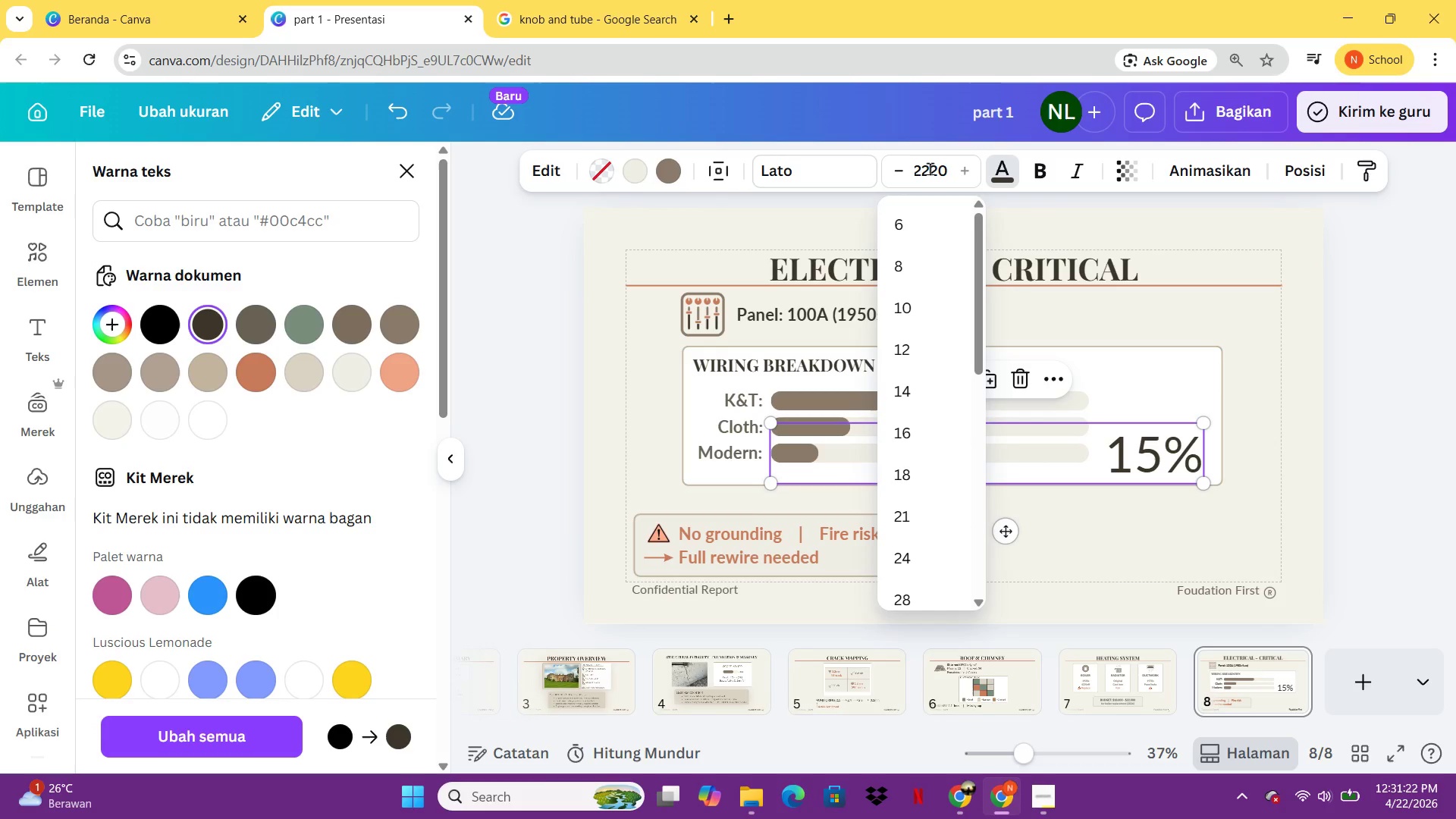 
key(Control+A)
 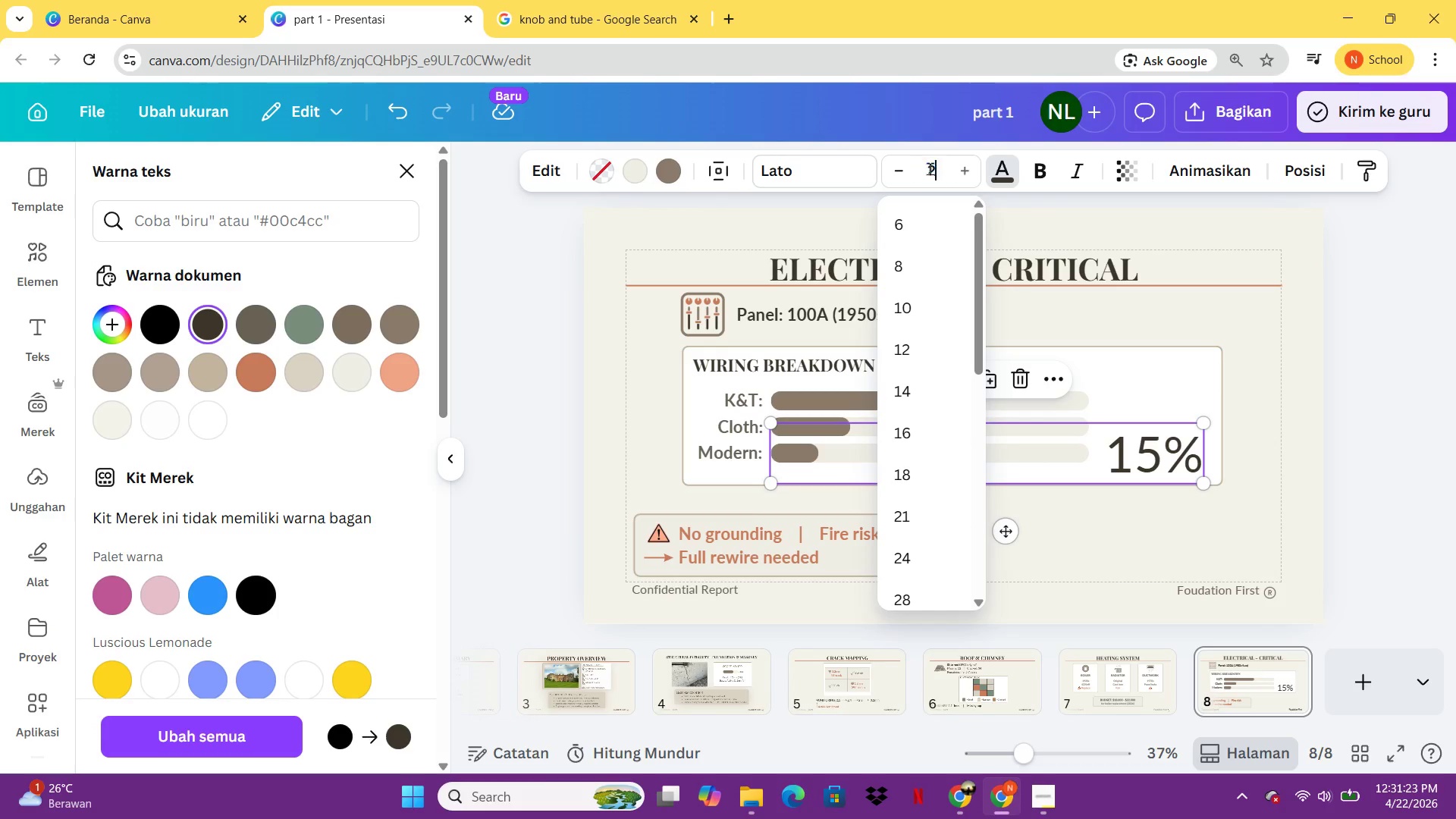 
type(20)
 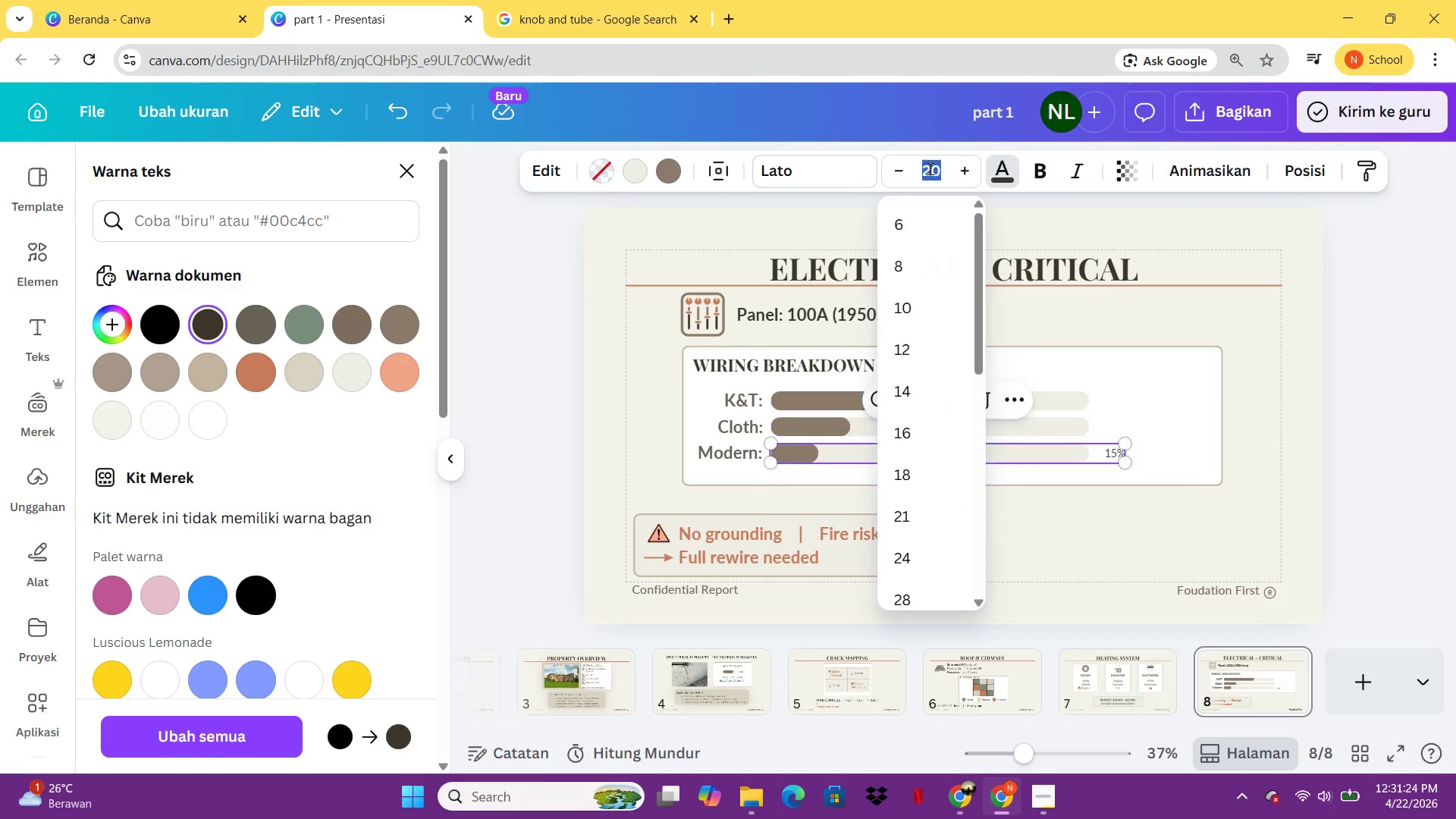 
key(Enter)
 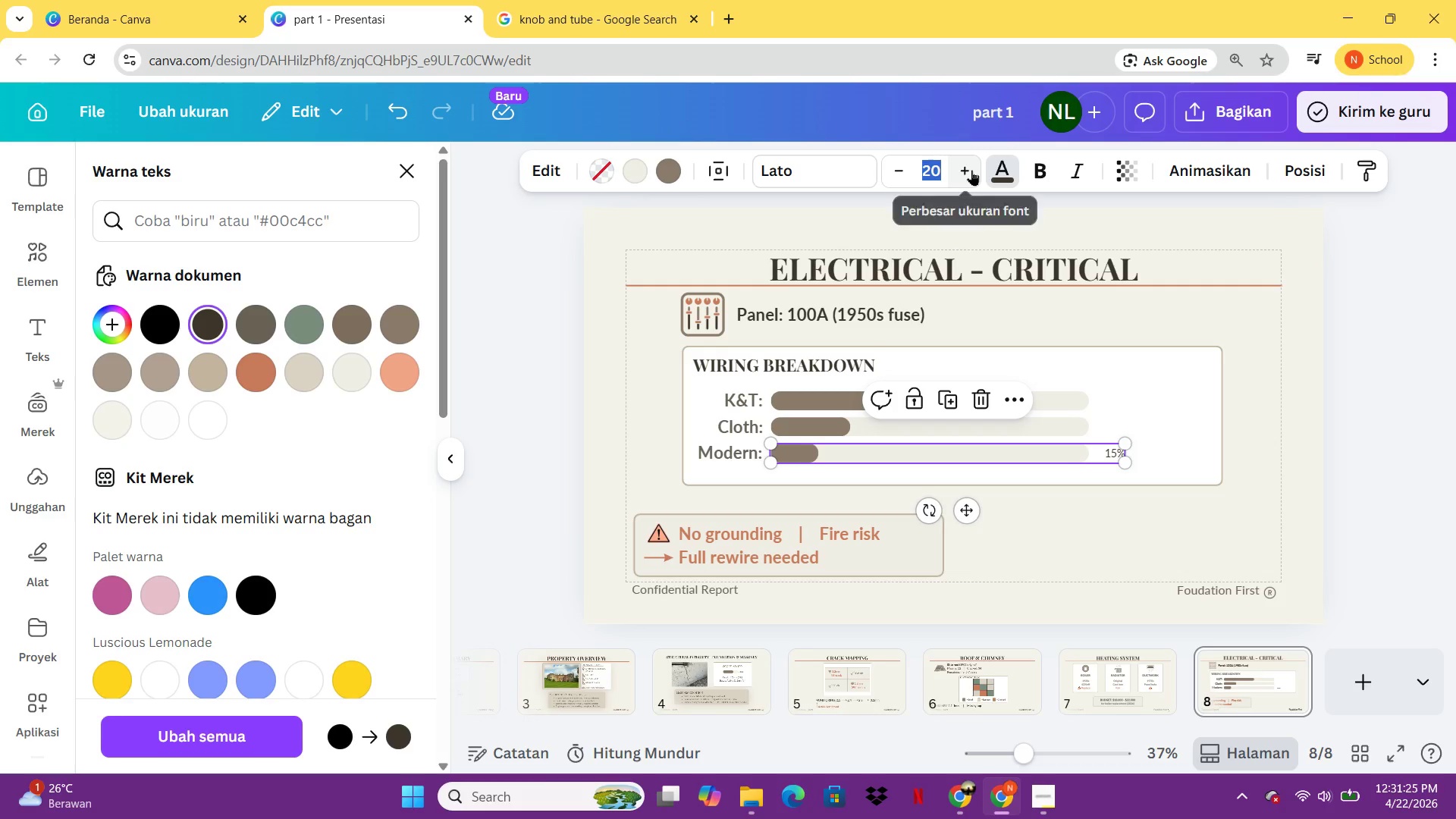 
double_click([971, 170])
 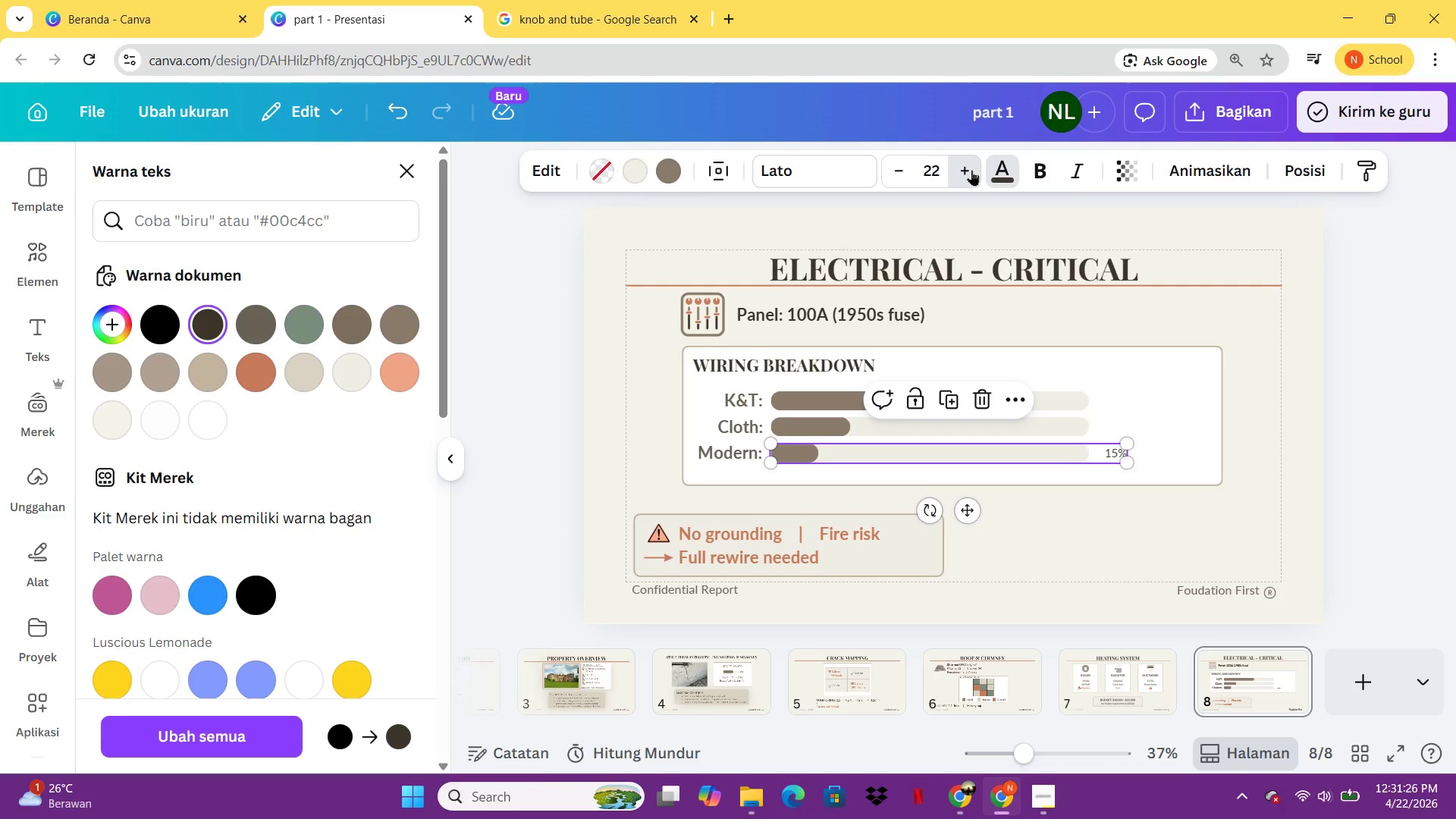 
triple_click([971, 170])
 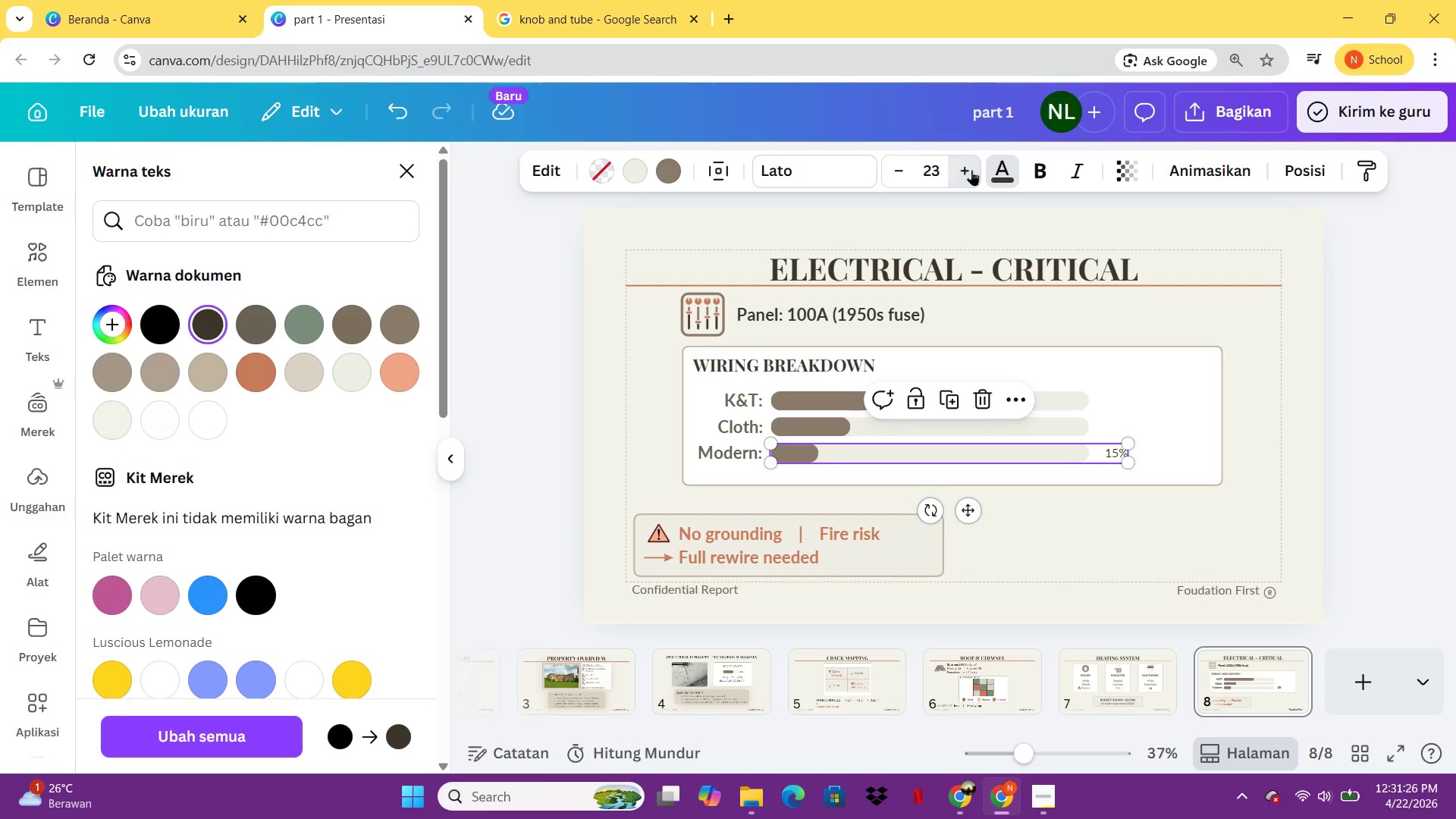 
triple_click([971, 170])
 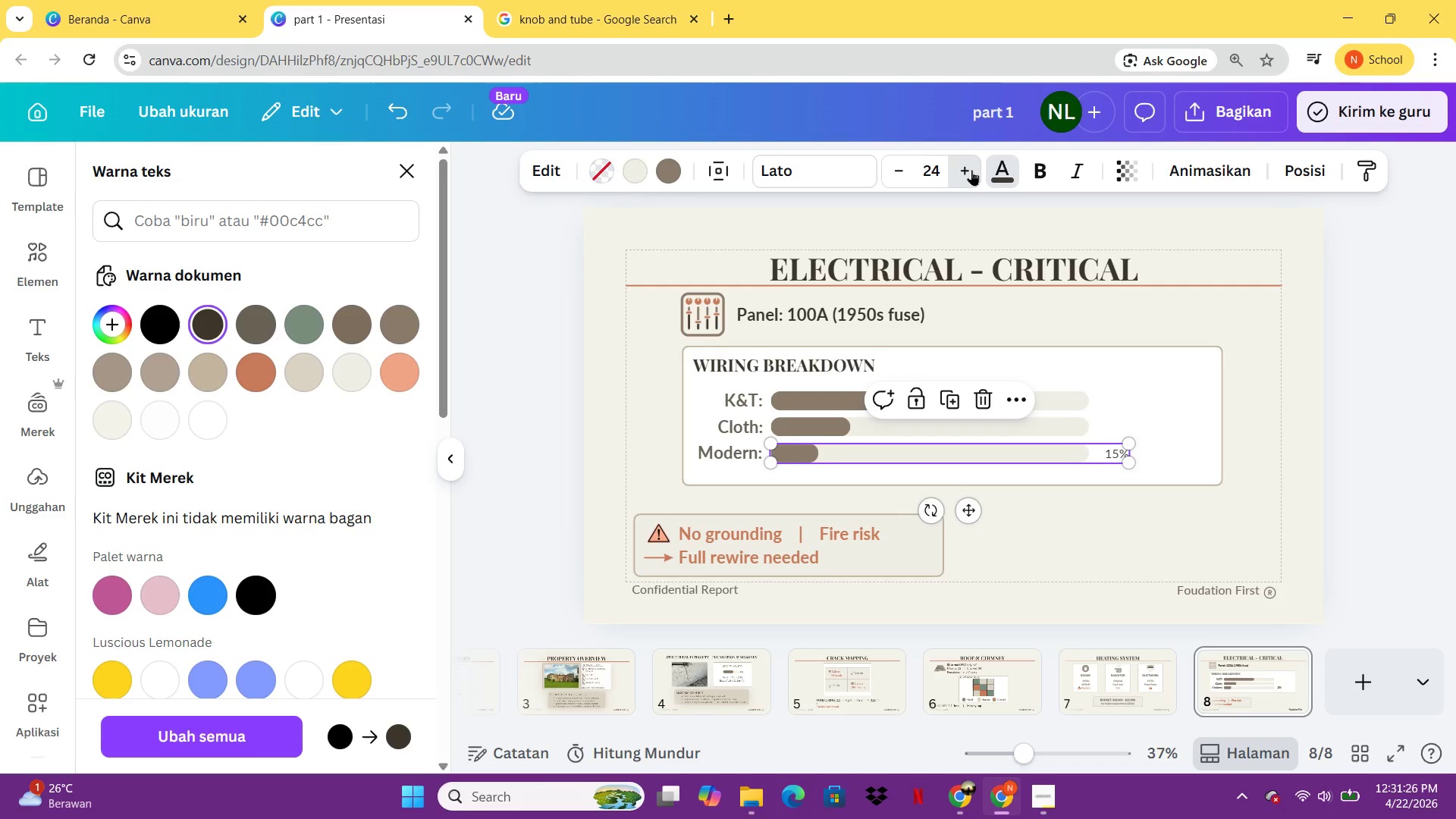 
triple_click([971, 170])
 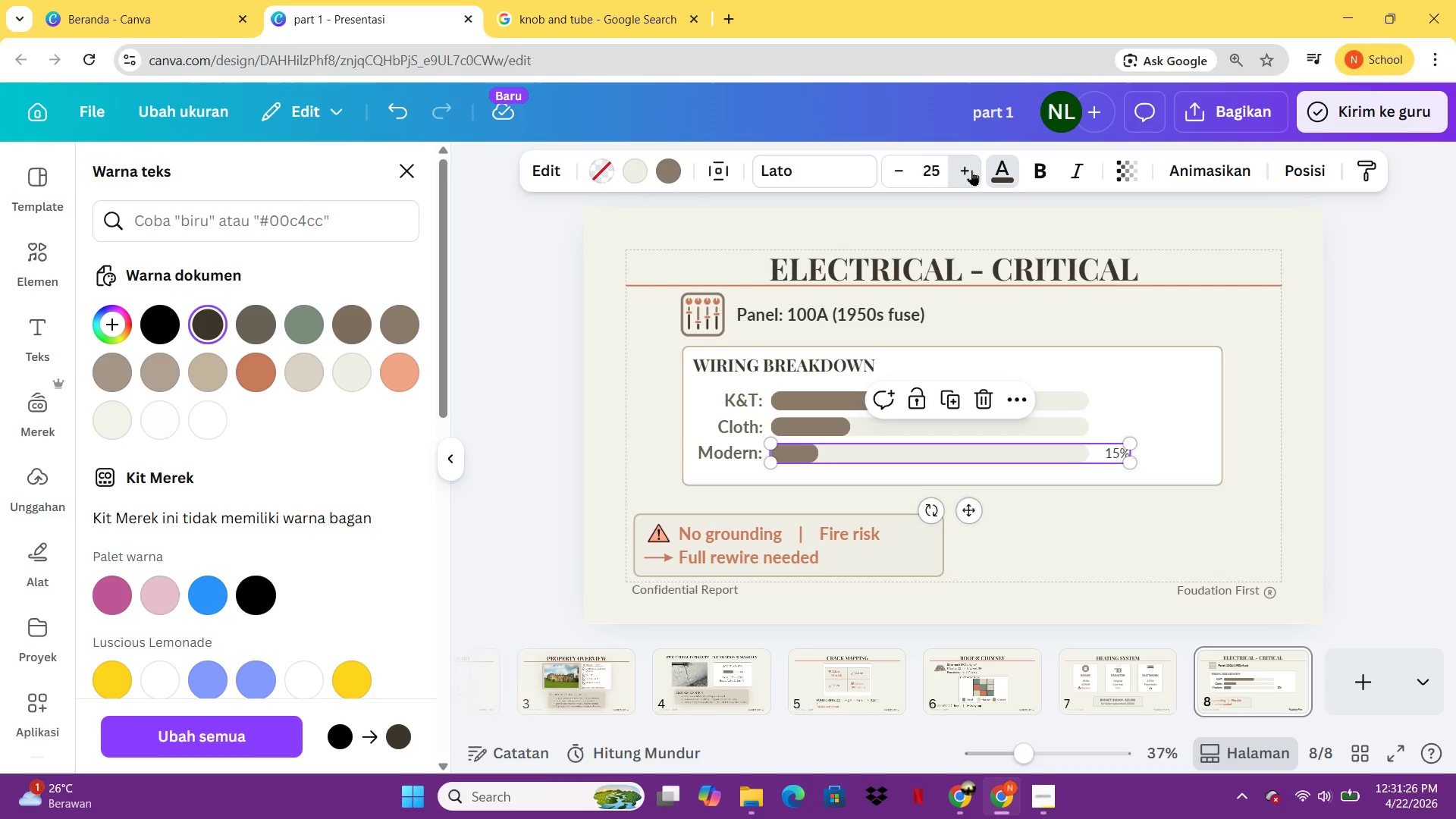 
triple_click([971, 170])
 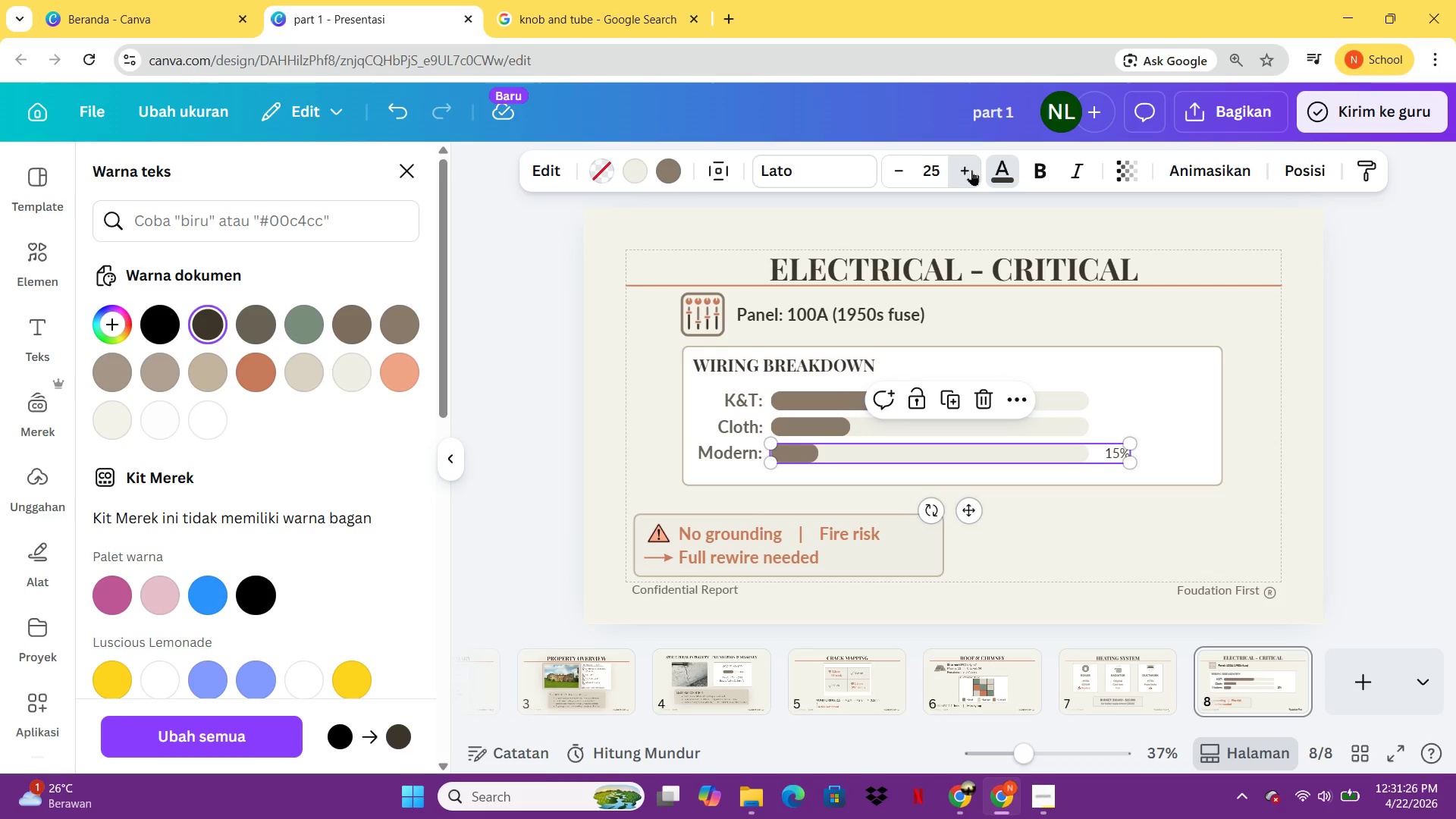 
triple_click([971, 170])
 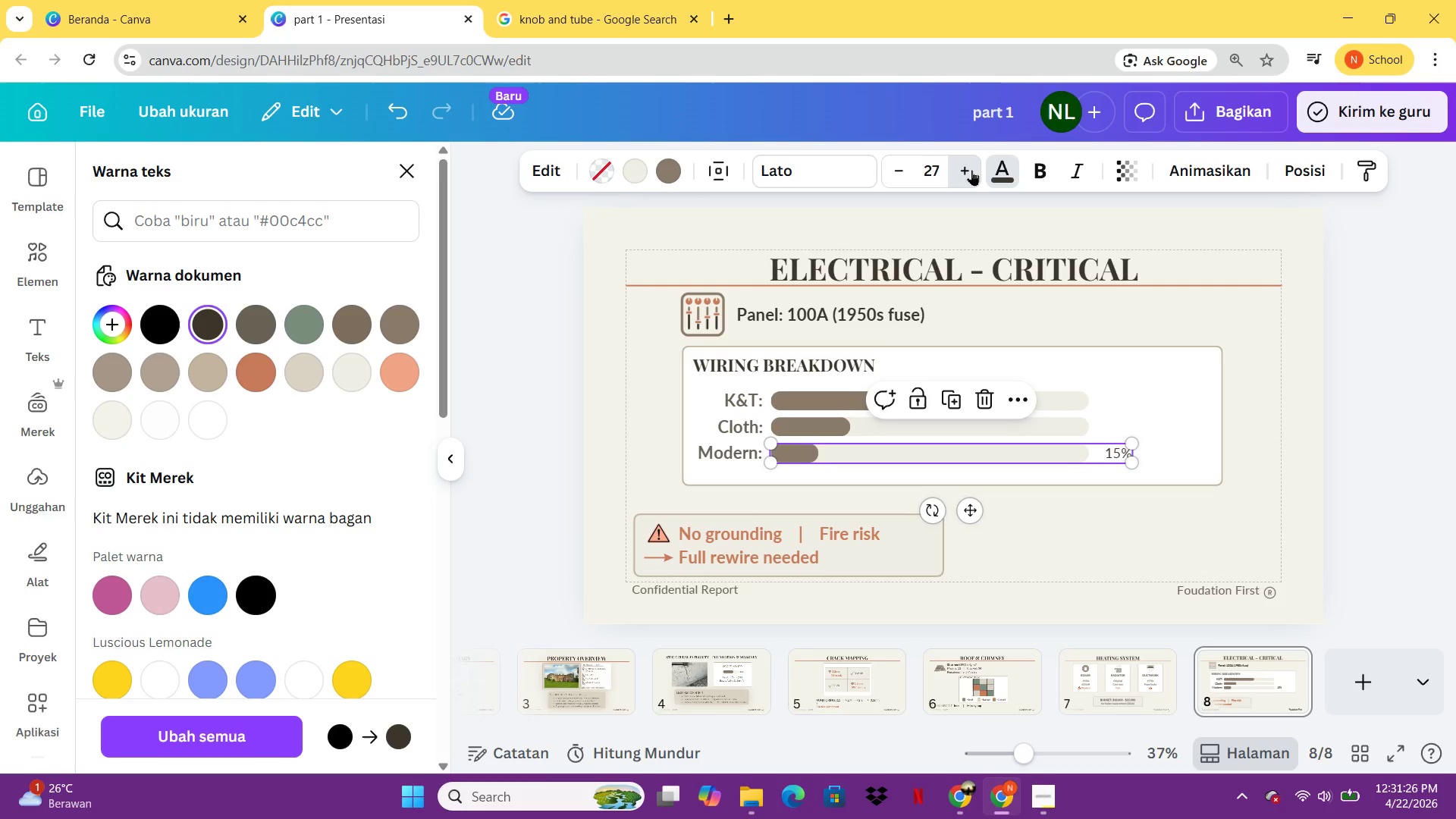 
triple_click([971, 170])
 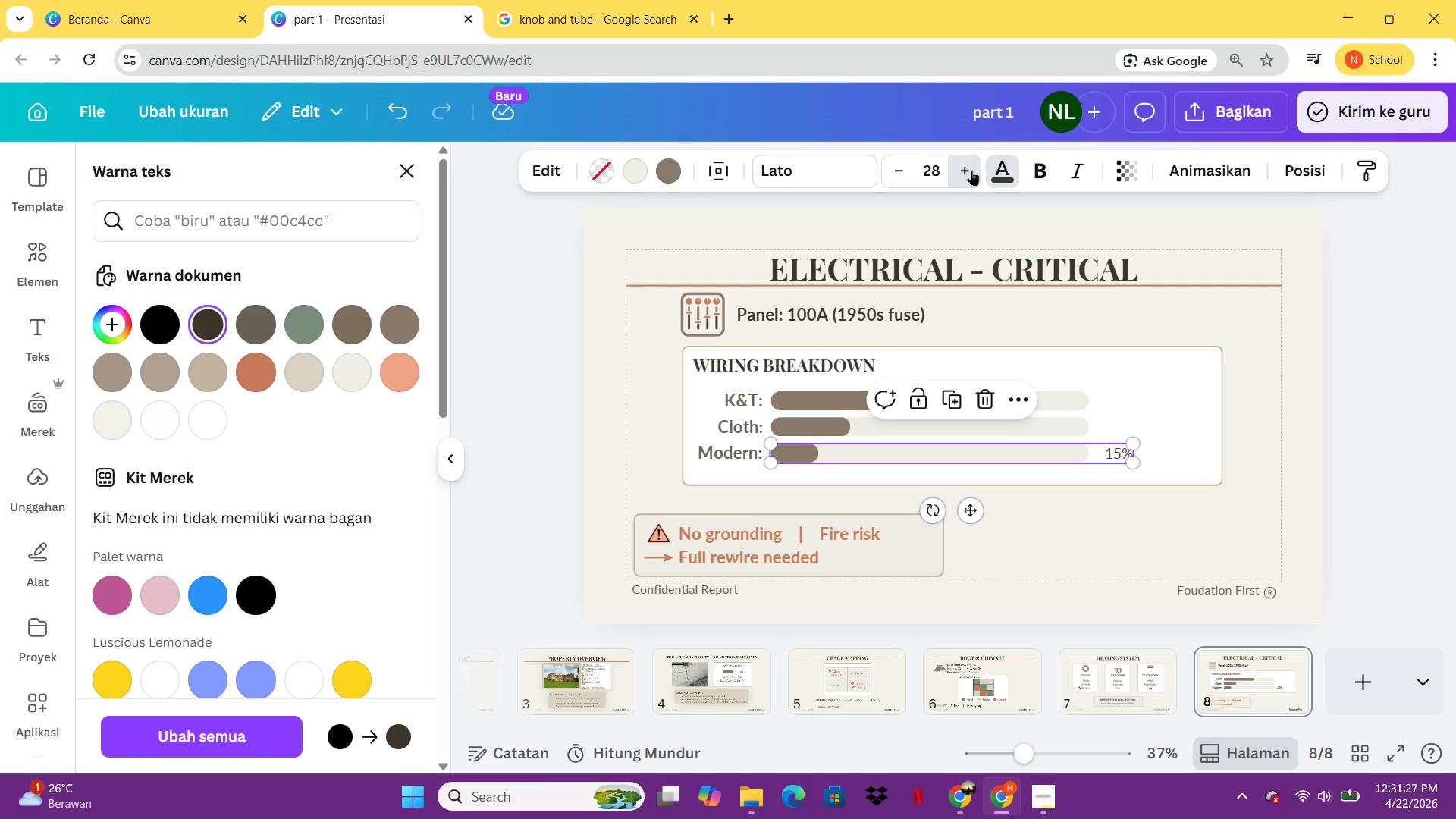 
triple_click([971, 170])
 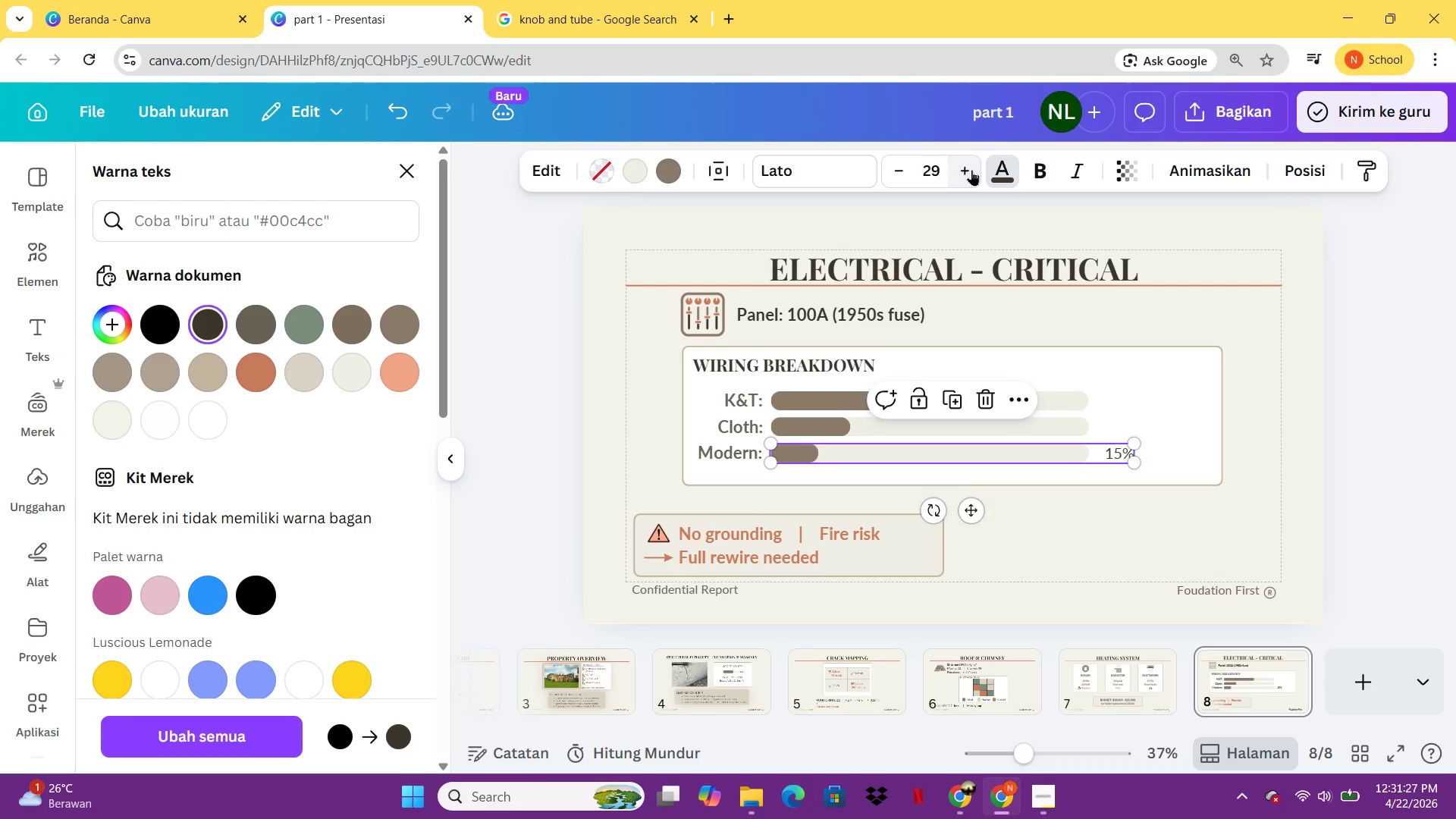 
triple_click([971, 170])
 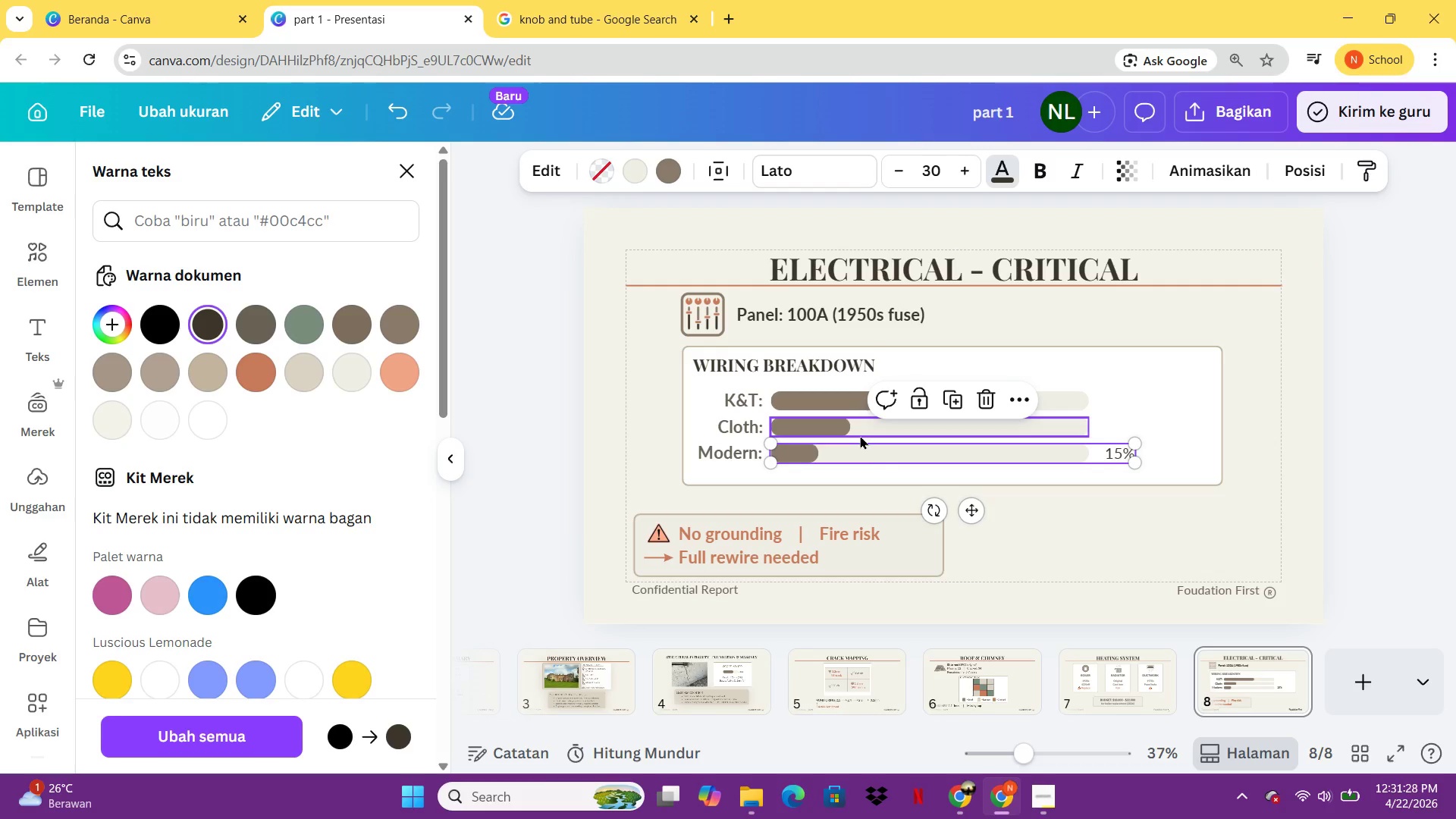 
left_click([860, 435])
 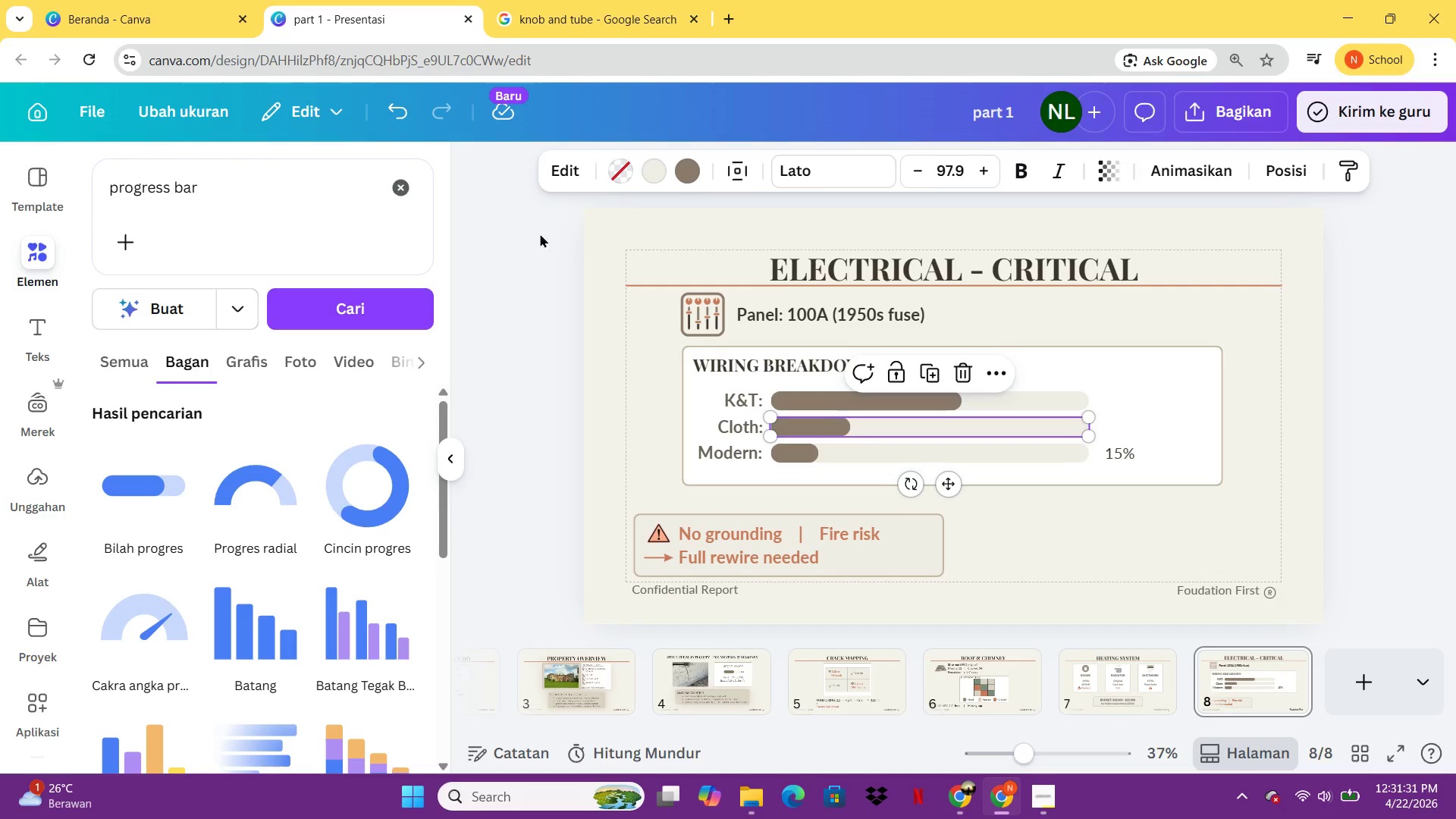 
left_click([566, 169])
 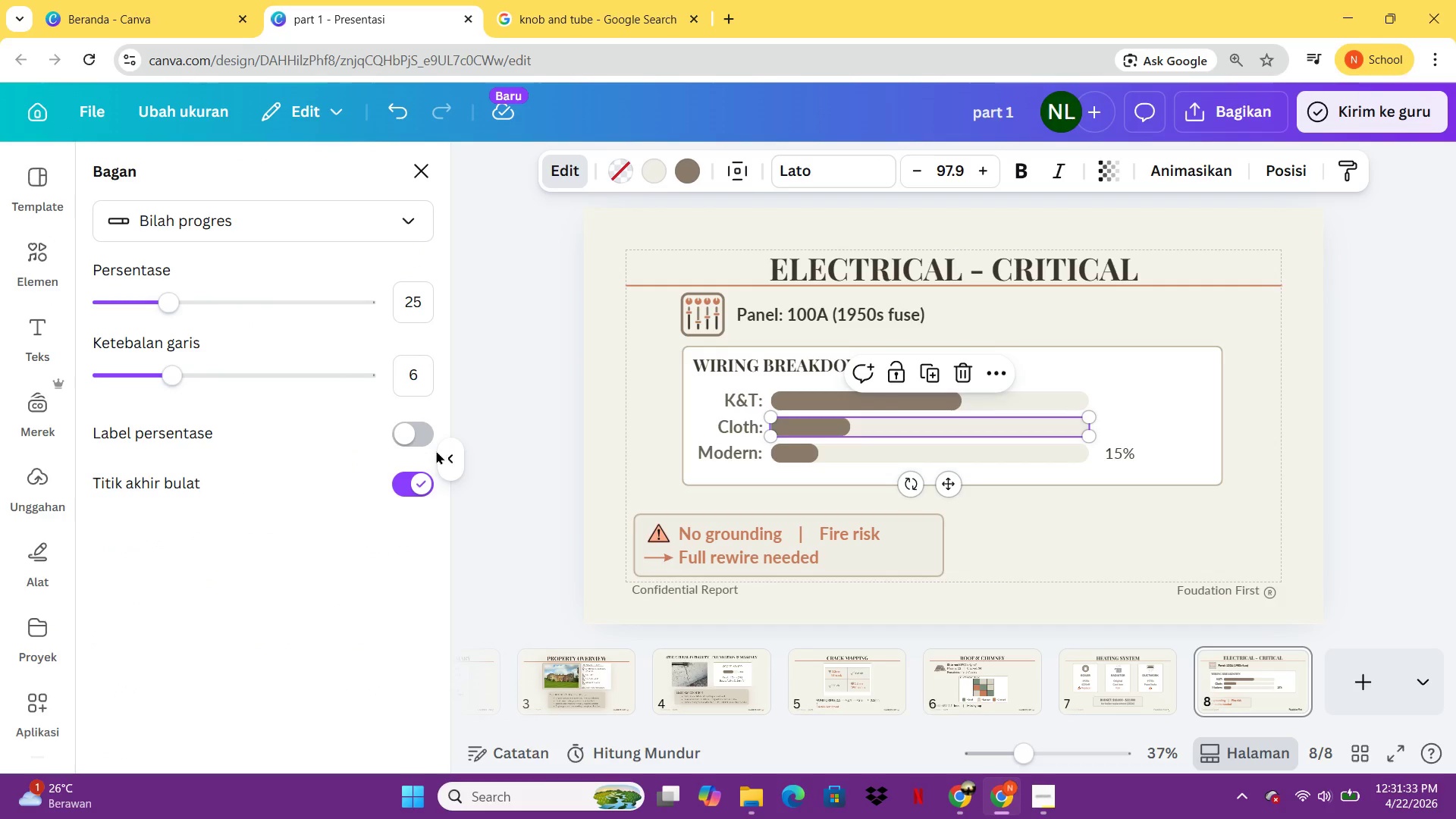 
left_click([429, 439])
 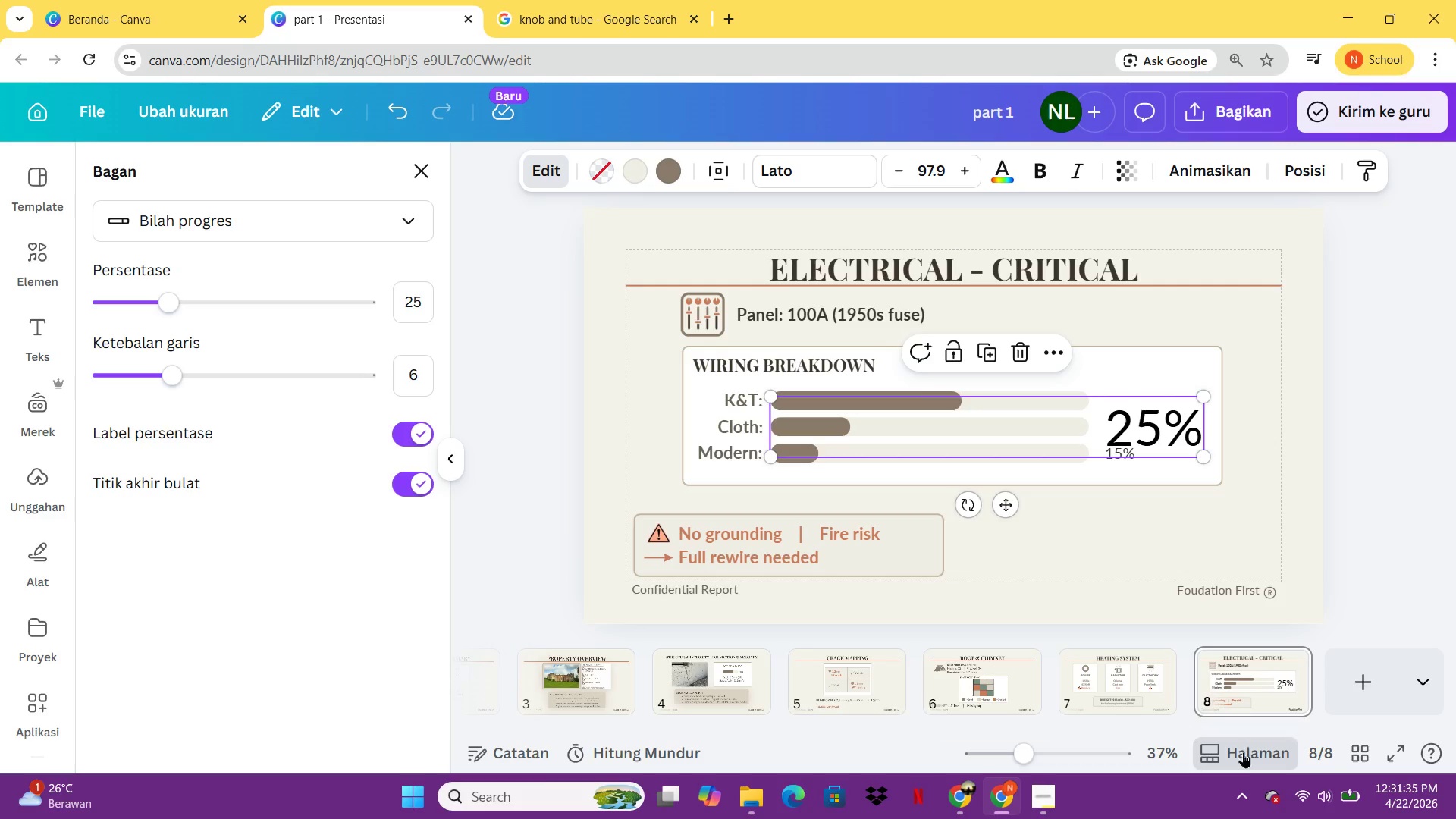 
mouse_move([1330, 759])
 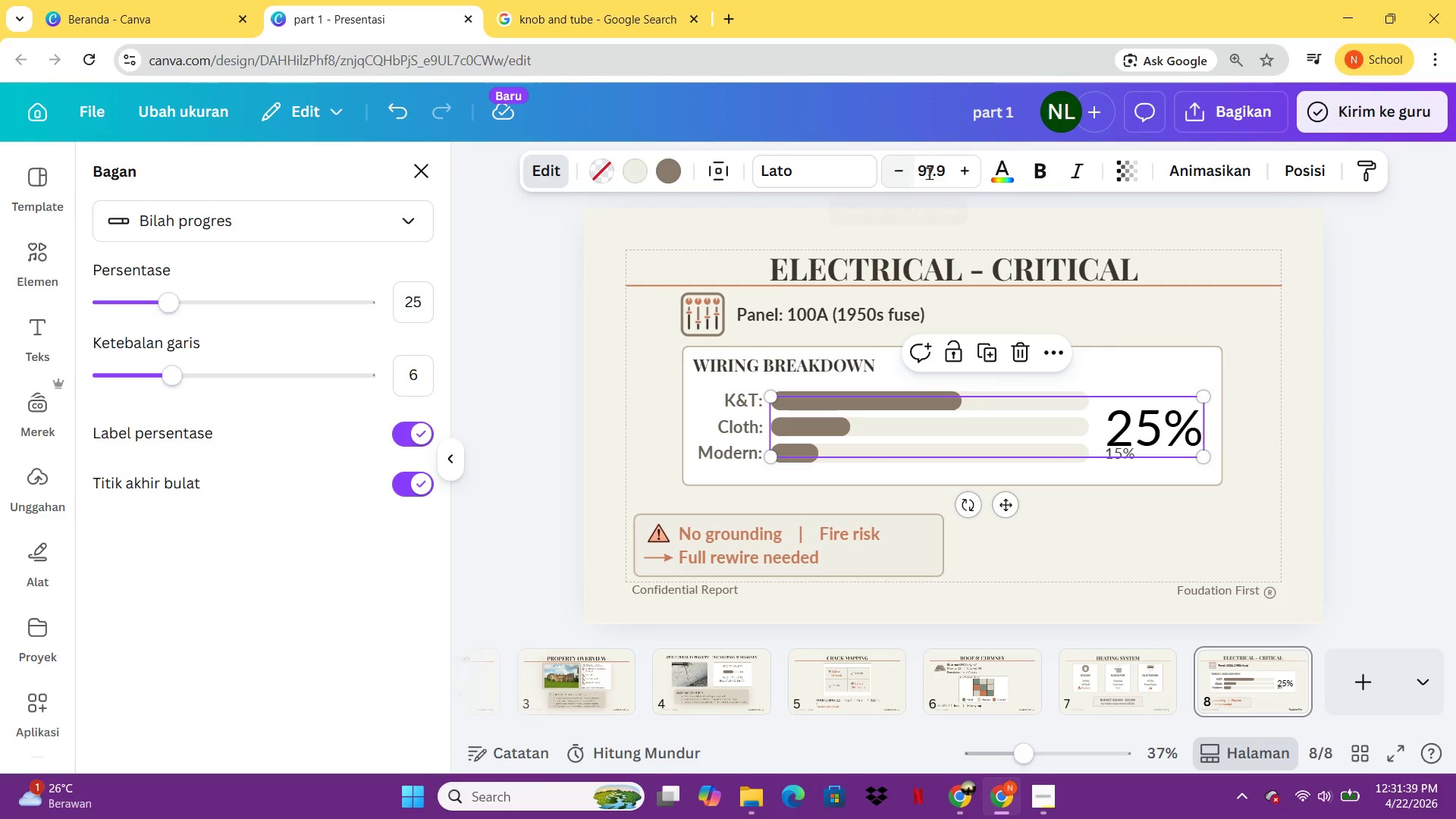 
left_click([933, 174])
 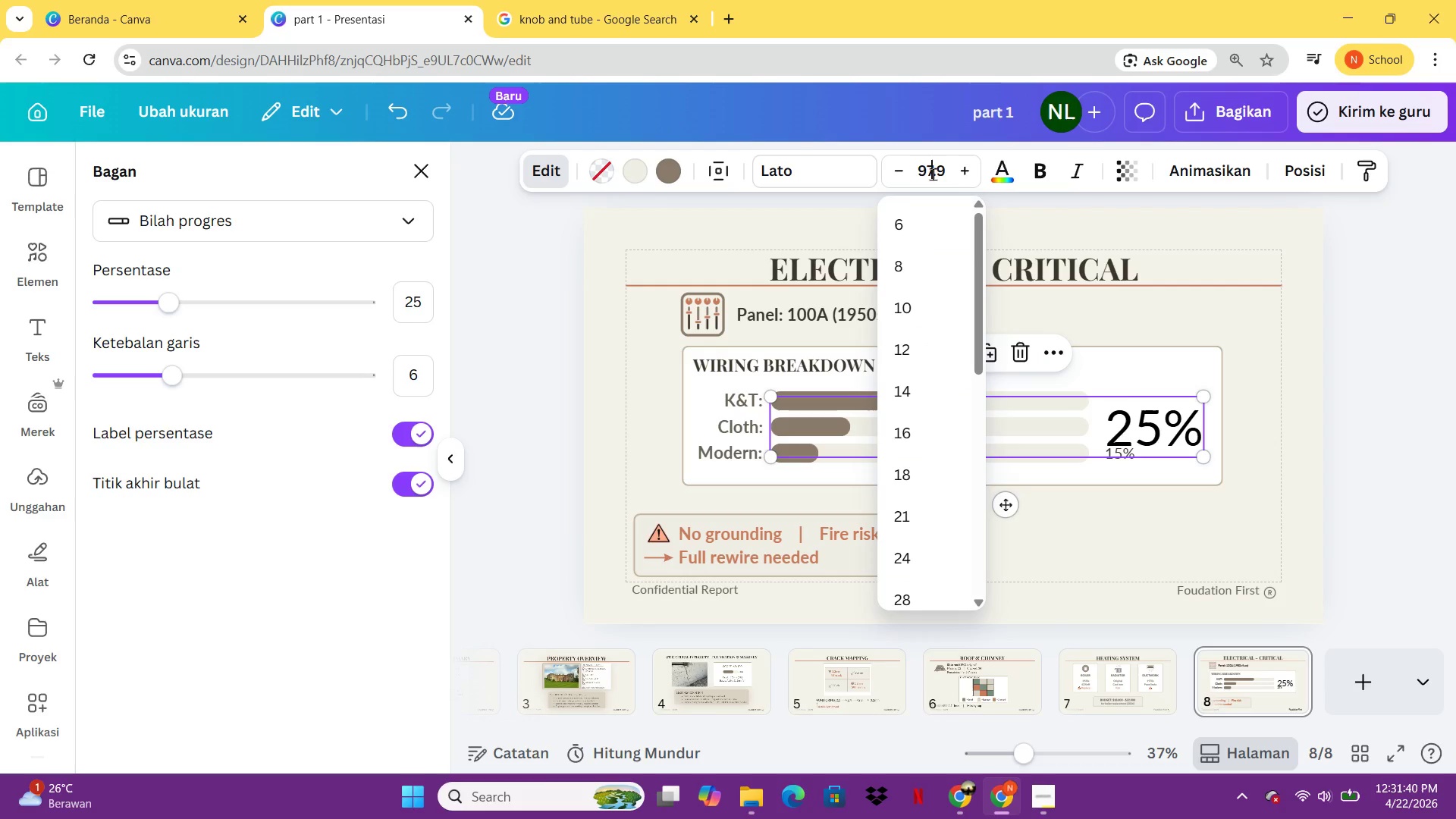 
type(30)
 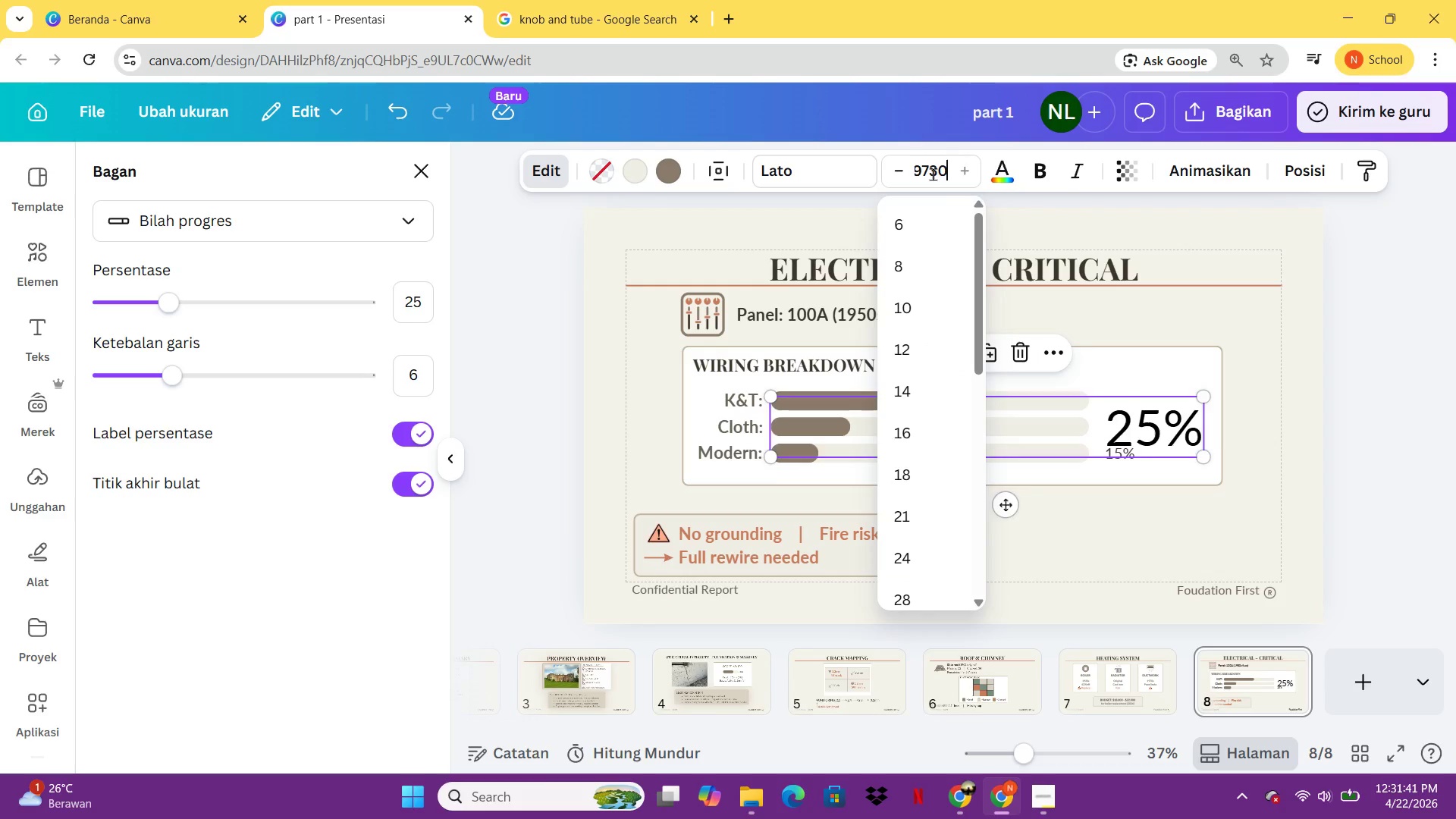 
key(Enter)
 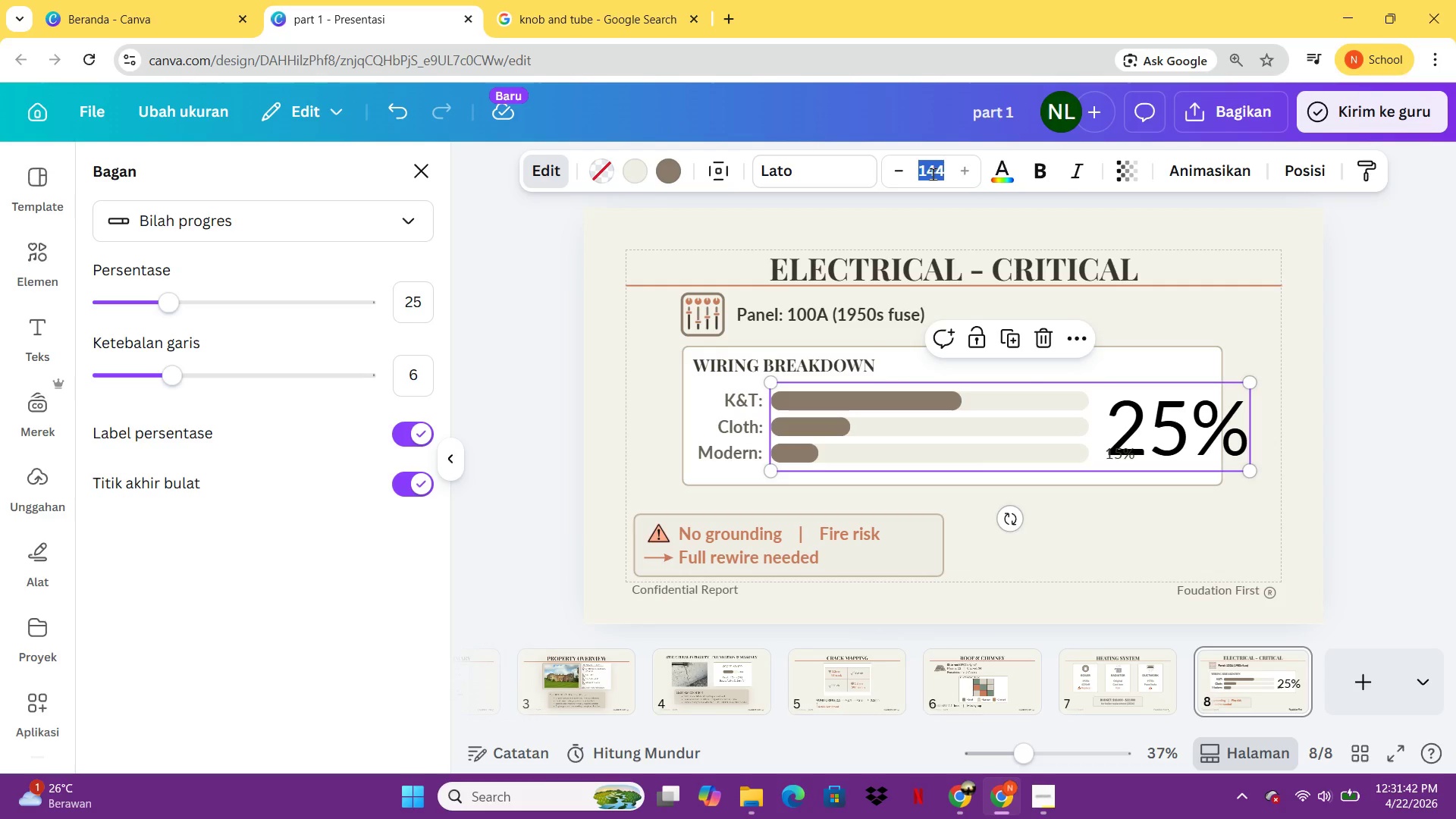 
type(30)
 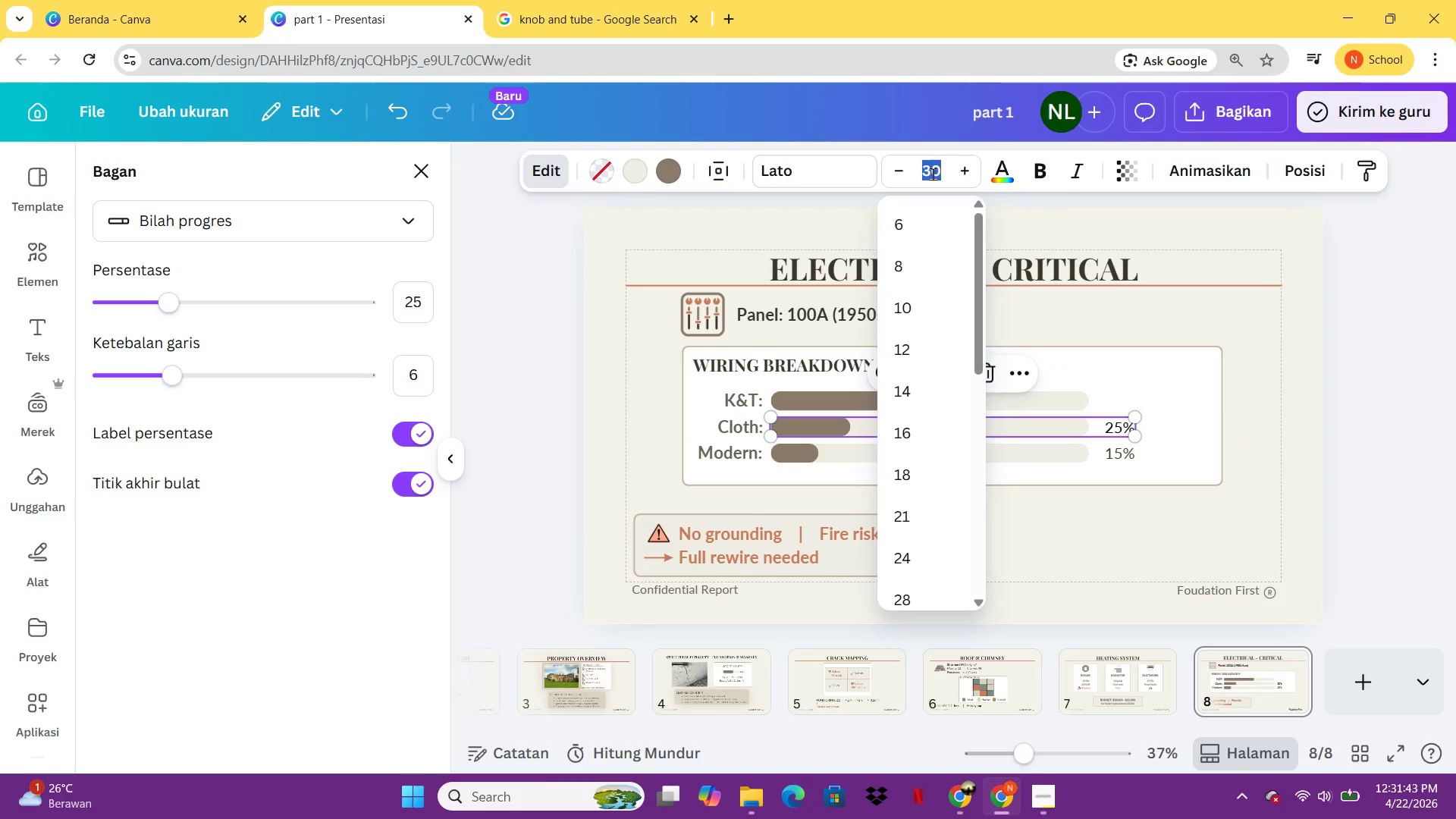 
key(Enter)
 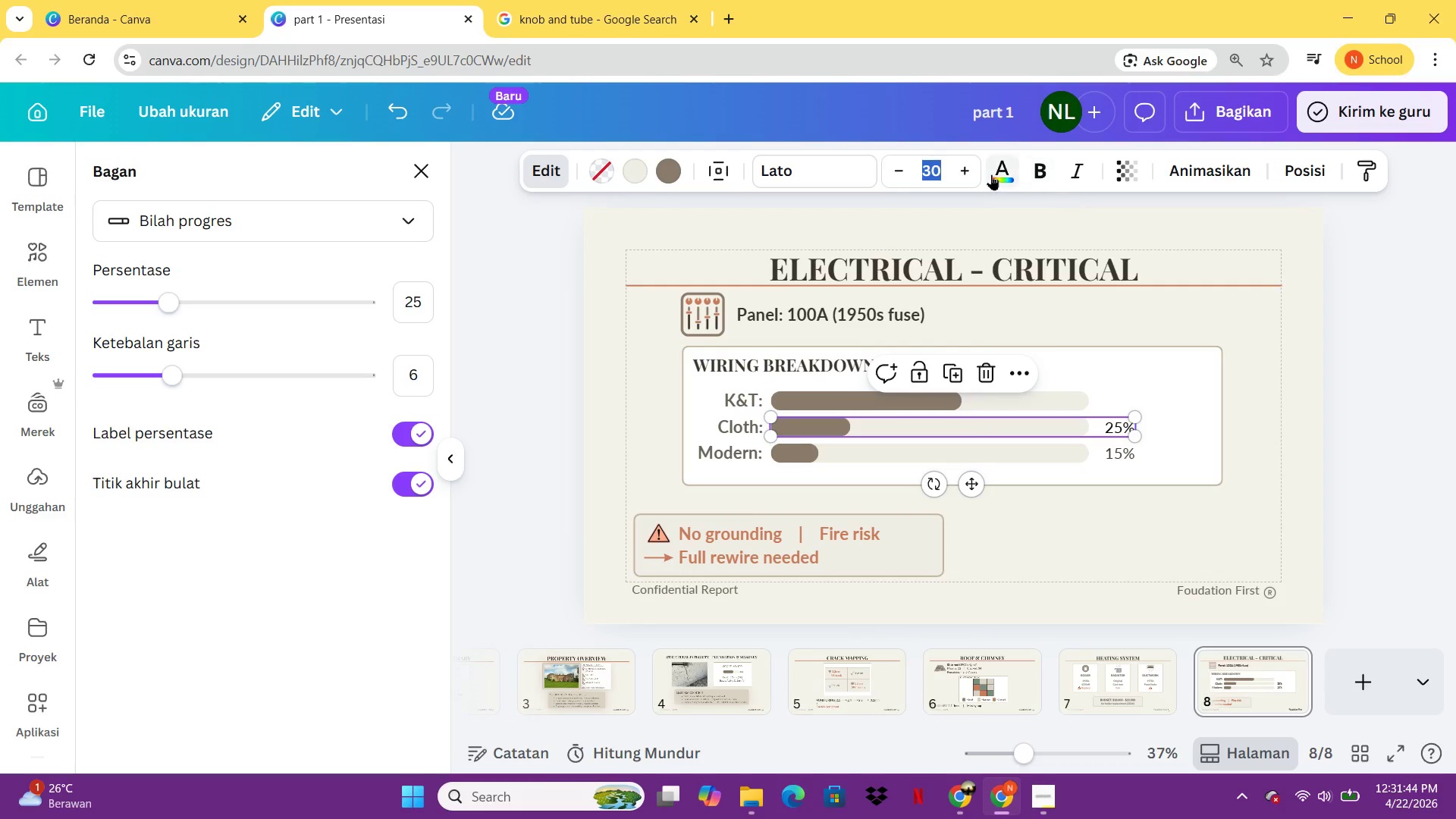 
left_click([991, 174])
 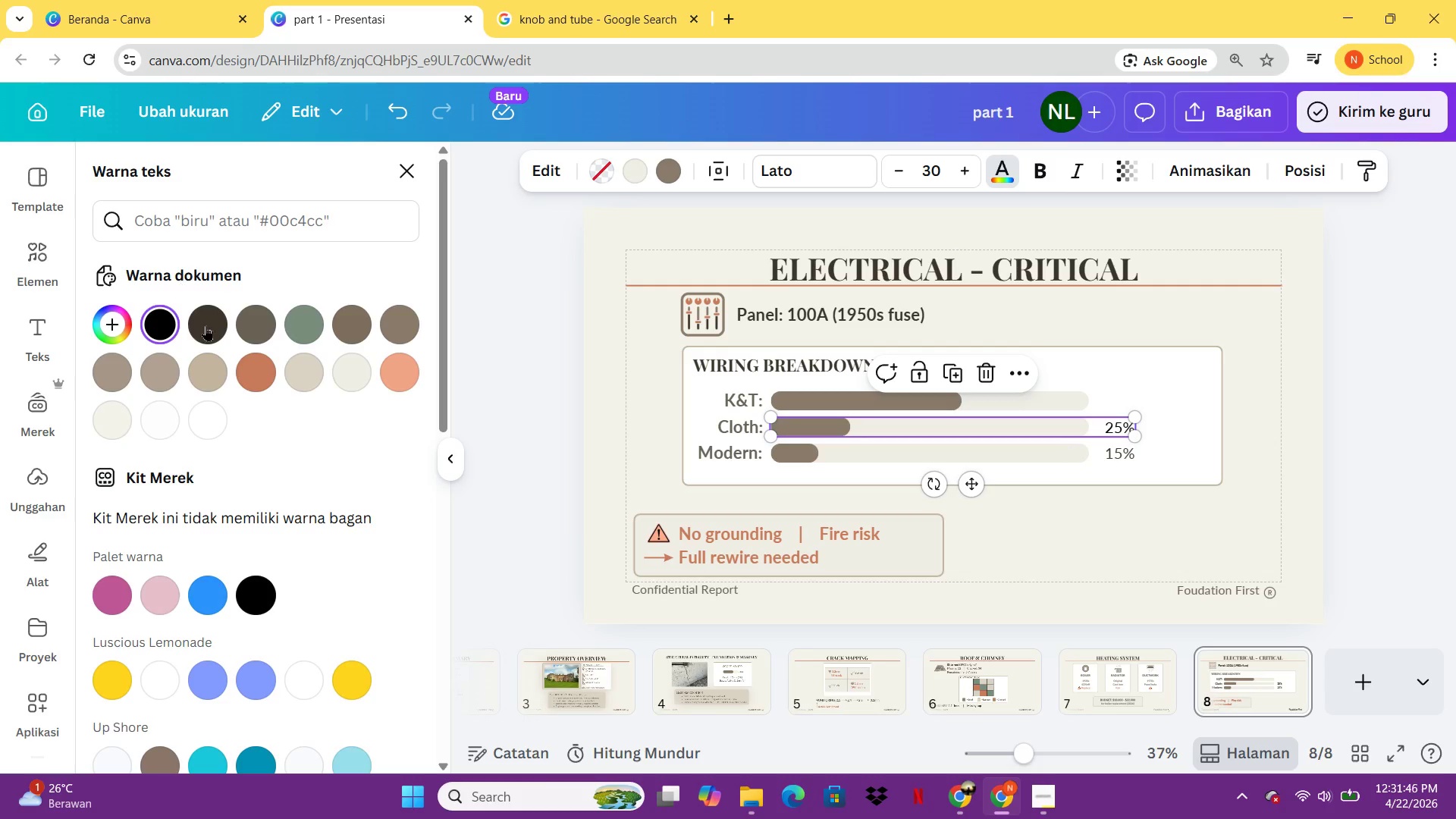 
left_click([206, 325])
 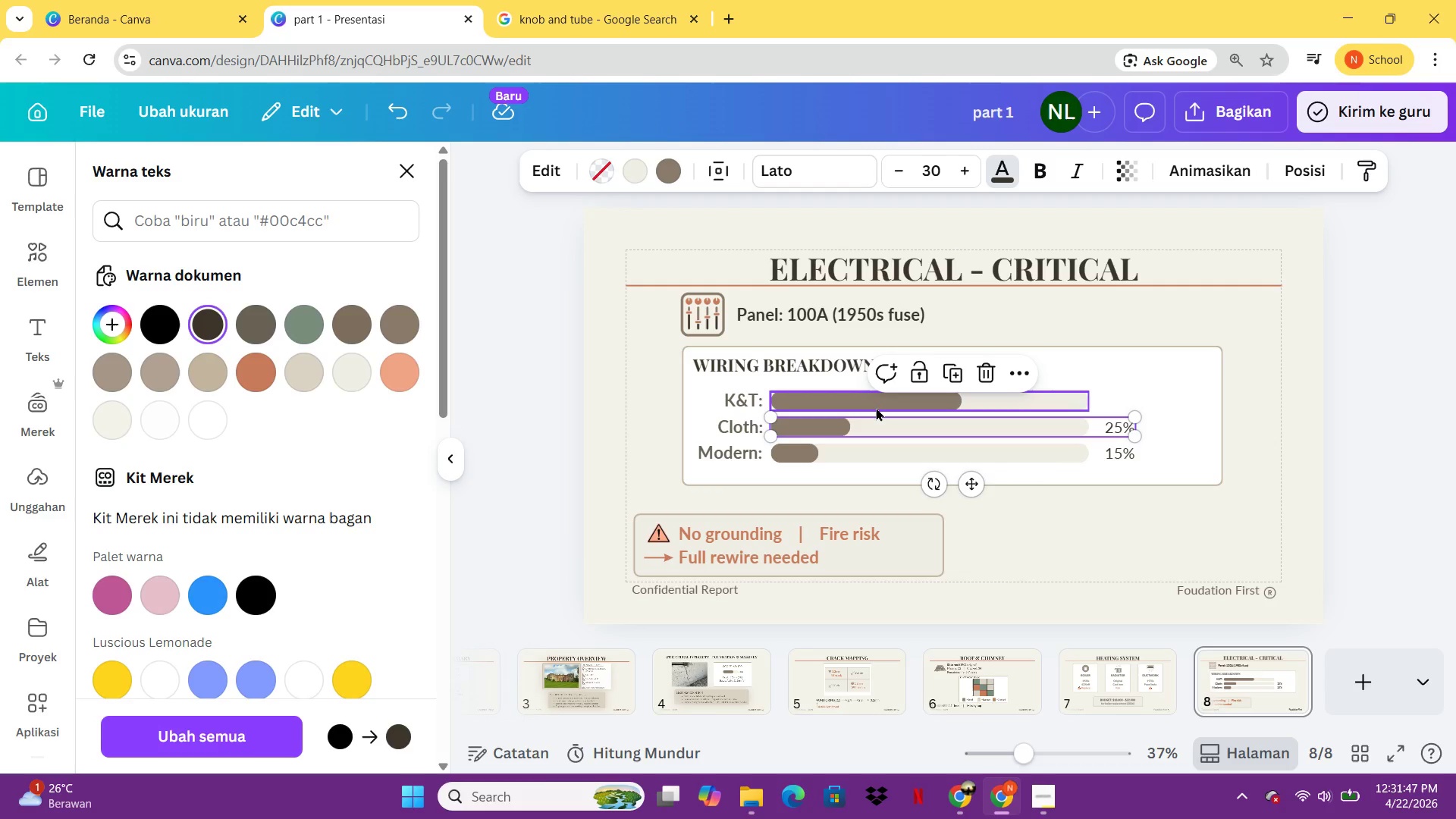 
left_click([876, 407])
 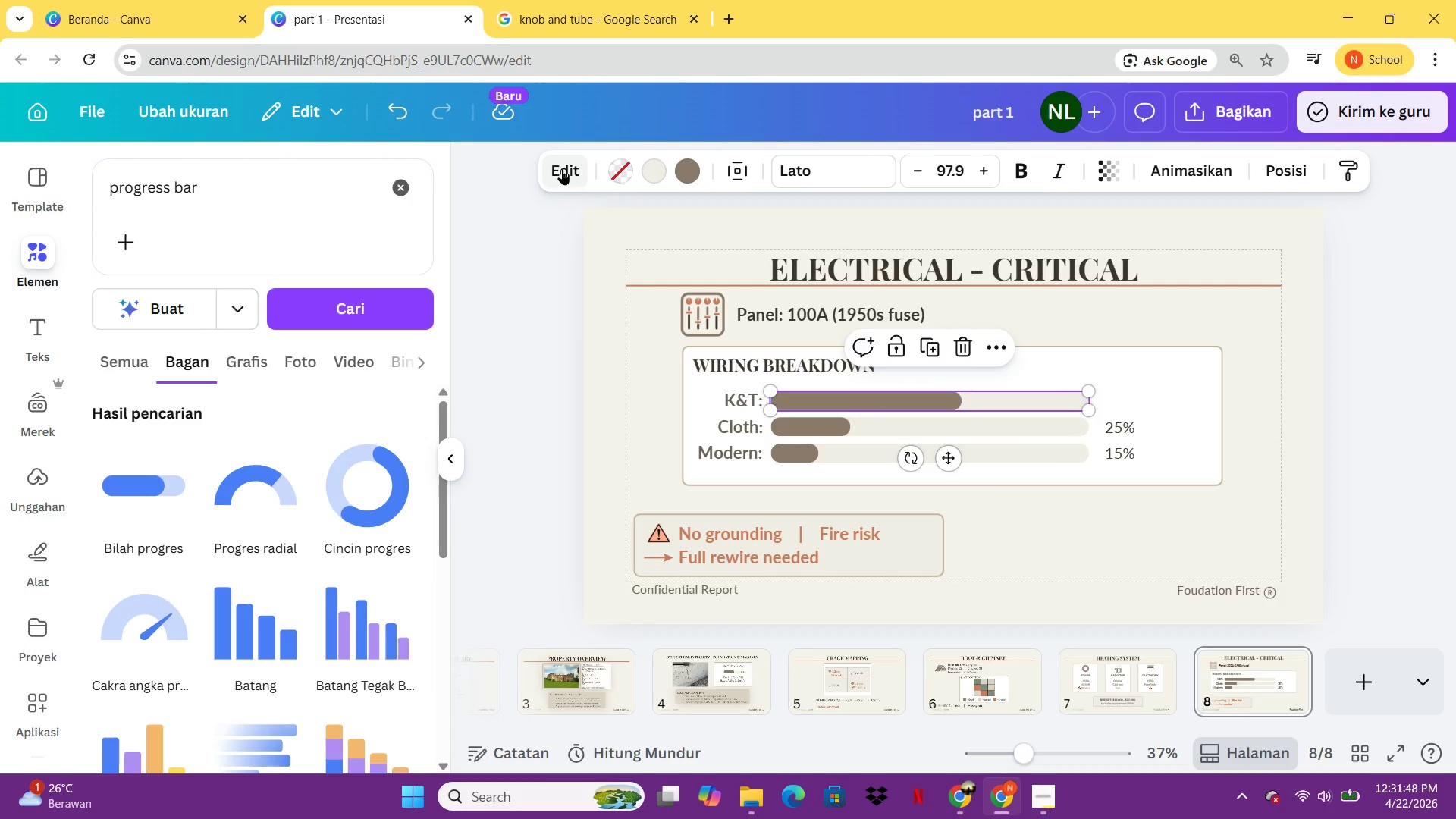 
left_click([562, 169])
 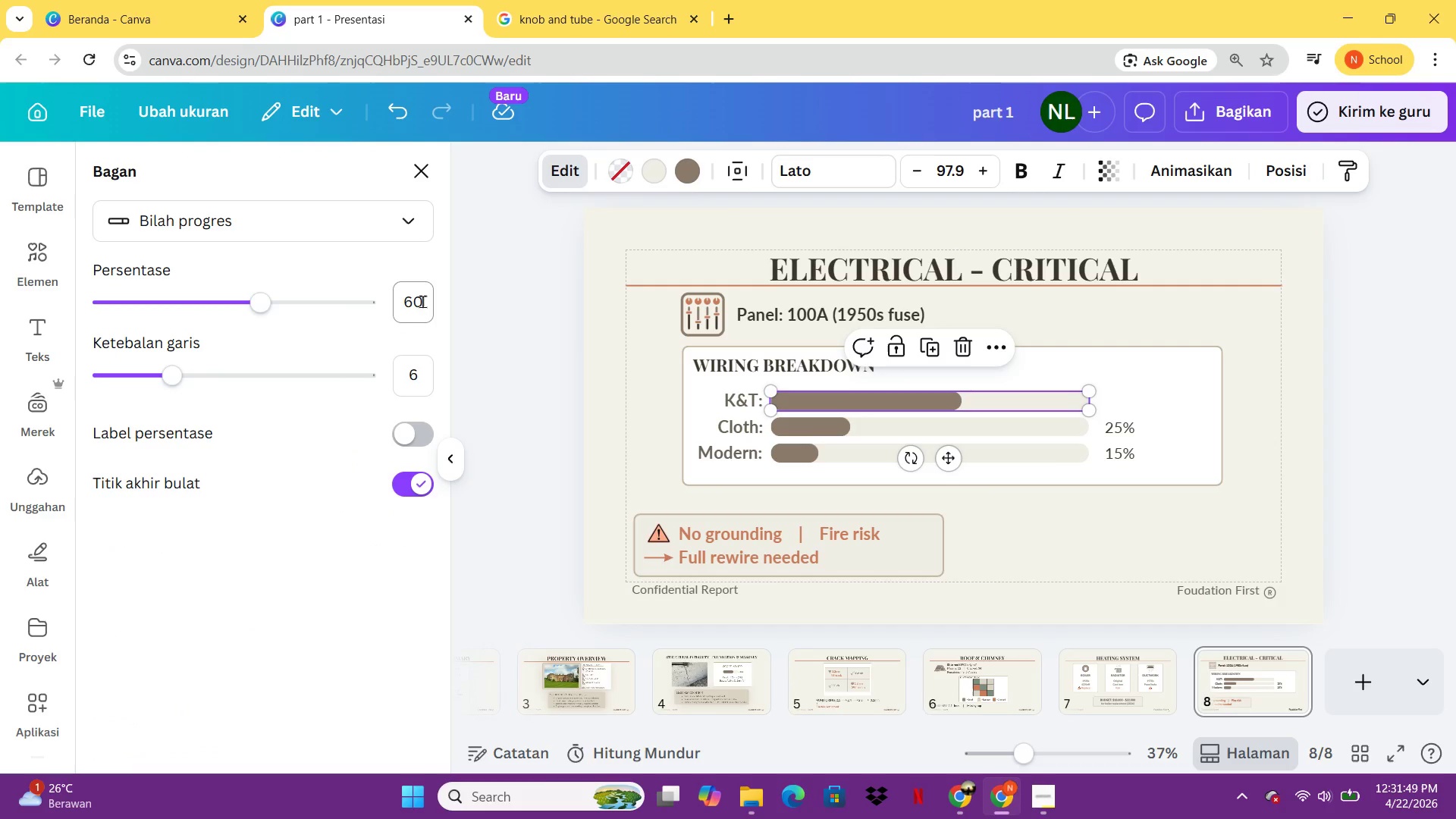 
left_click([421, 301])
 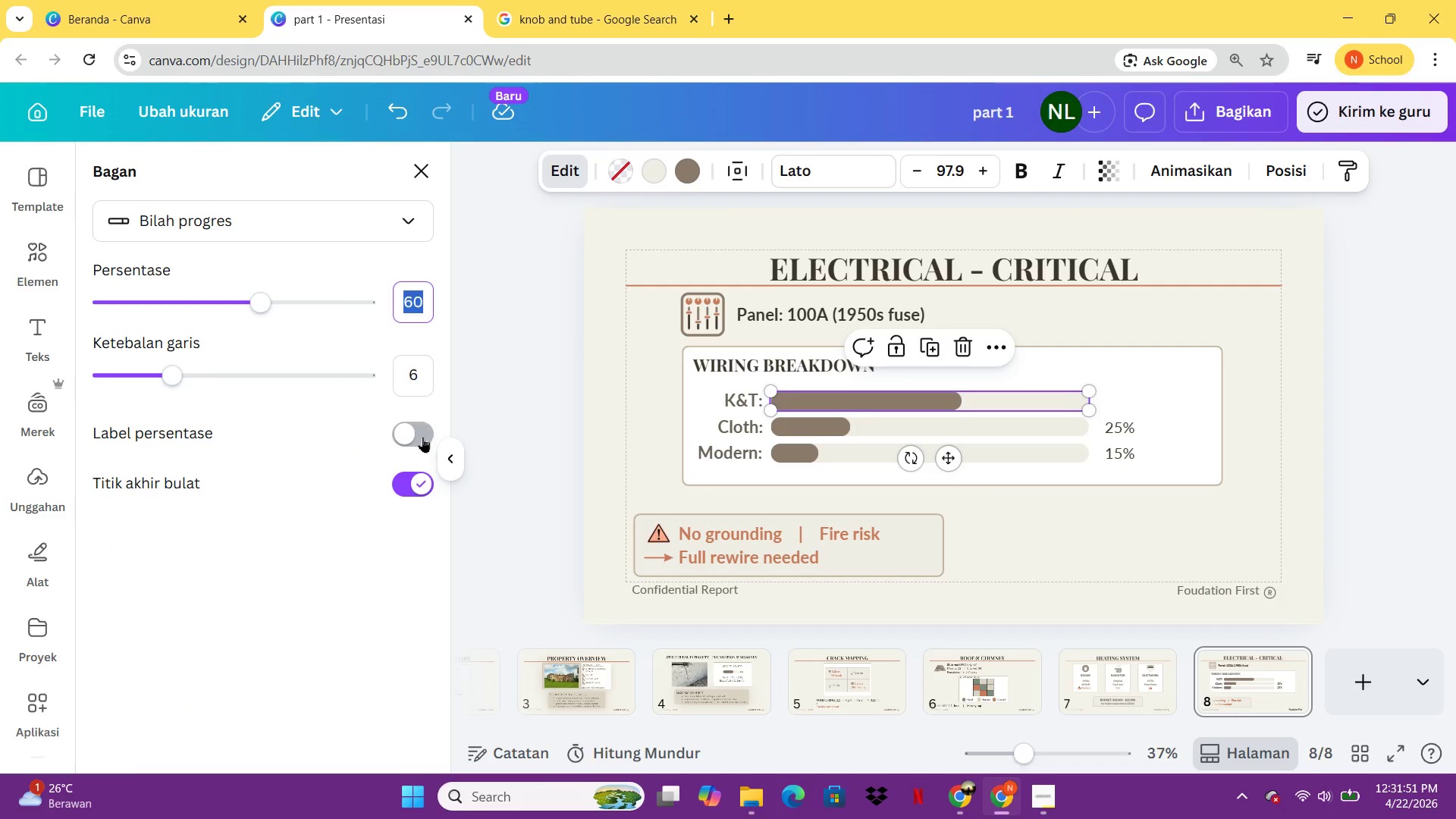 
left_click([422, 437])
 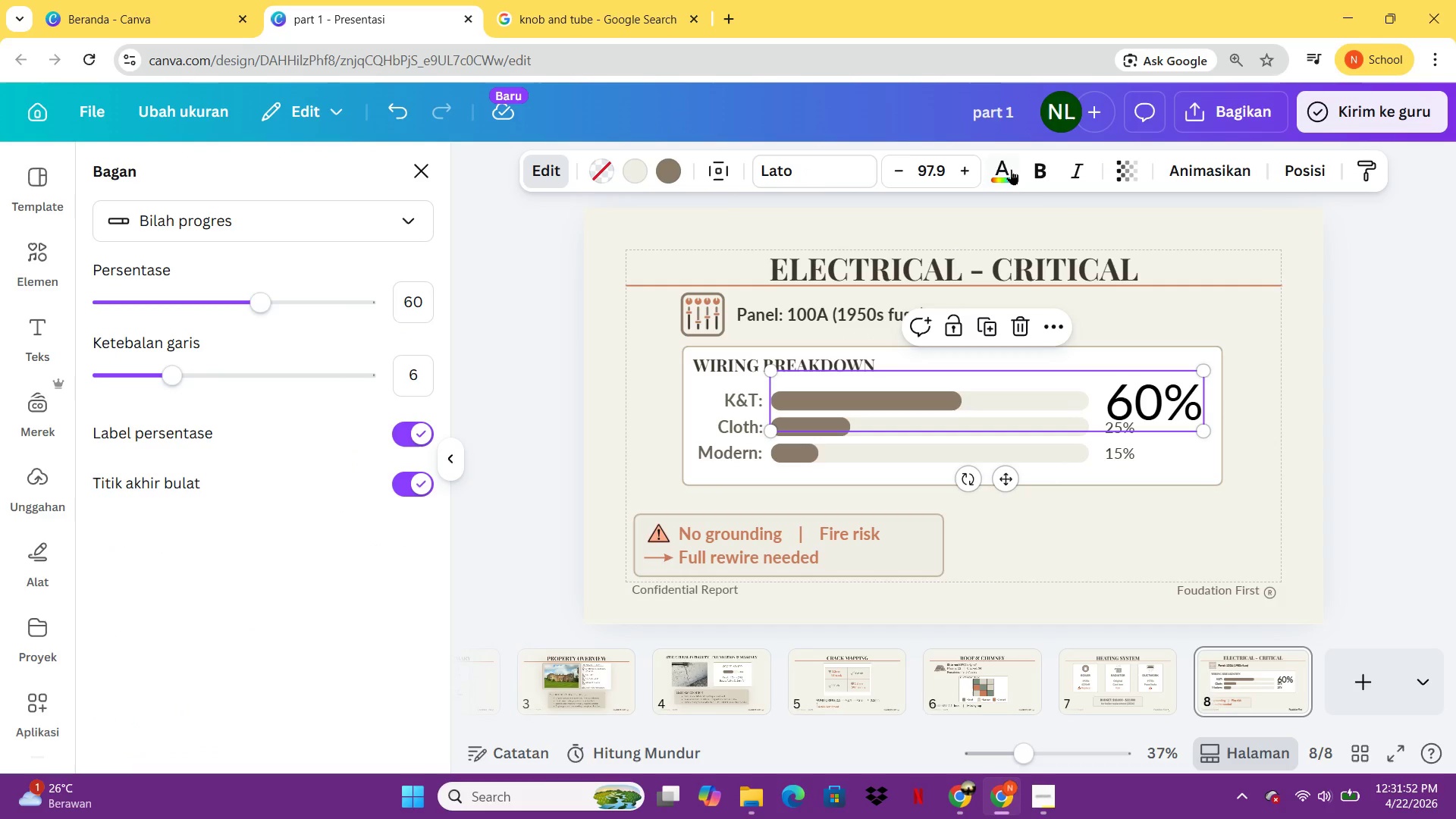 
left_click([1011, 169])
 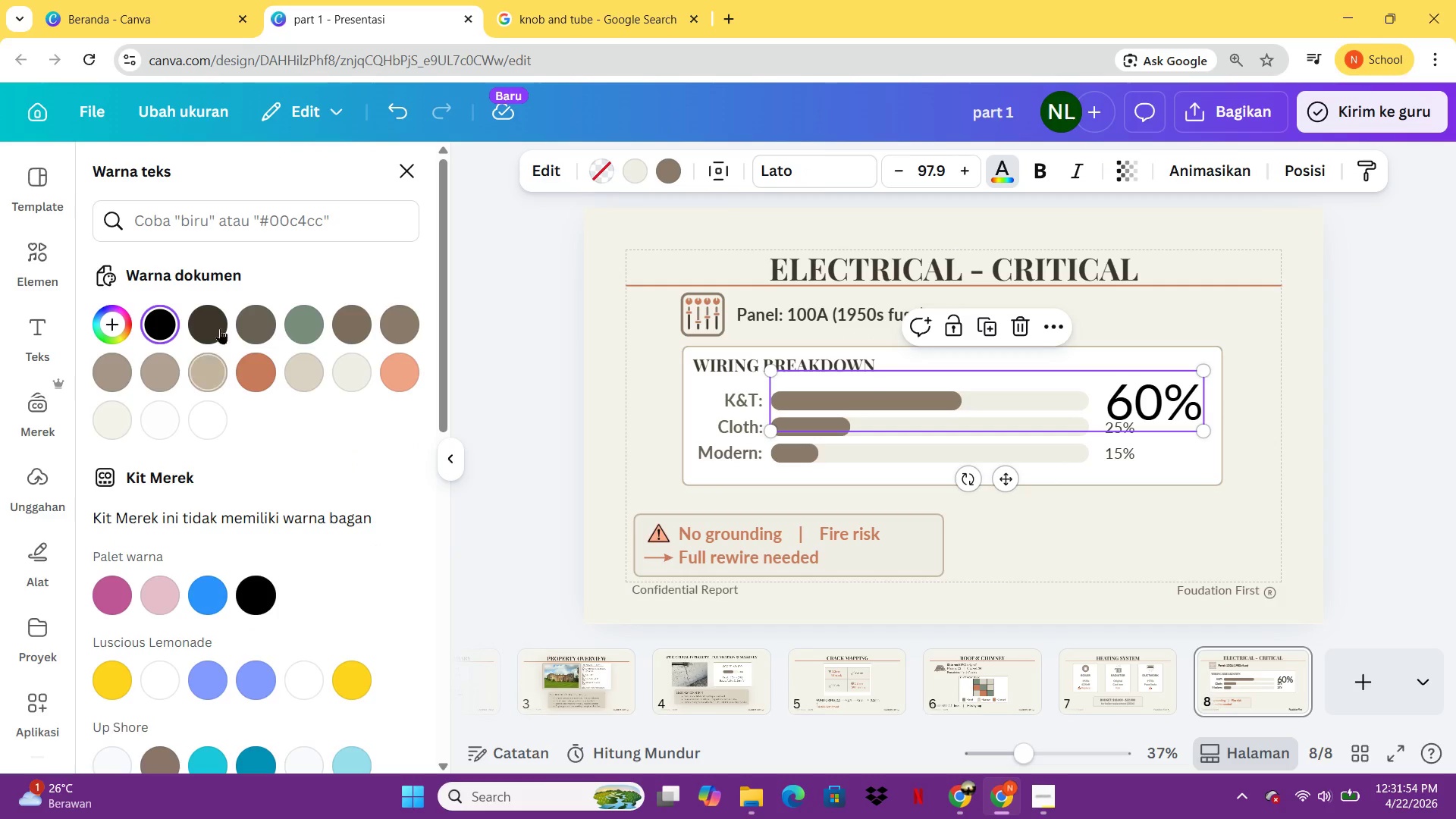 
left_click([223, 326])
 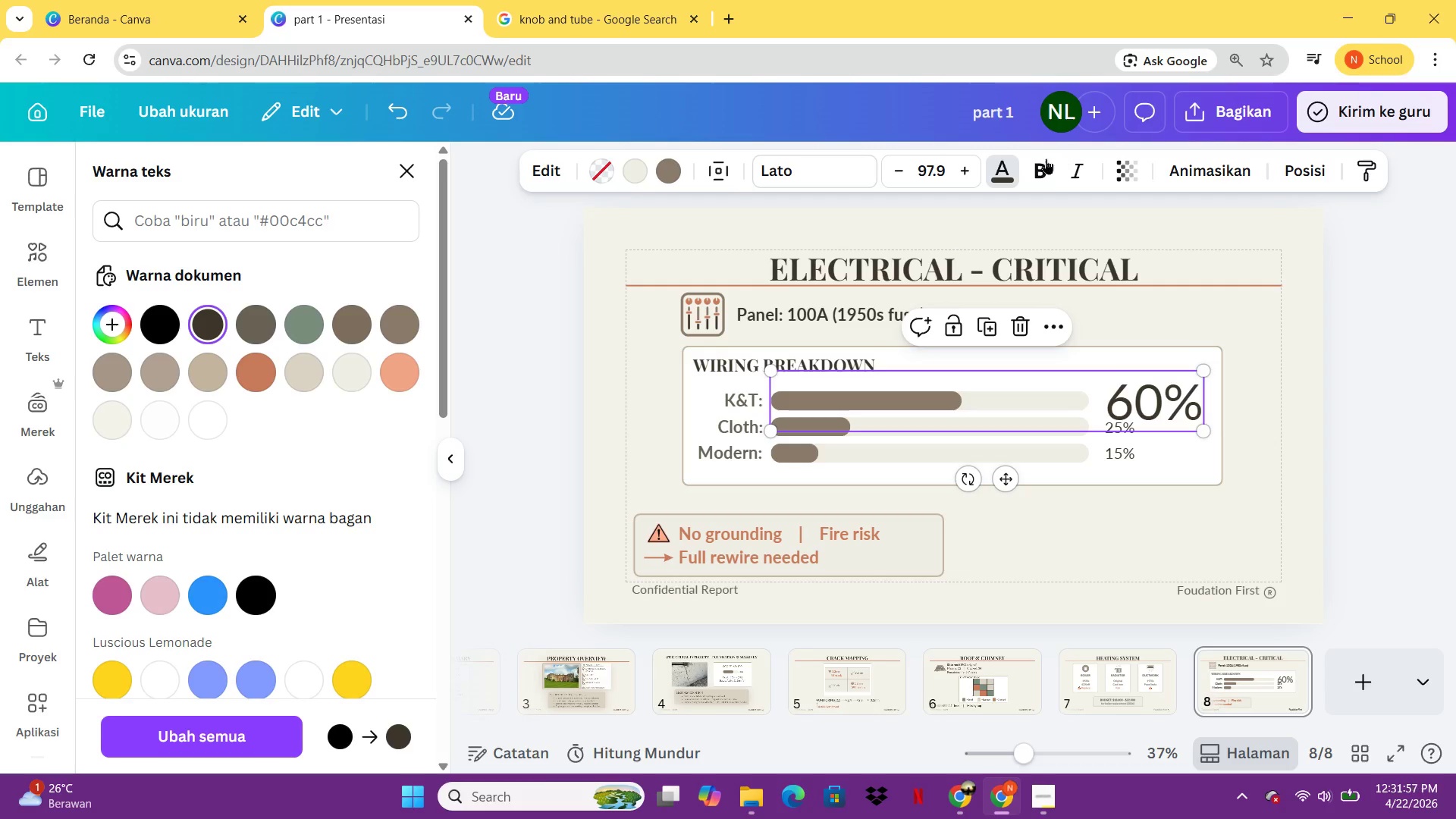 
left_click([950, 171])
 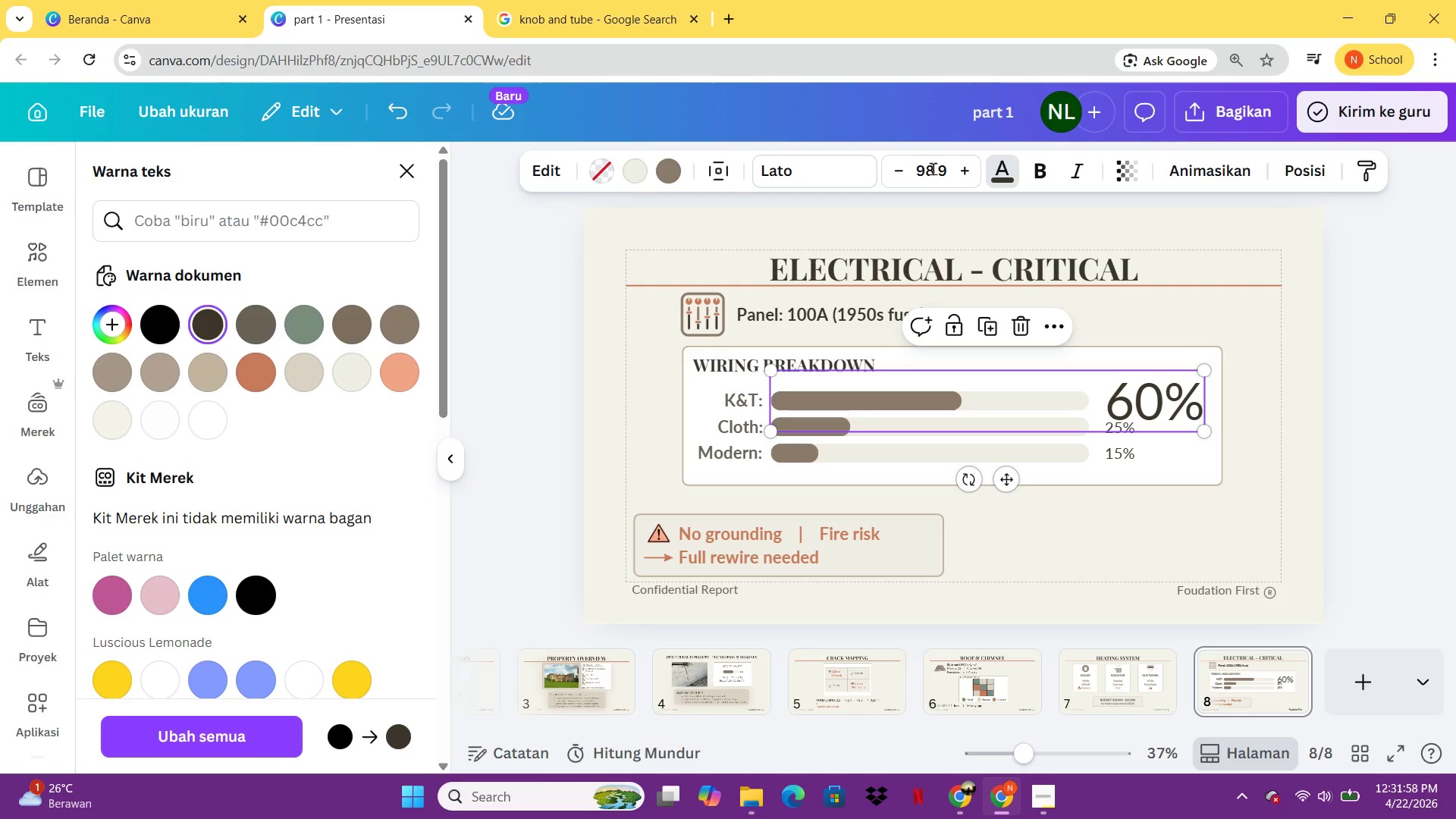 
left_click([933, 168])
 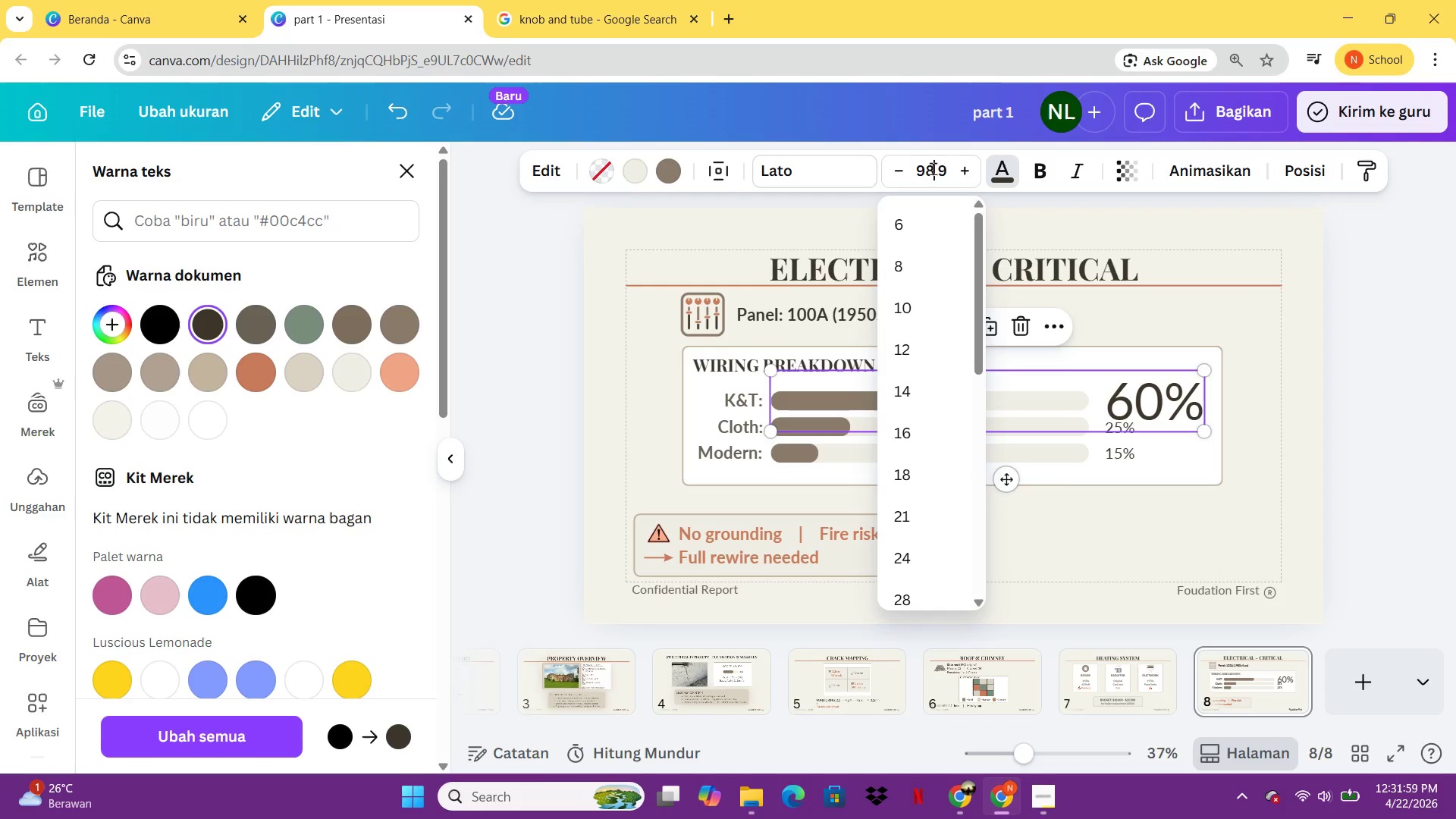 
key(Control+ControlLeft)
 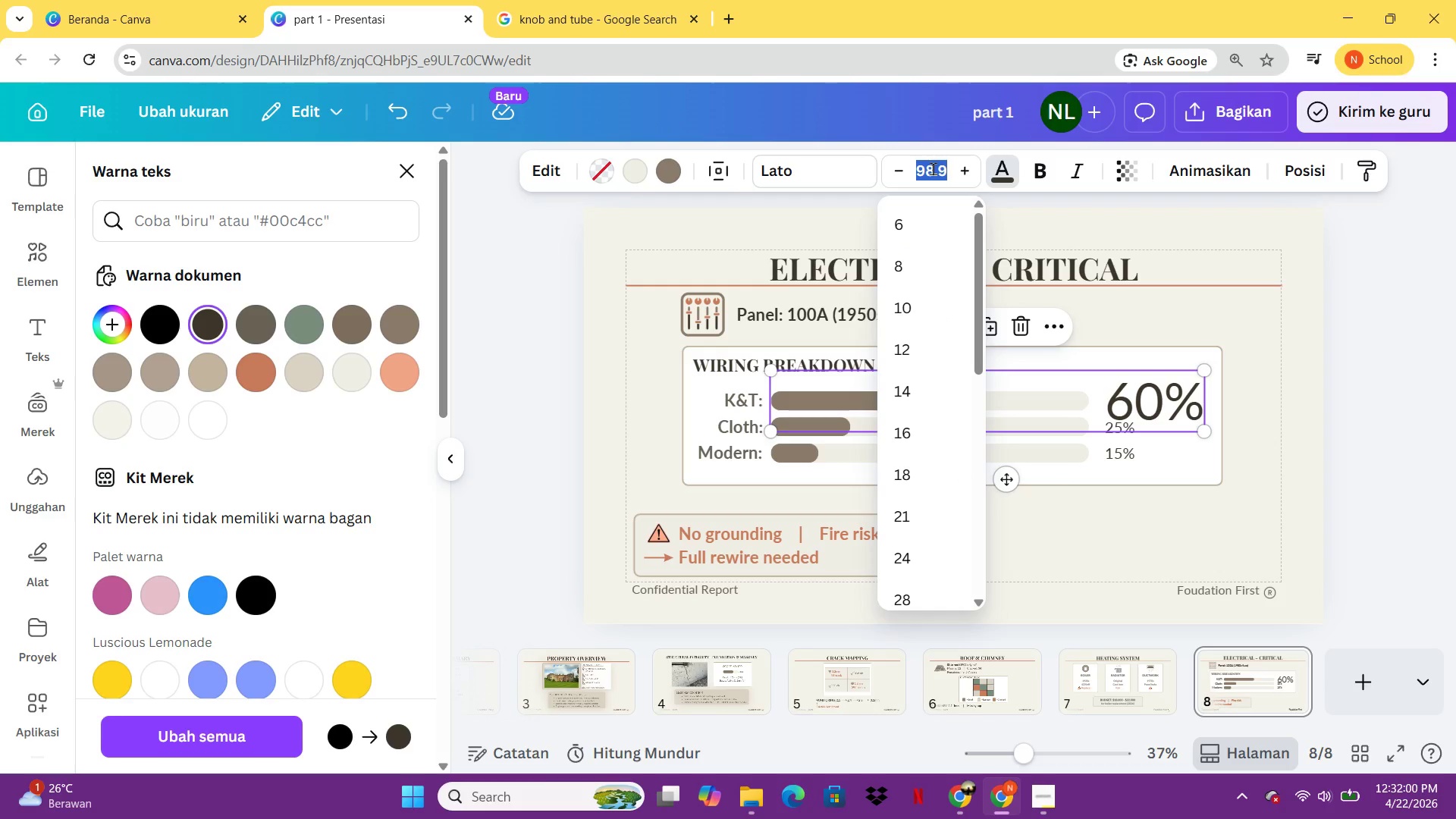 
key(Control+A)
 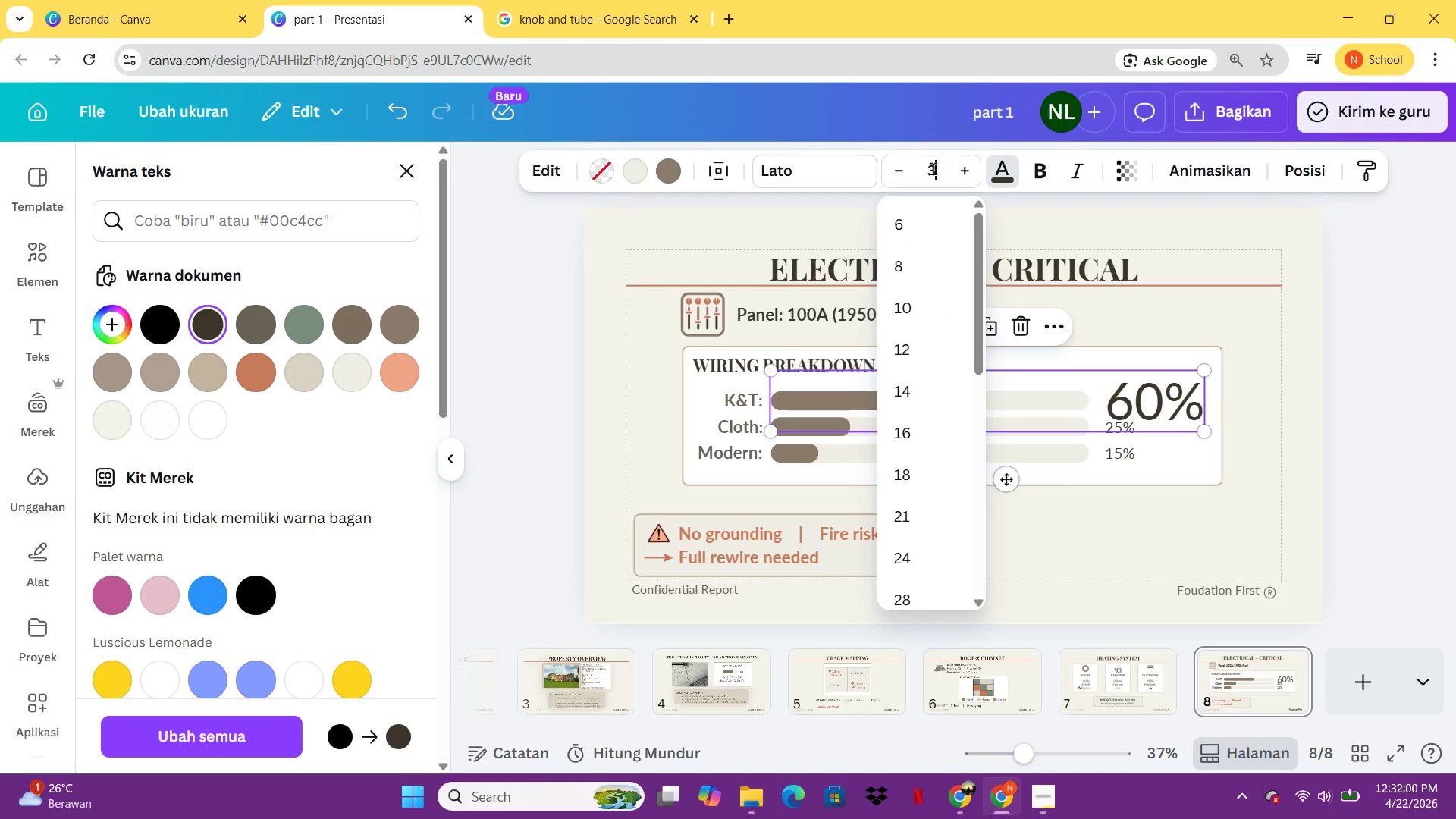 
type(30)
 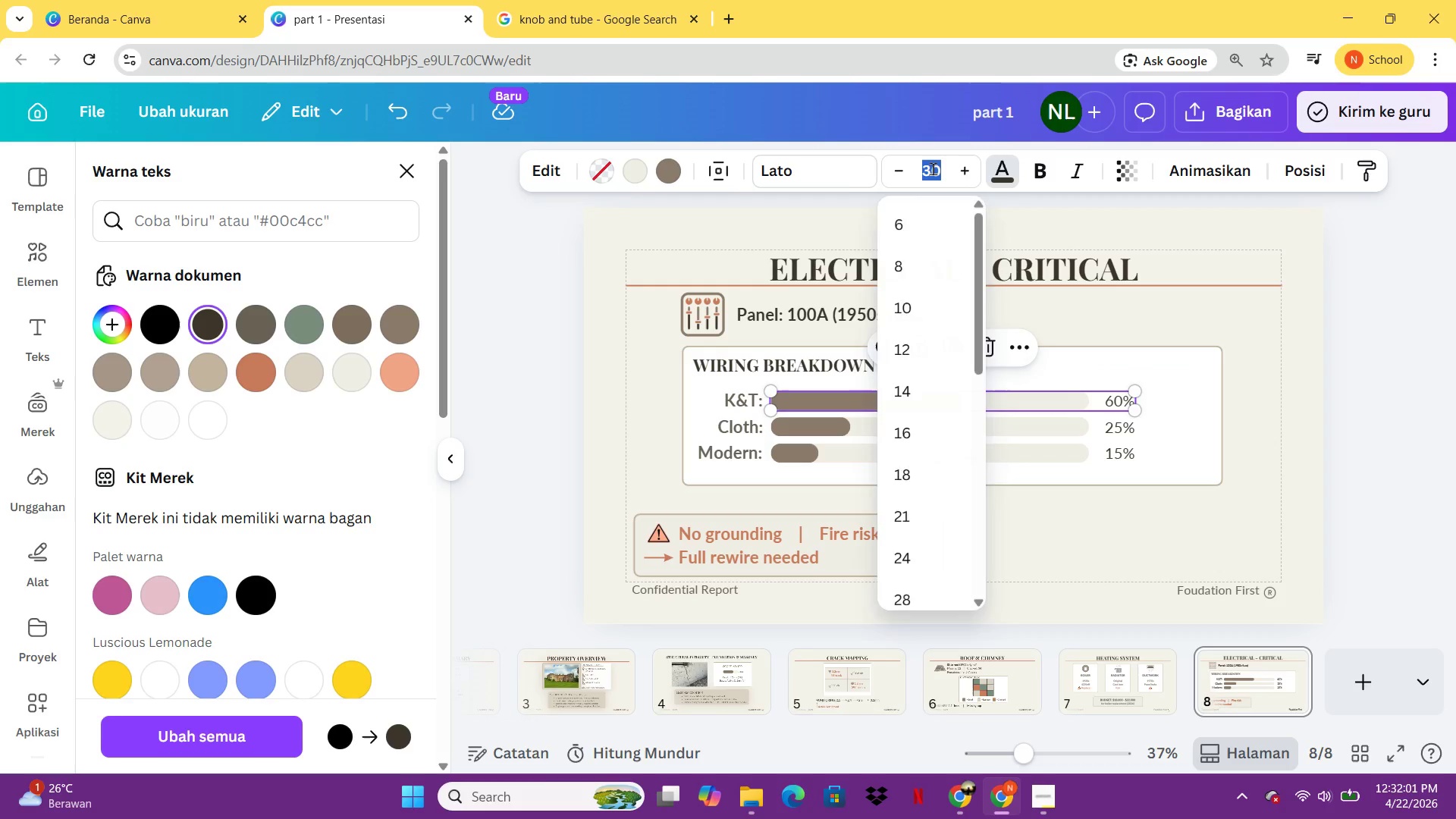 
key(Enter)
 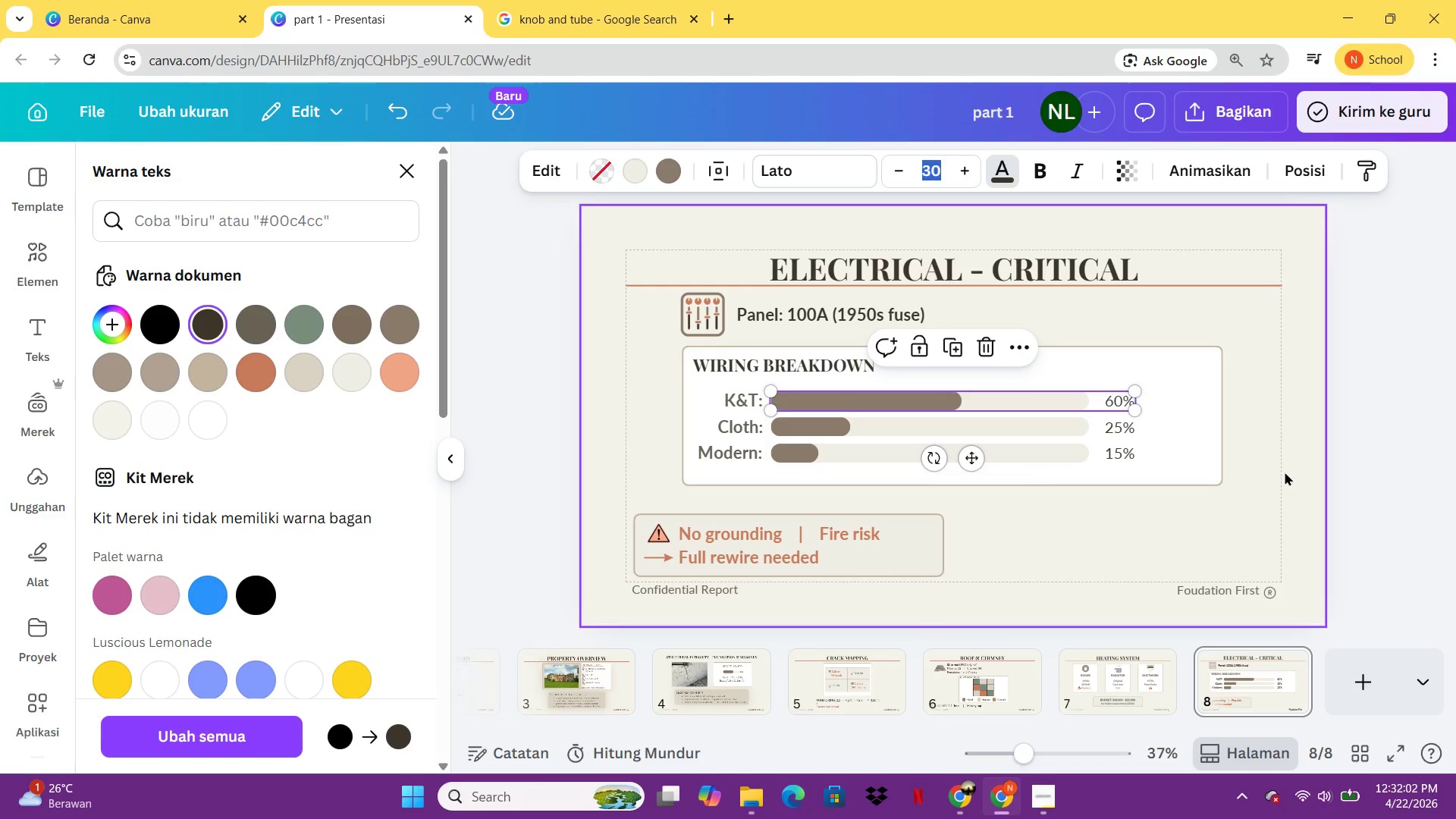 
left_click([1285, 472])
 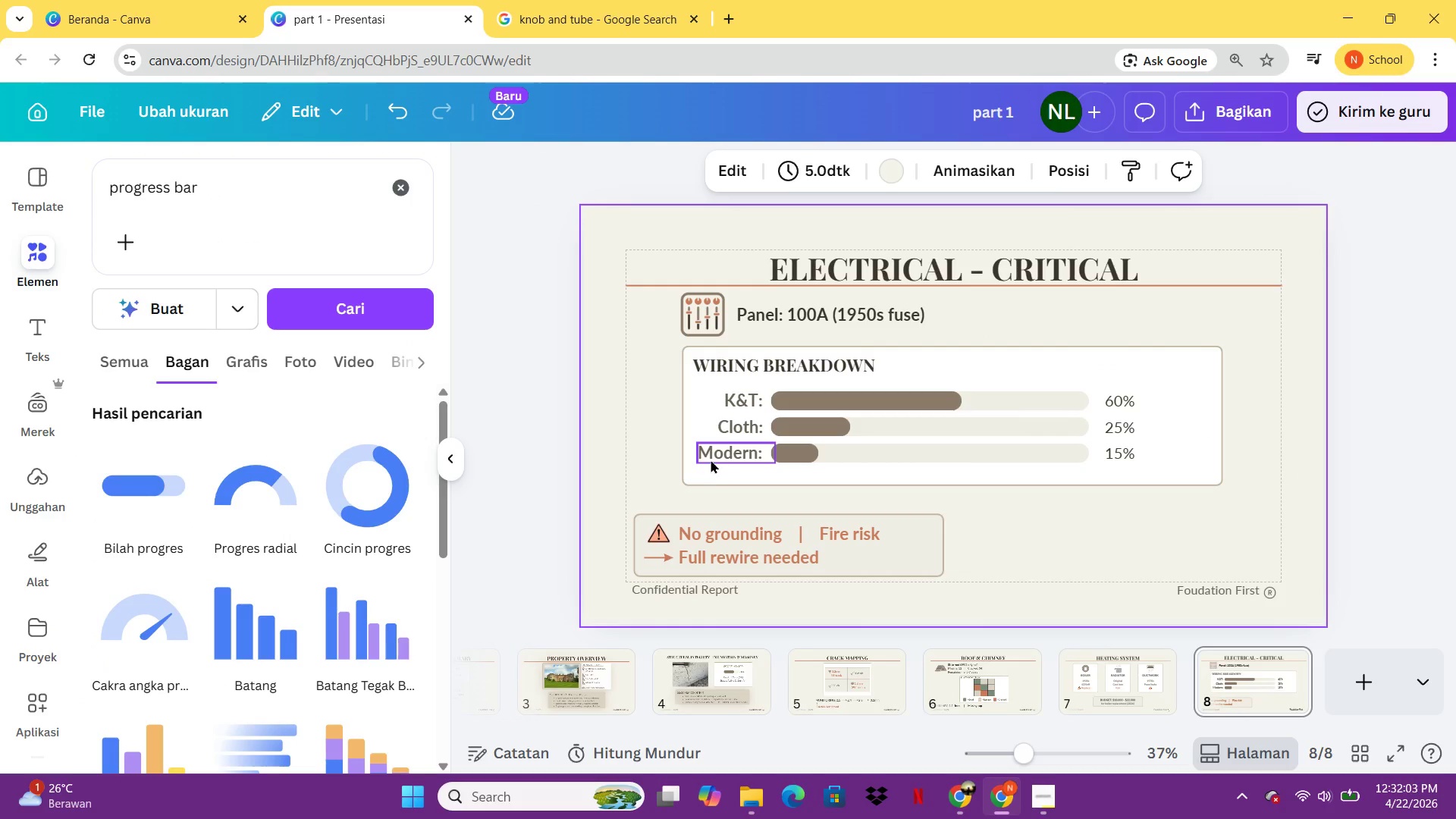 
left_click([711, 460])
 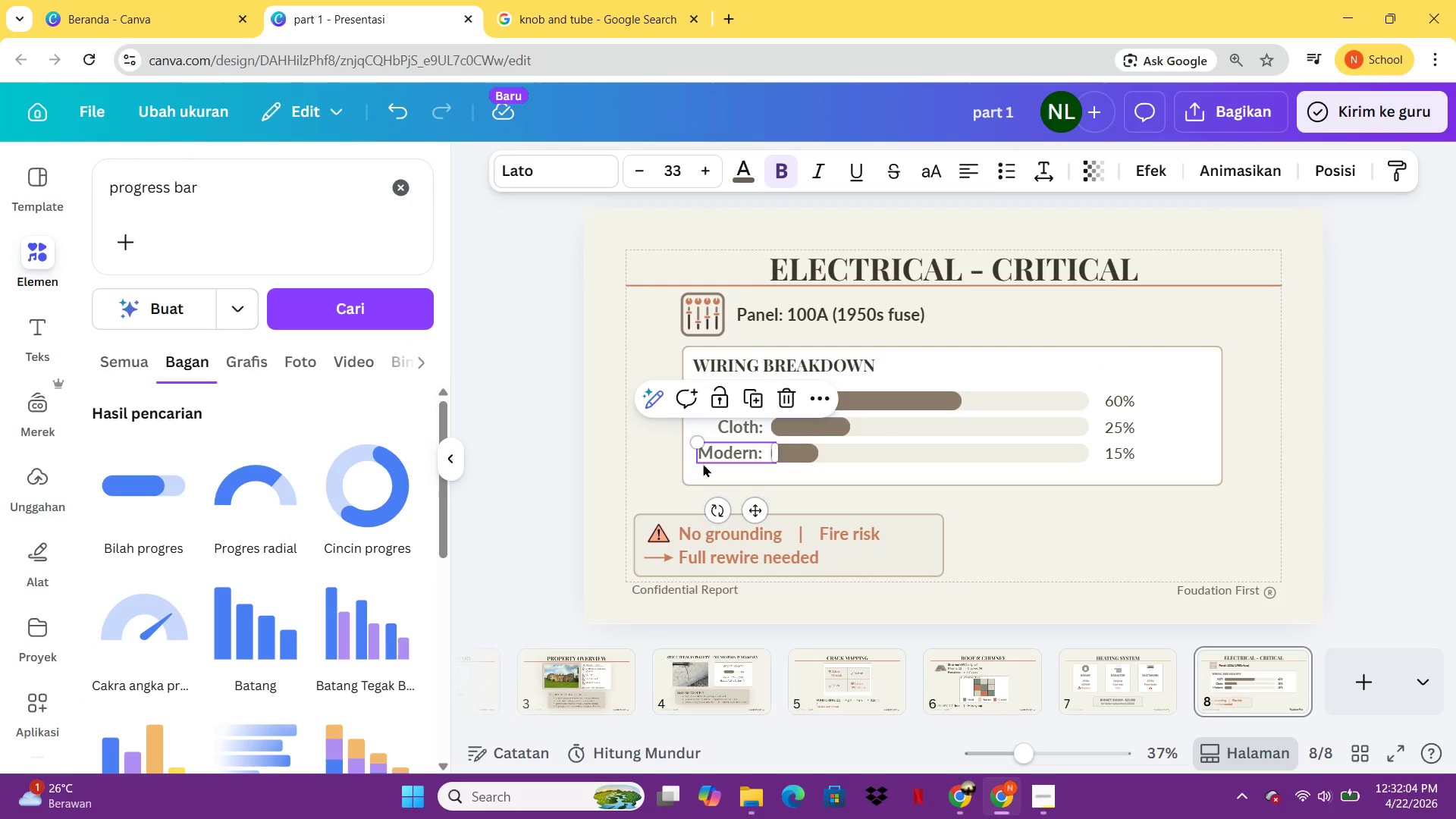 
left_click([703, 464])
 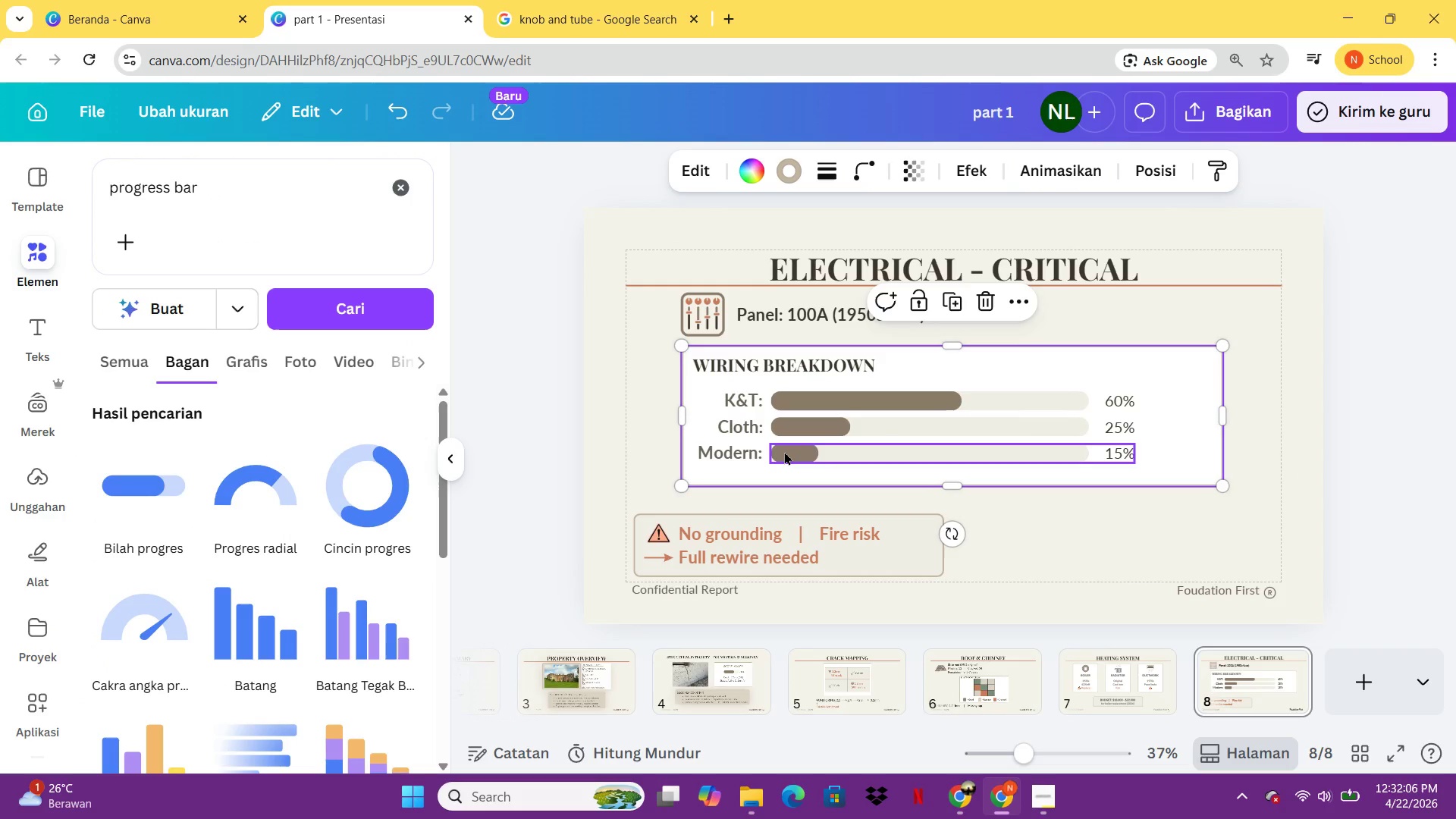 
left_click([784, 451])
 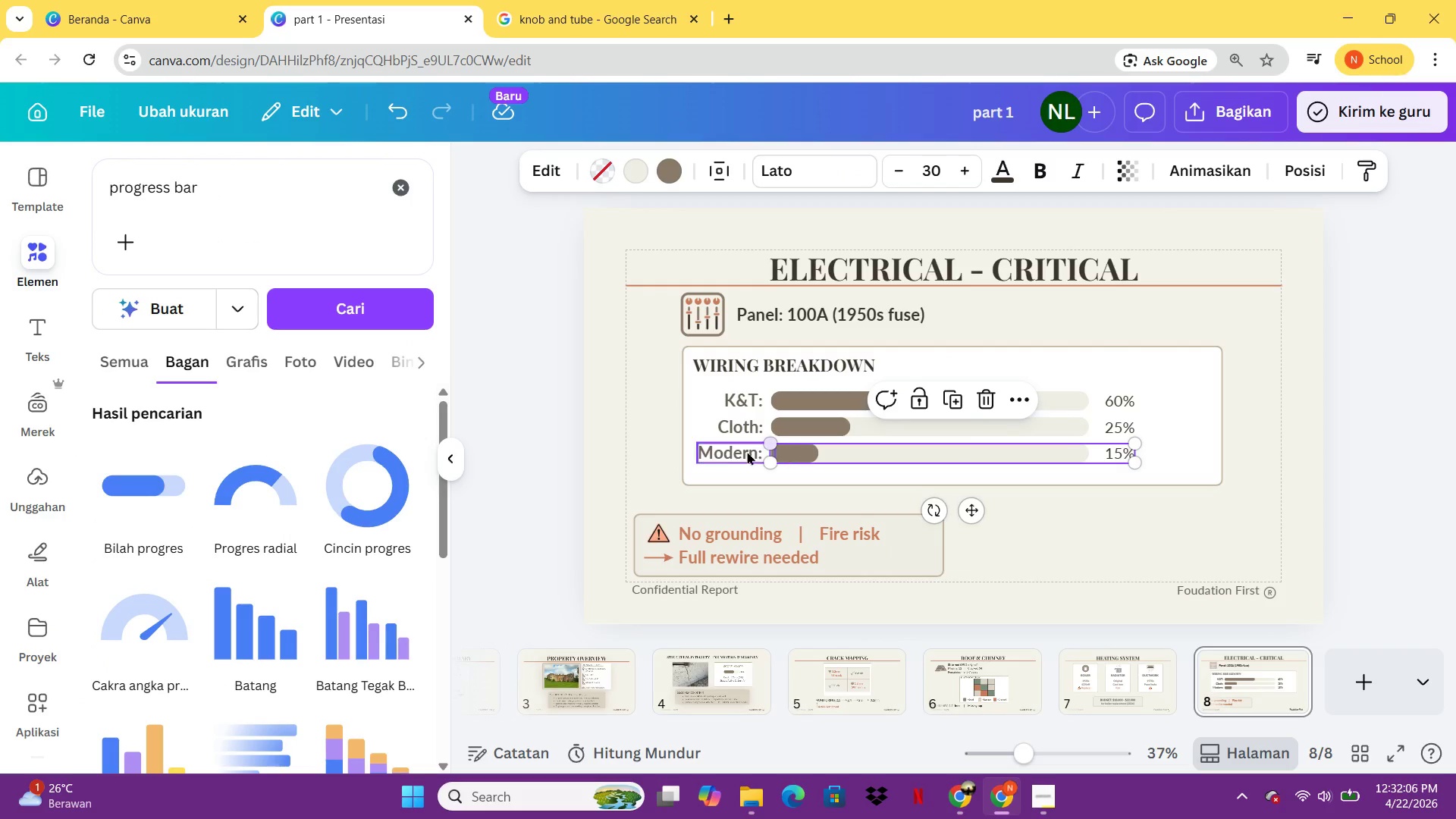 
hold_key(key=ShiftLeft, duration=3.22)
left_click([719, 450])
 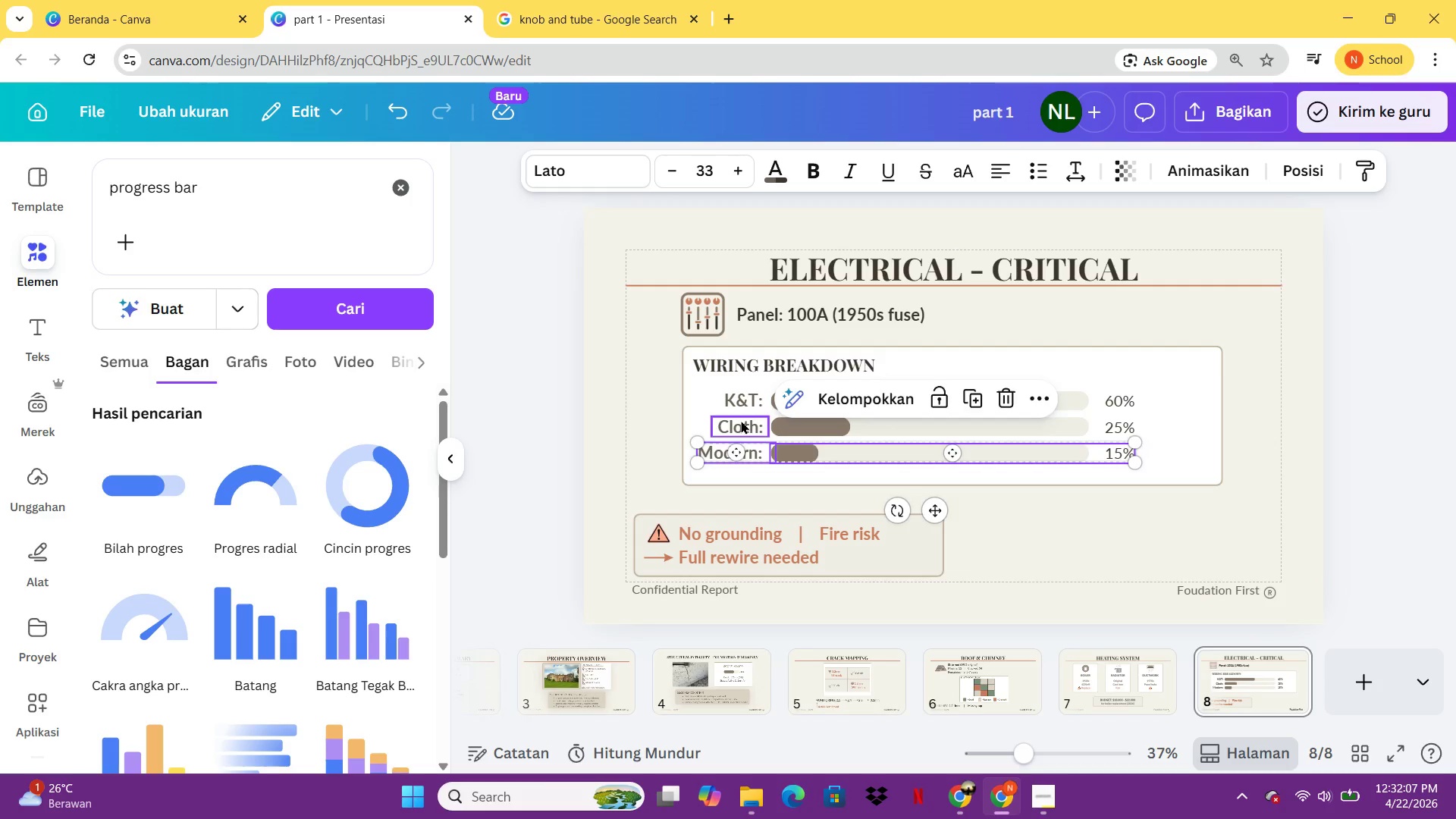 
left_click([741, 420])
 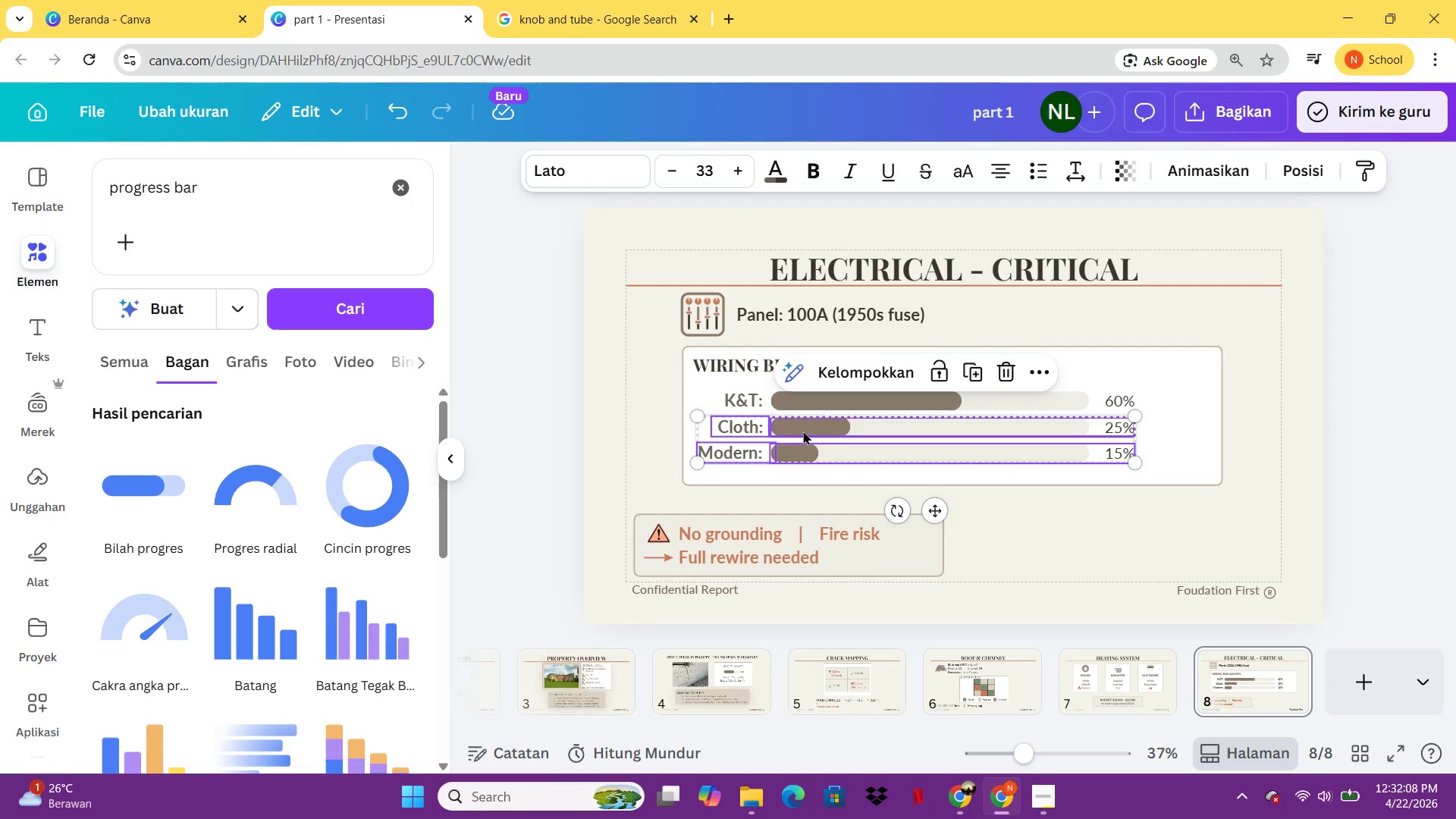 
left_click_drag(start_coordinate=[803, 431], to_coordinate=[739, 397])
 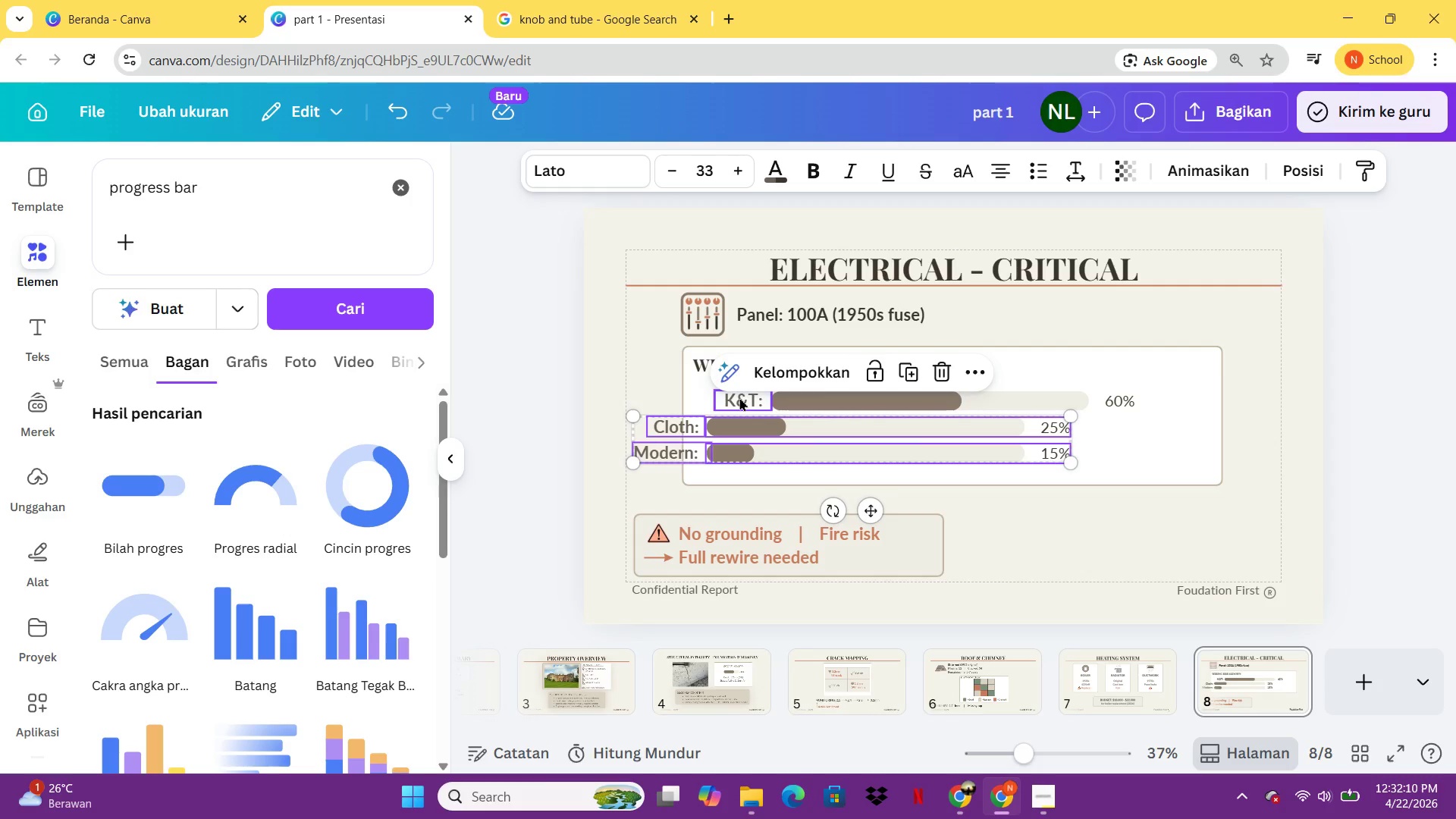 
key(Control+Z)
 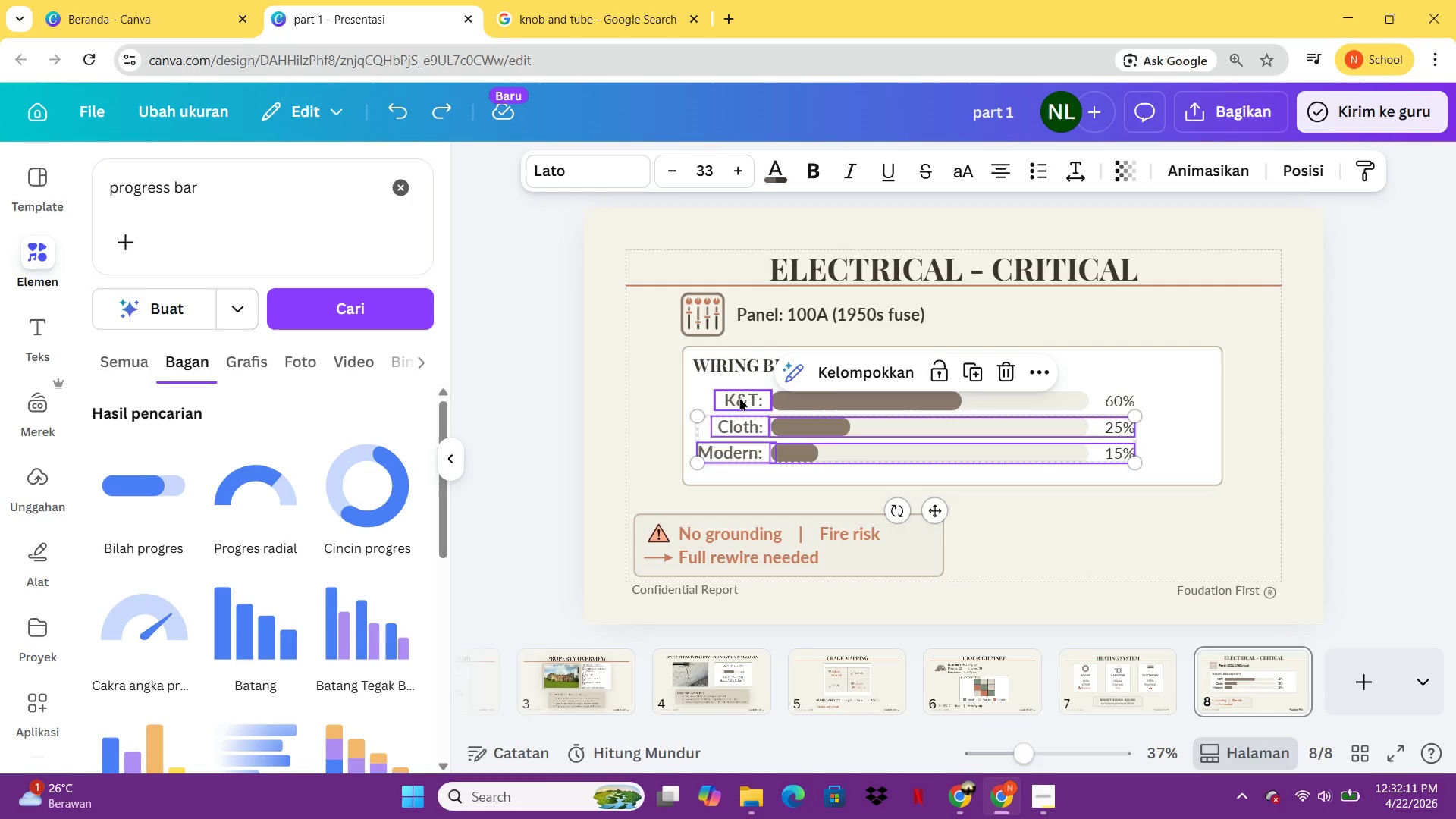 
hold_key(key=CapsLock, duration=0.66)
 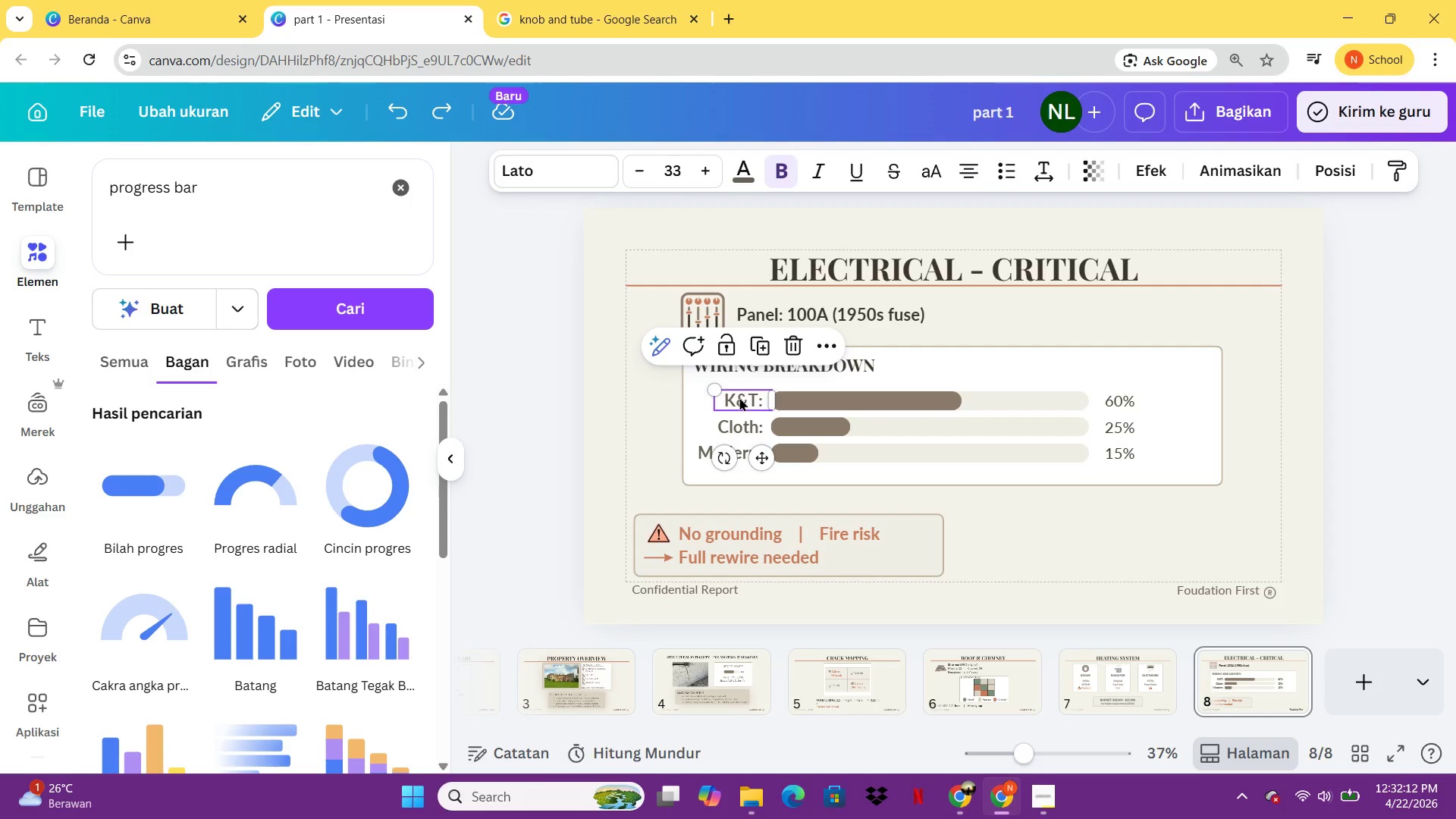 
left_click([739, 397])
 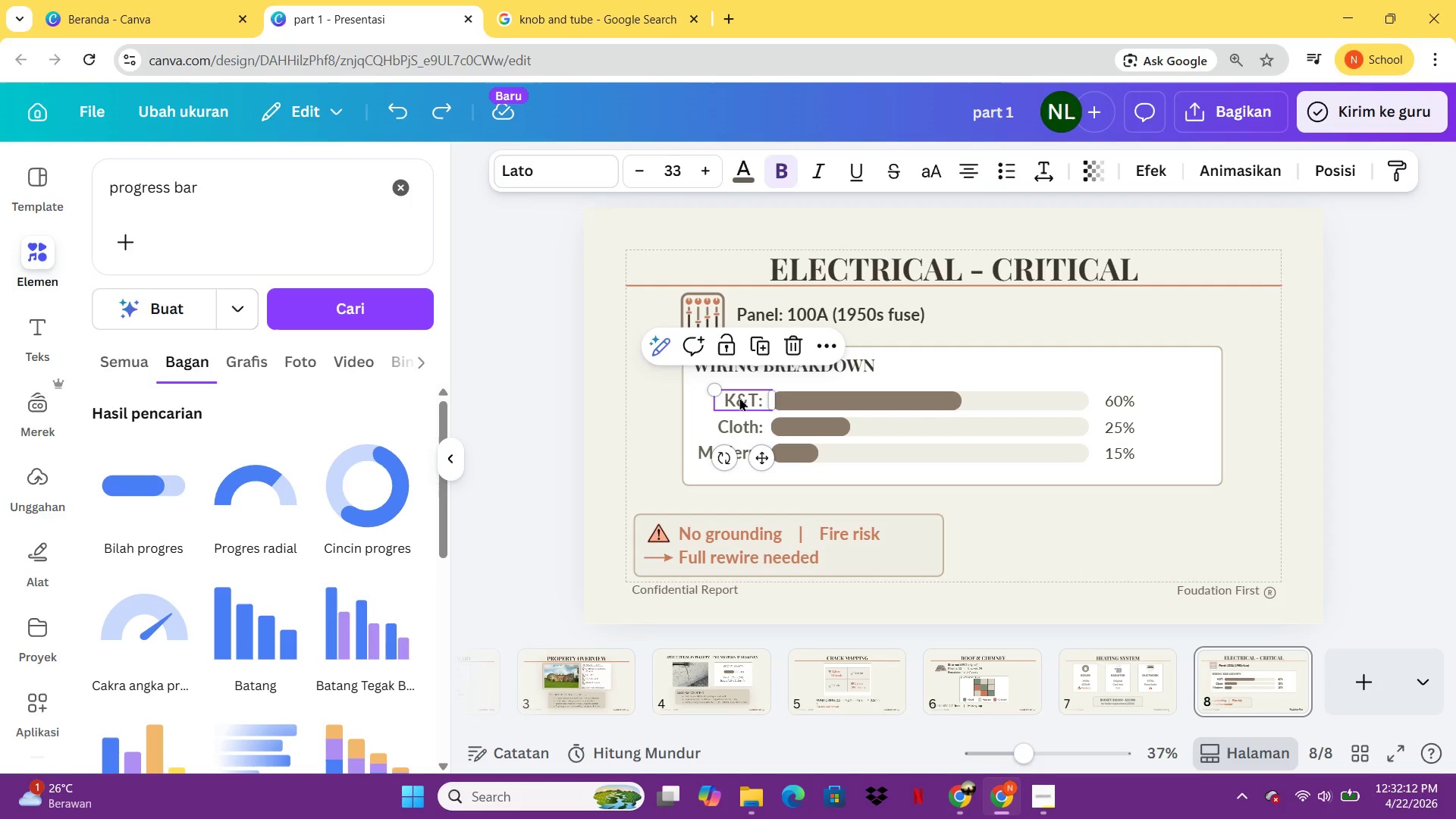 
key(CapsLock)
 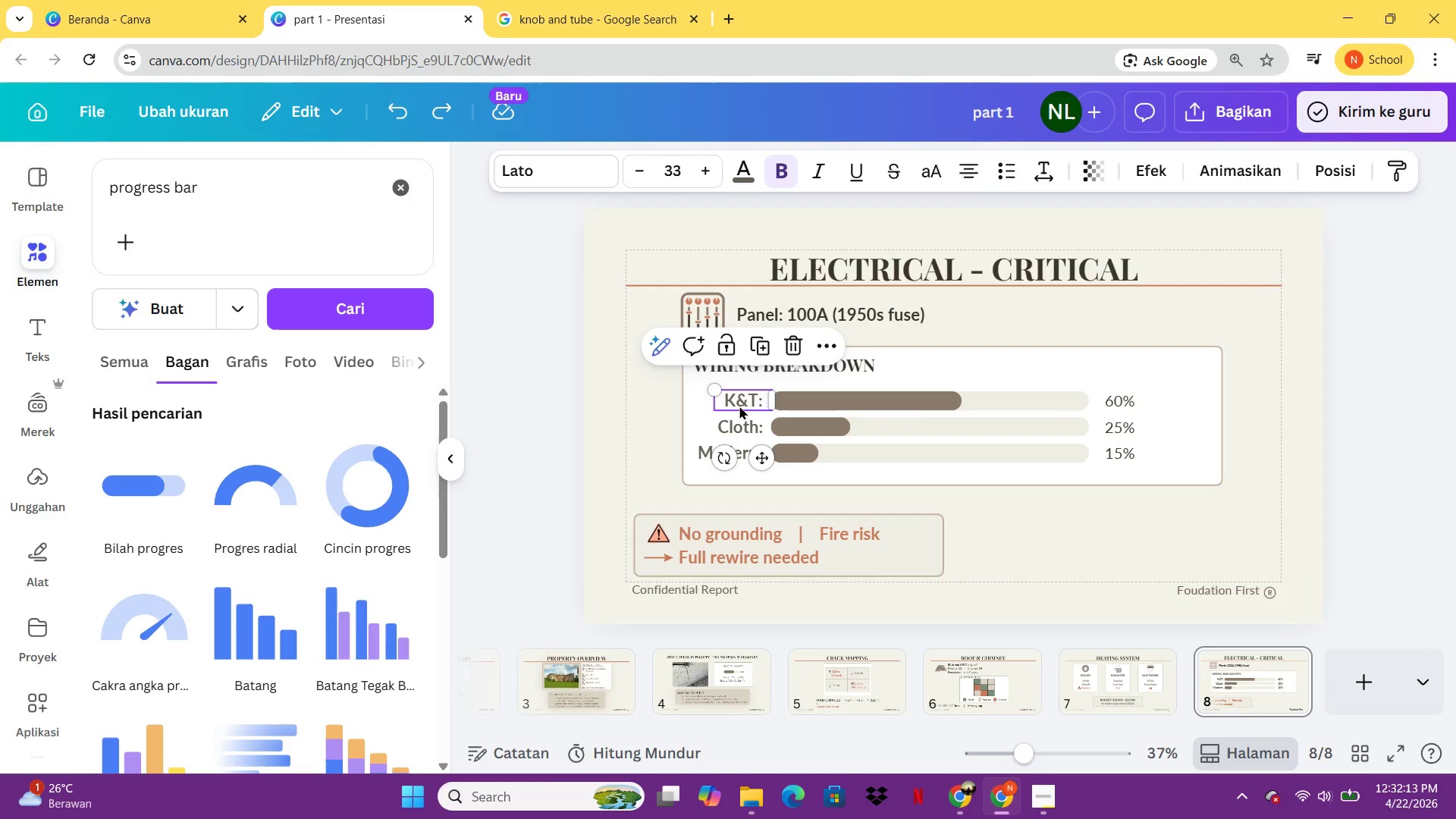 
hold_key(key=ShiftLeft, duration=4.59)
left_click([739, 425])
 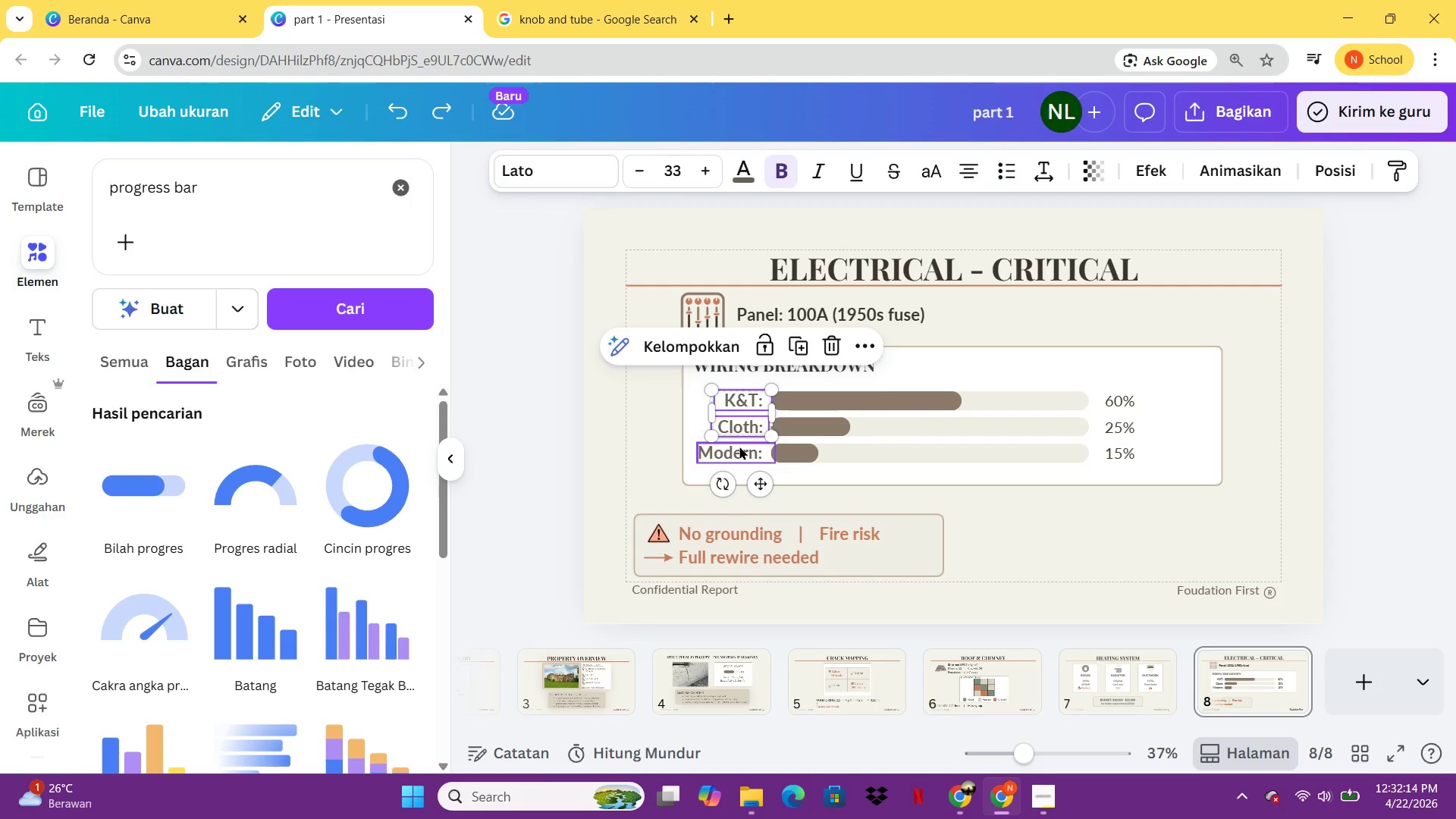 
left_click([739, 446])
 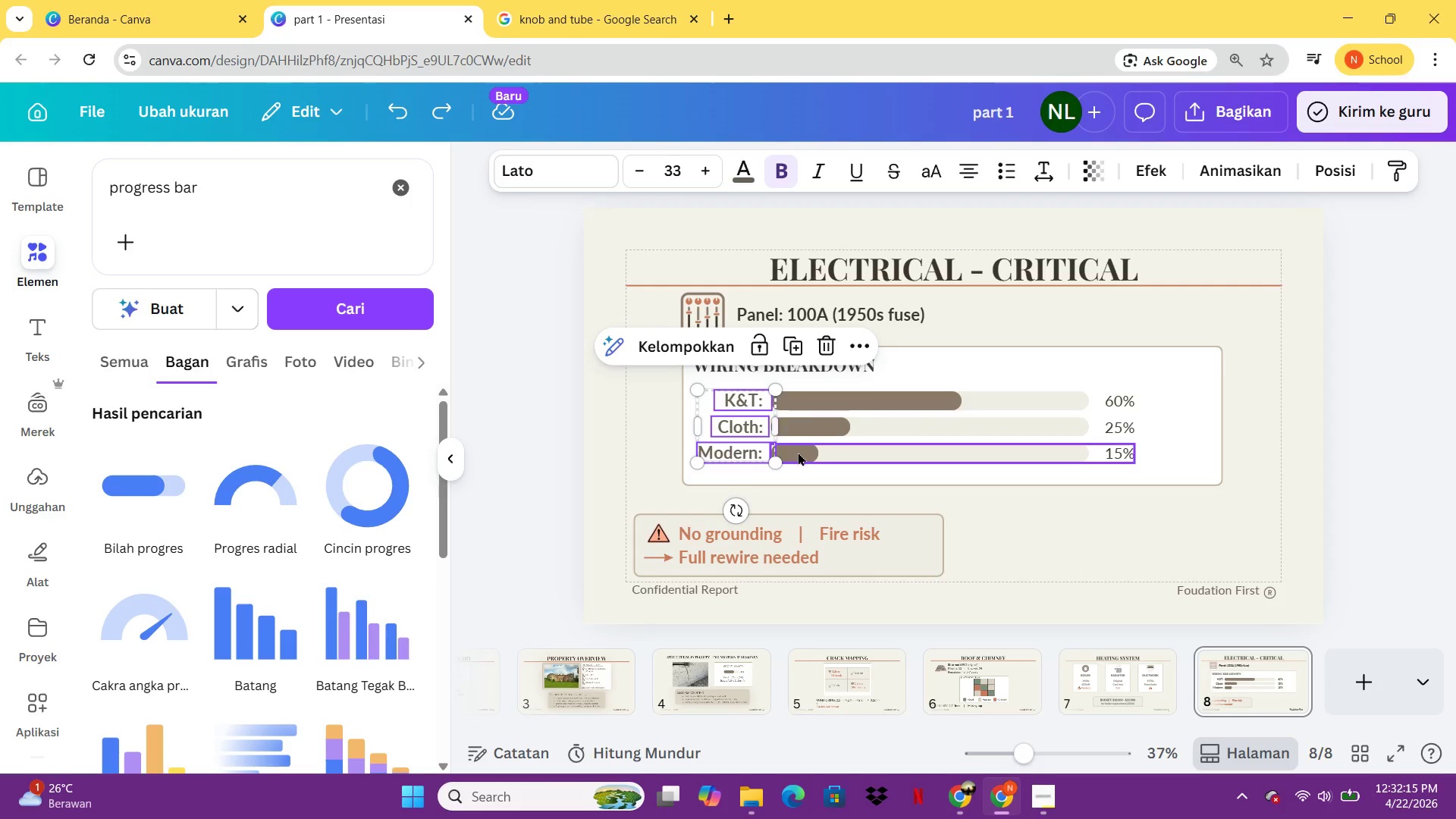 
left_click([799, 452])
 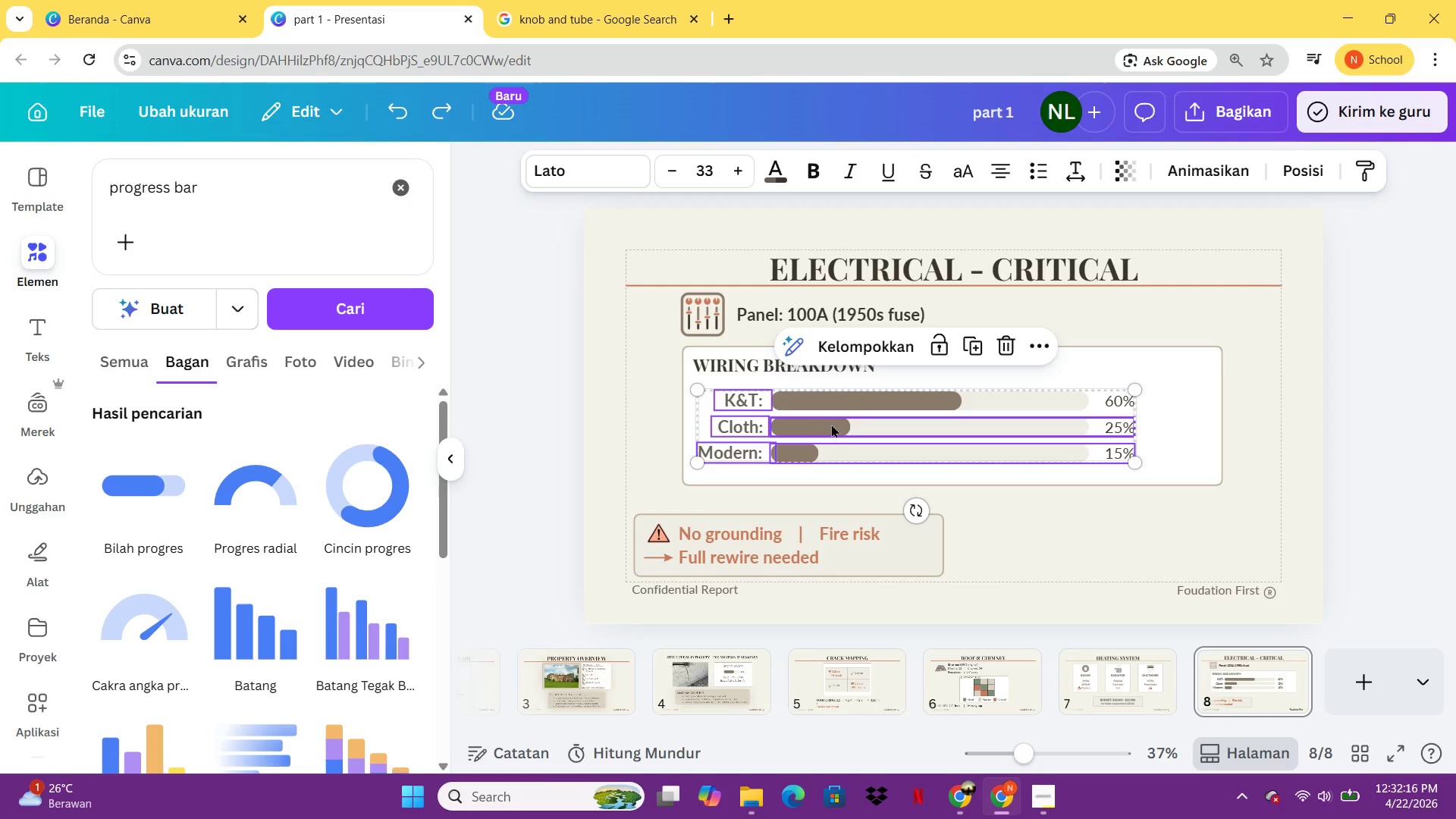 
left_click([831, 424])
 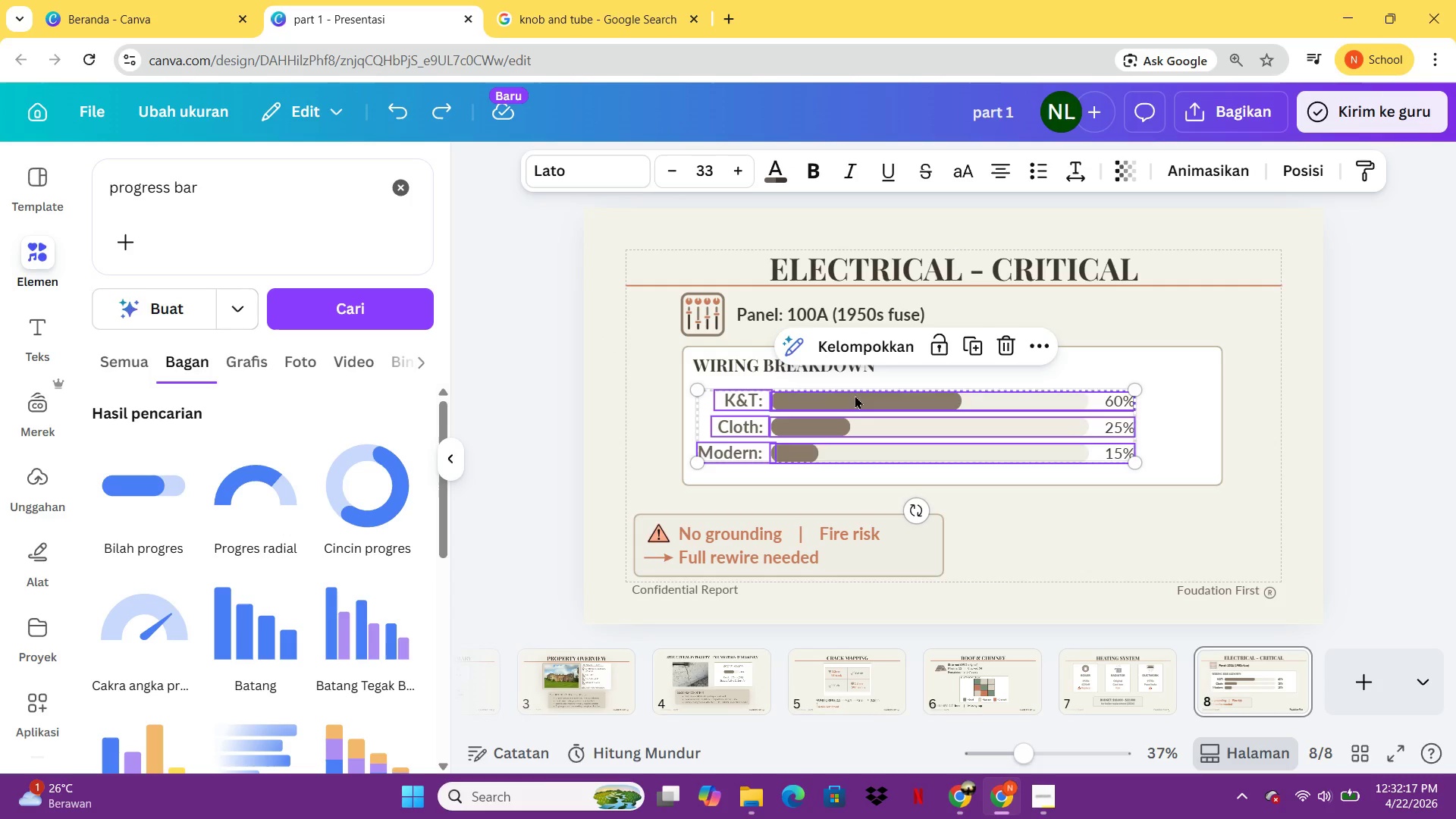 
left_click([855, 395])
 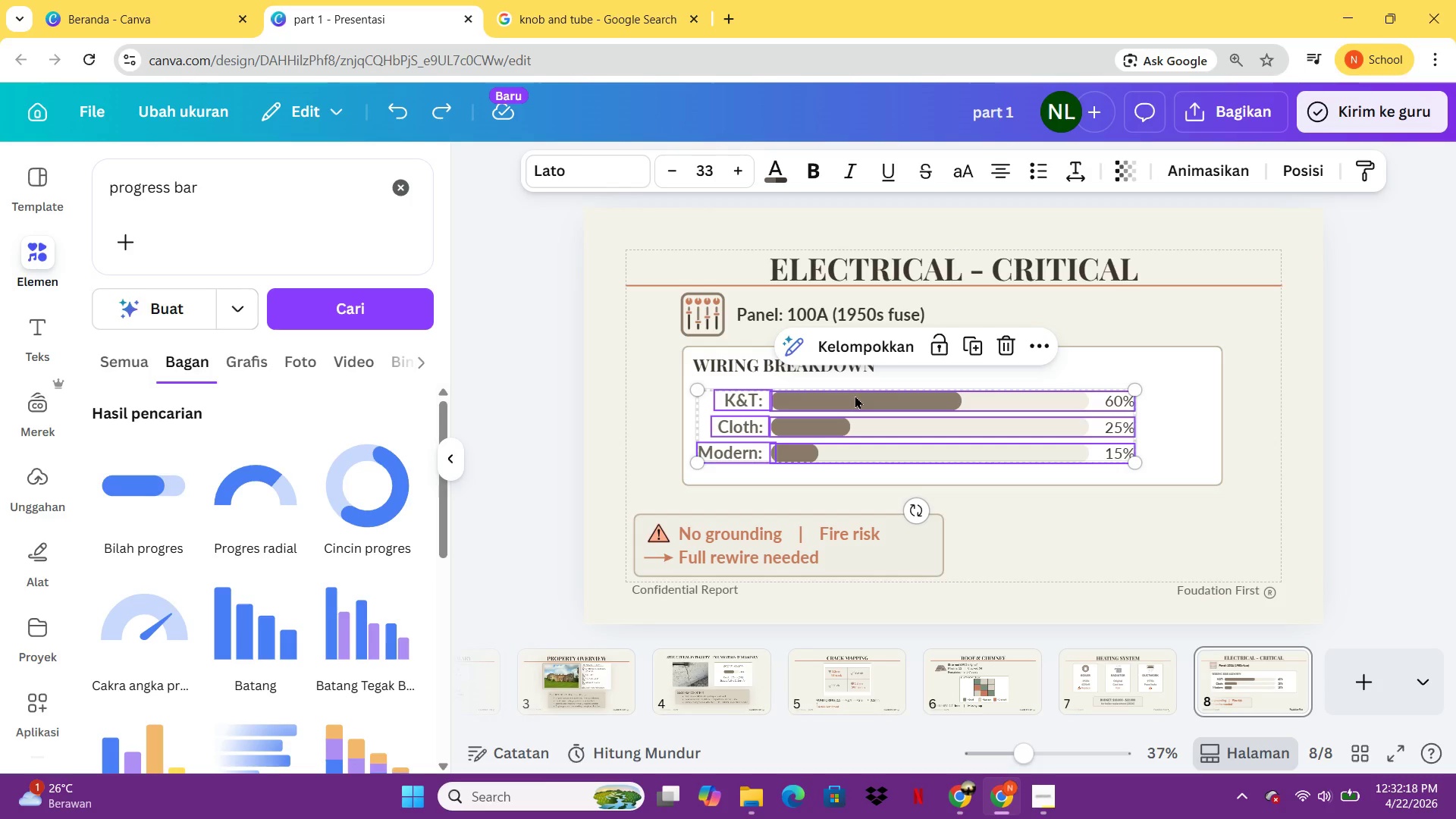 
key(Control+G)
 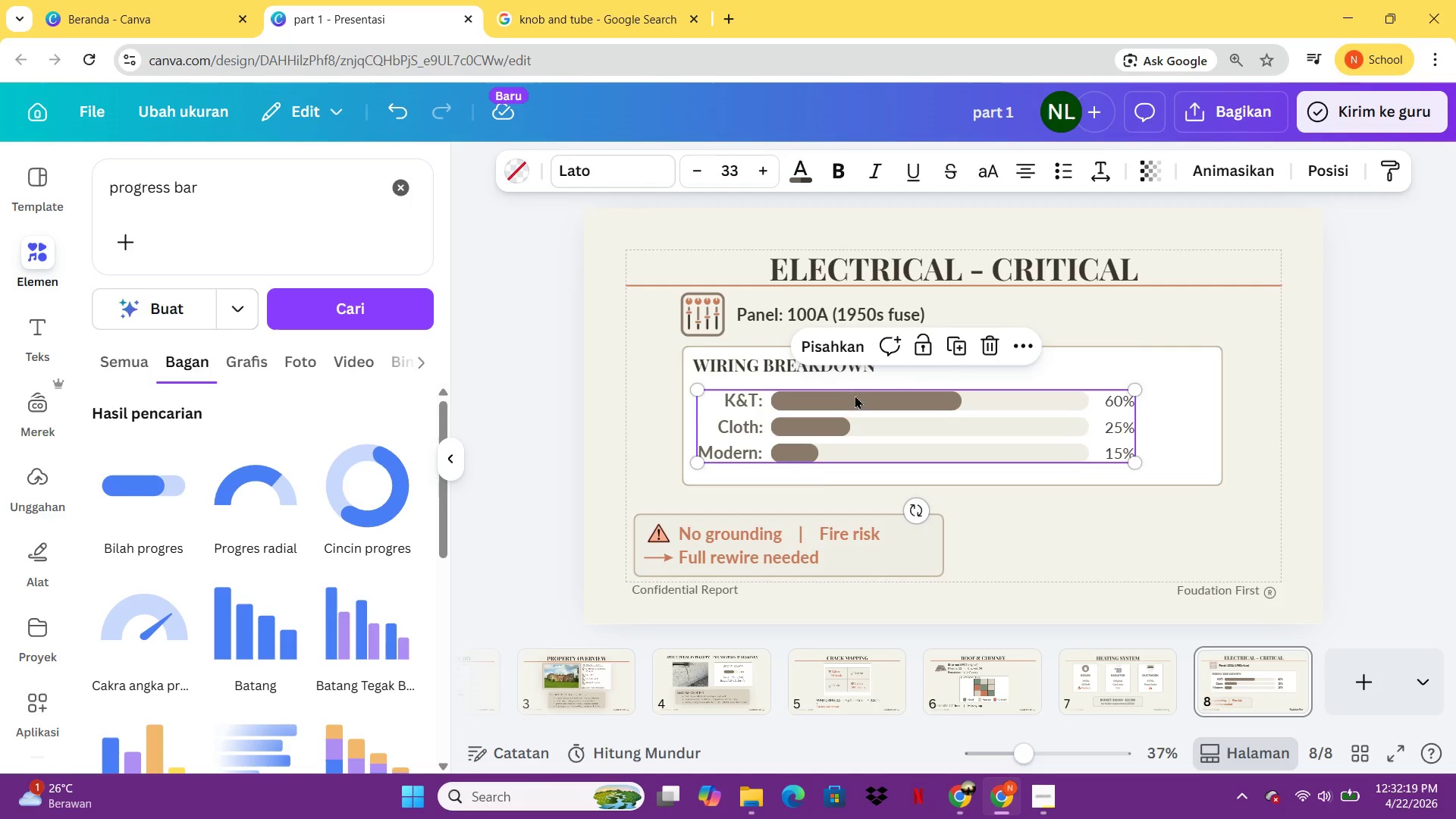 
left_click_drag(start_coordinate=[855, 395], to_coordinate=[889, 395])
 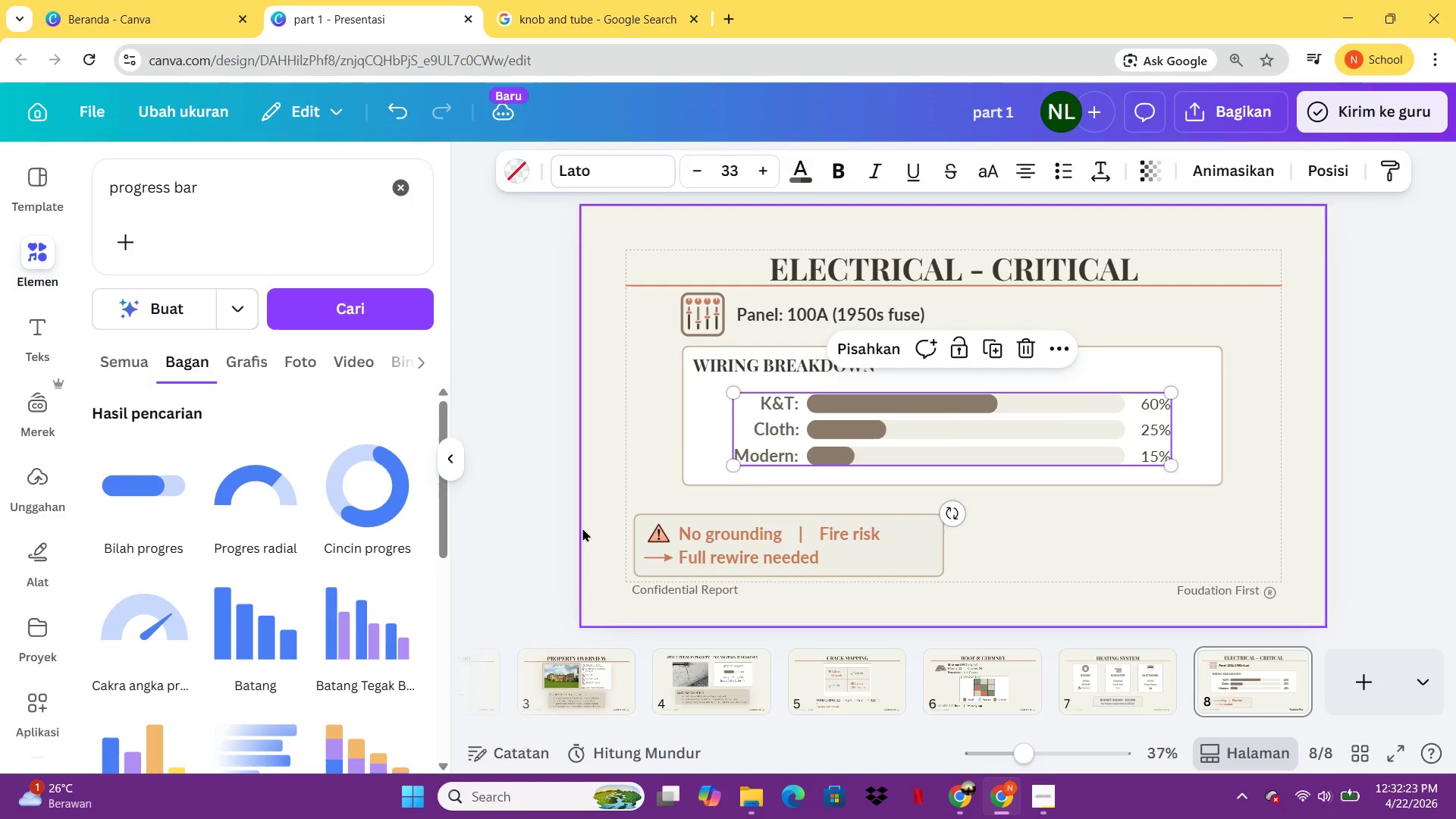 
left_click([582, 528])
 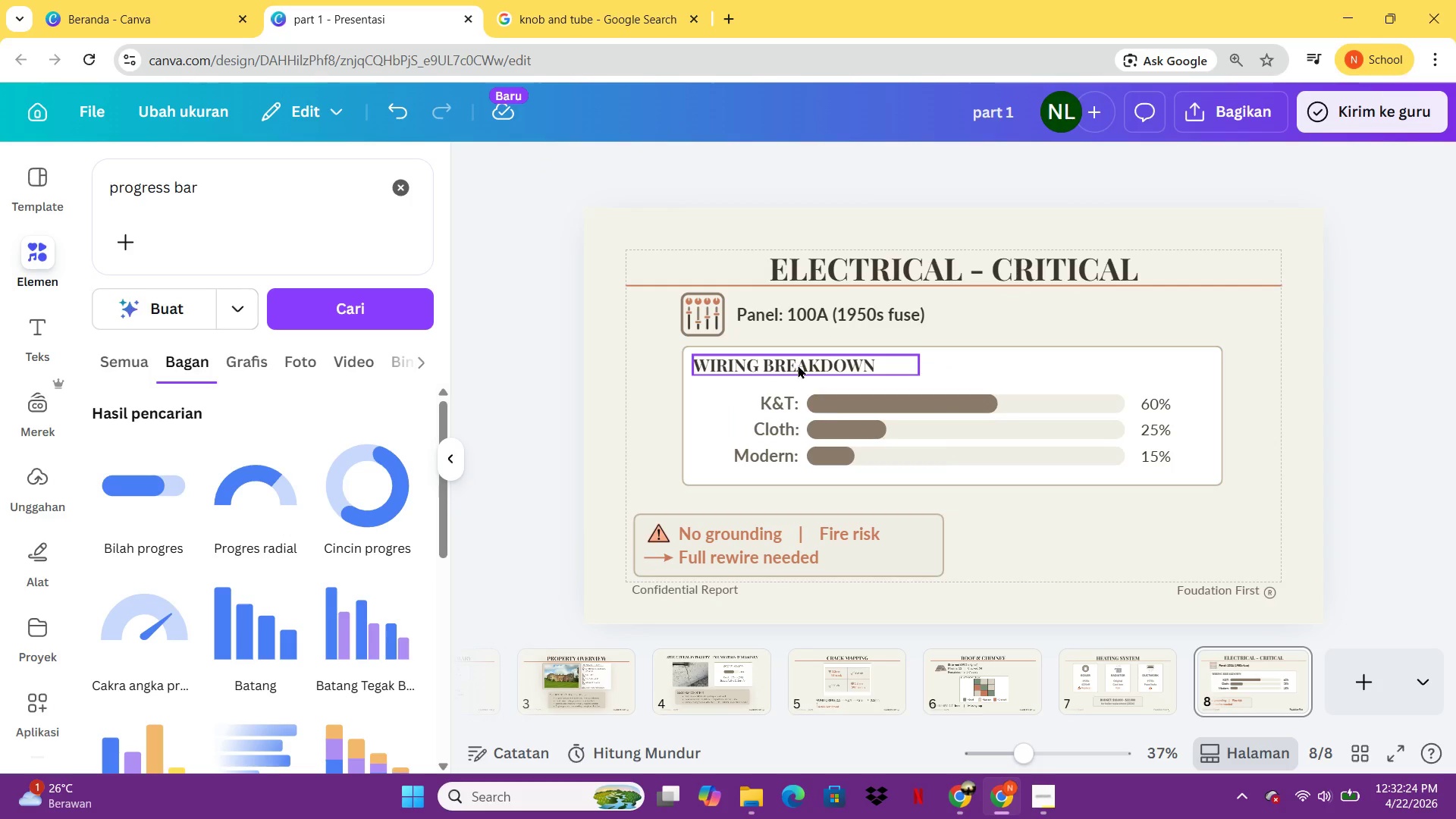 
left_click([798, 365])
 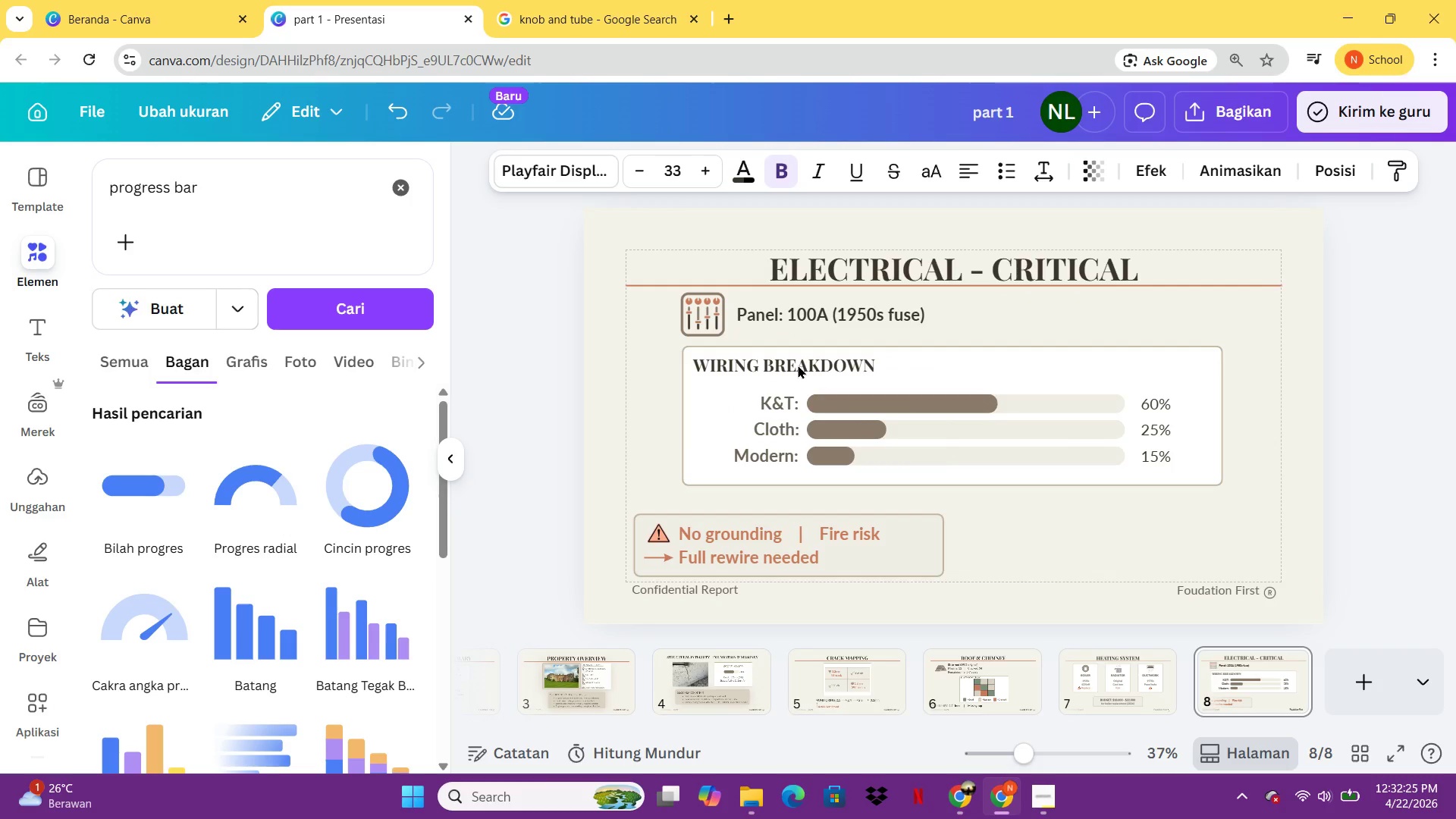 
hold_key(key=ArrowDown, duration=0.72)
 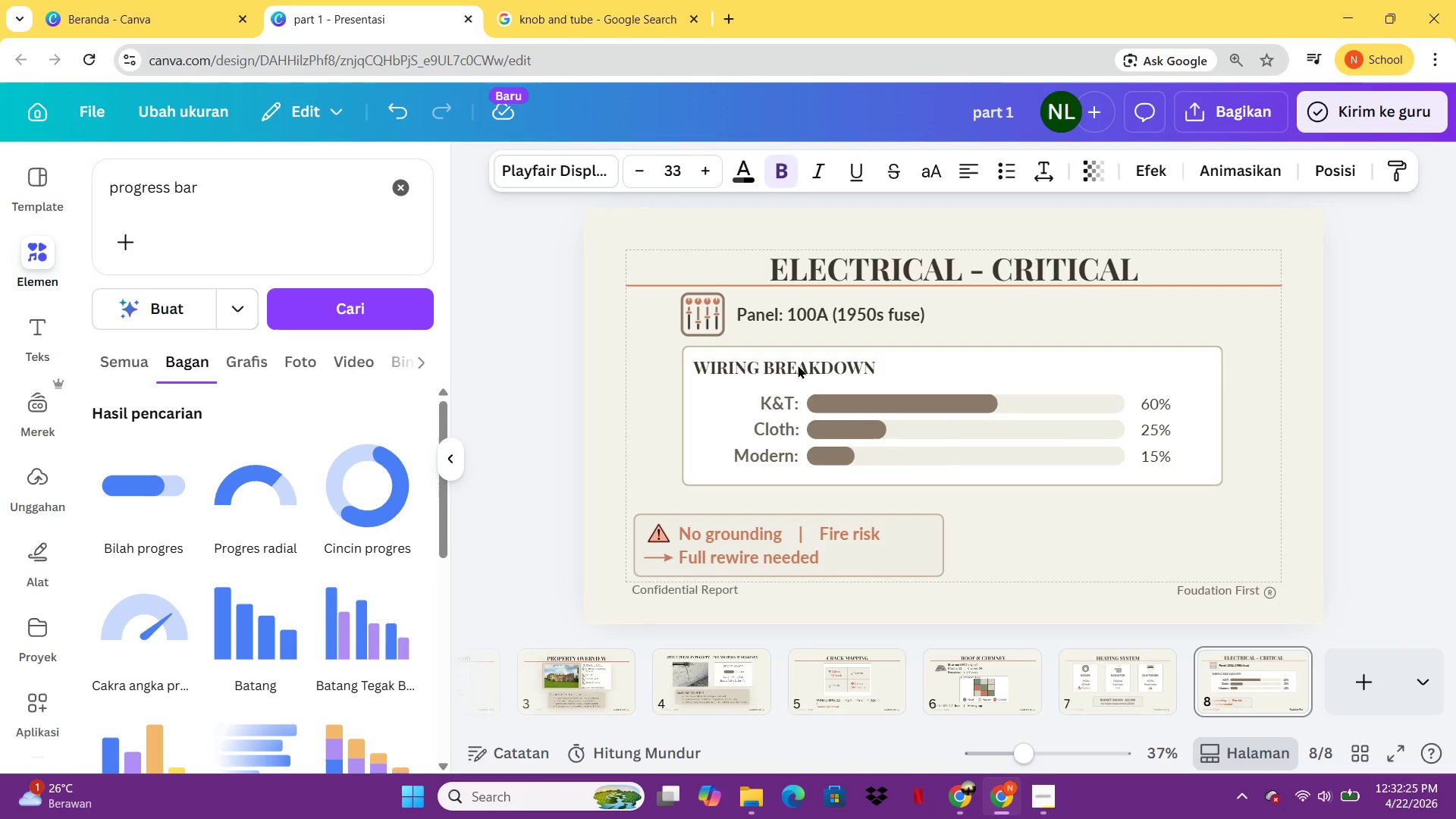 
hold_key(key=ArrowRight, duration=0.86)
 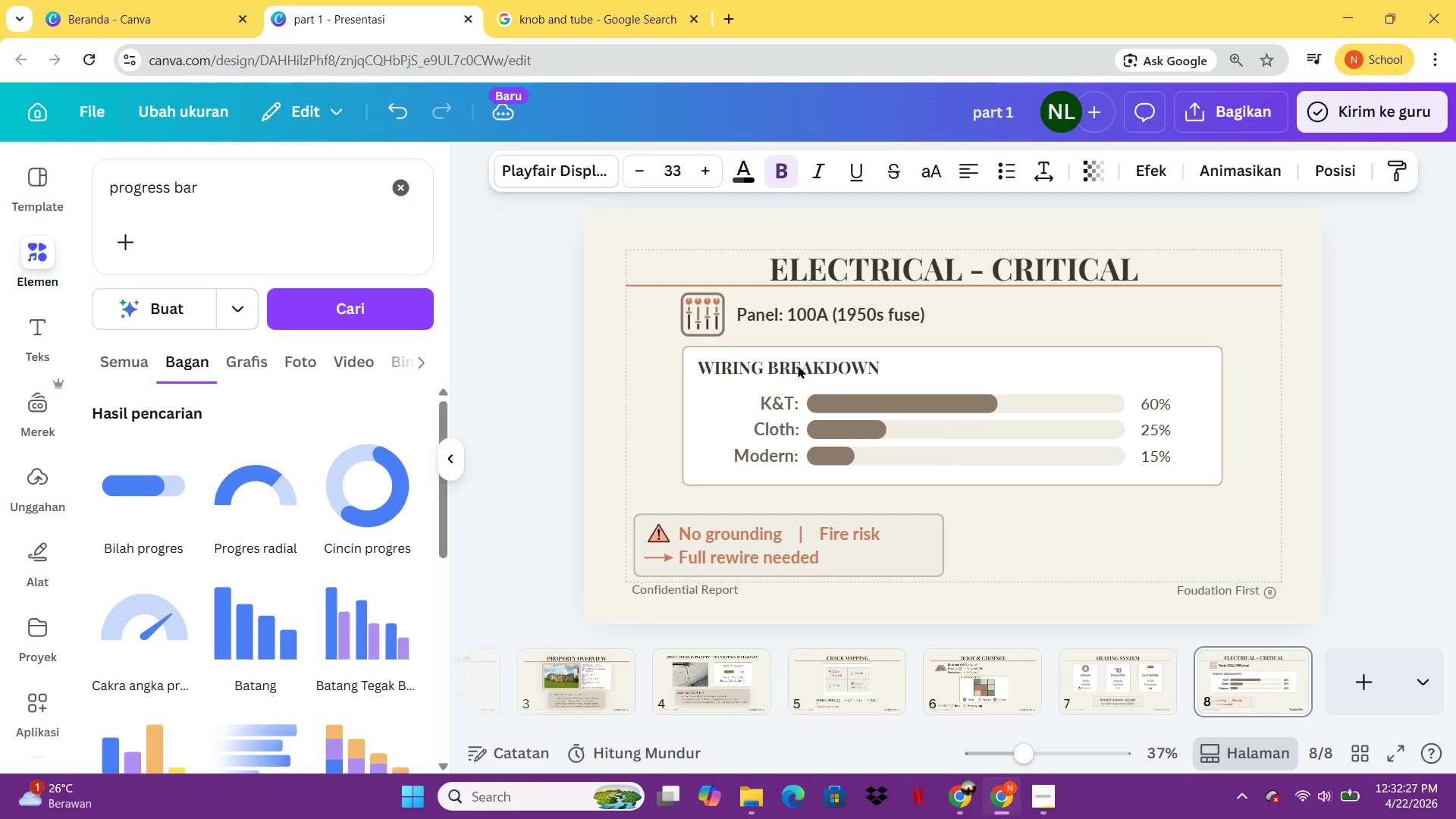 
key(ArrowRight)
 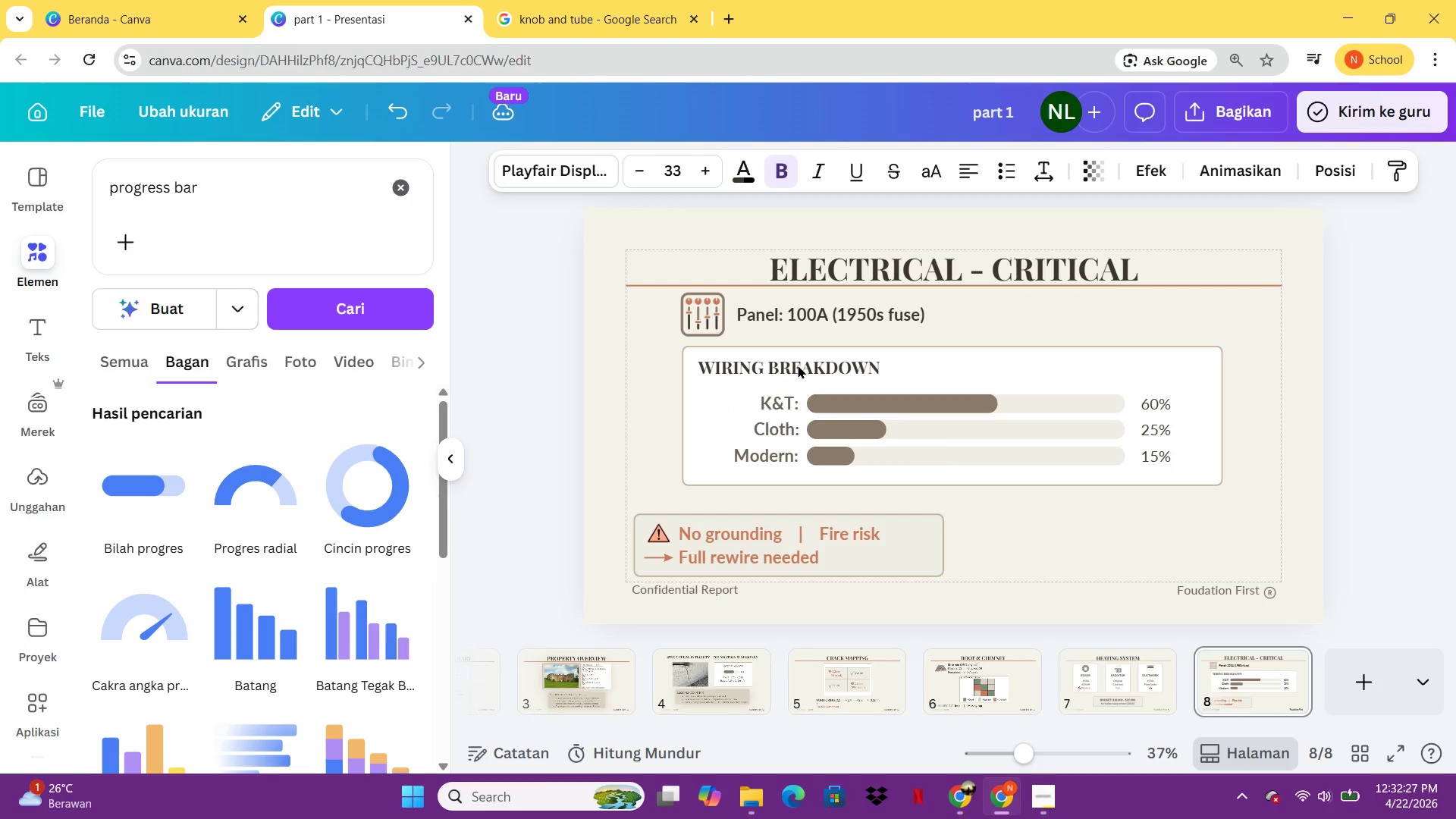 
key(ArrowRight)
 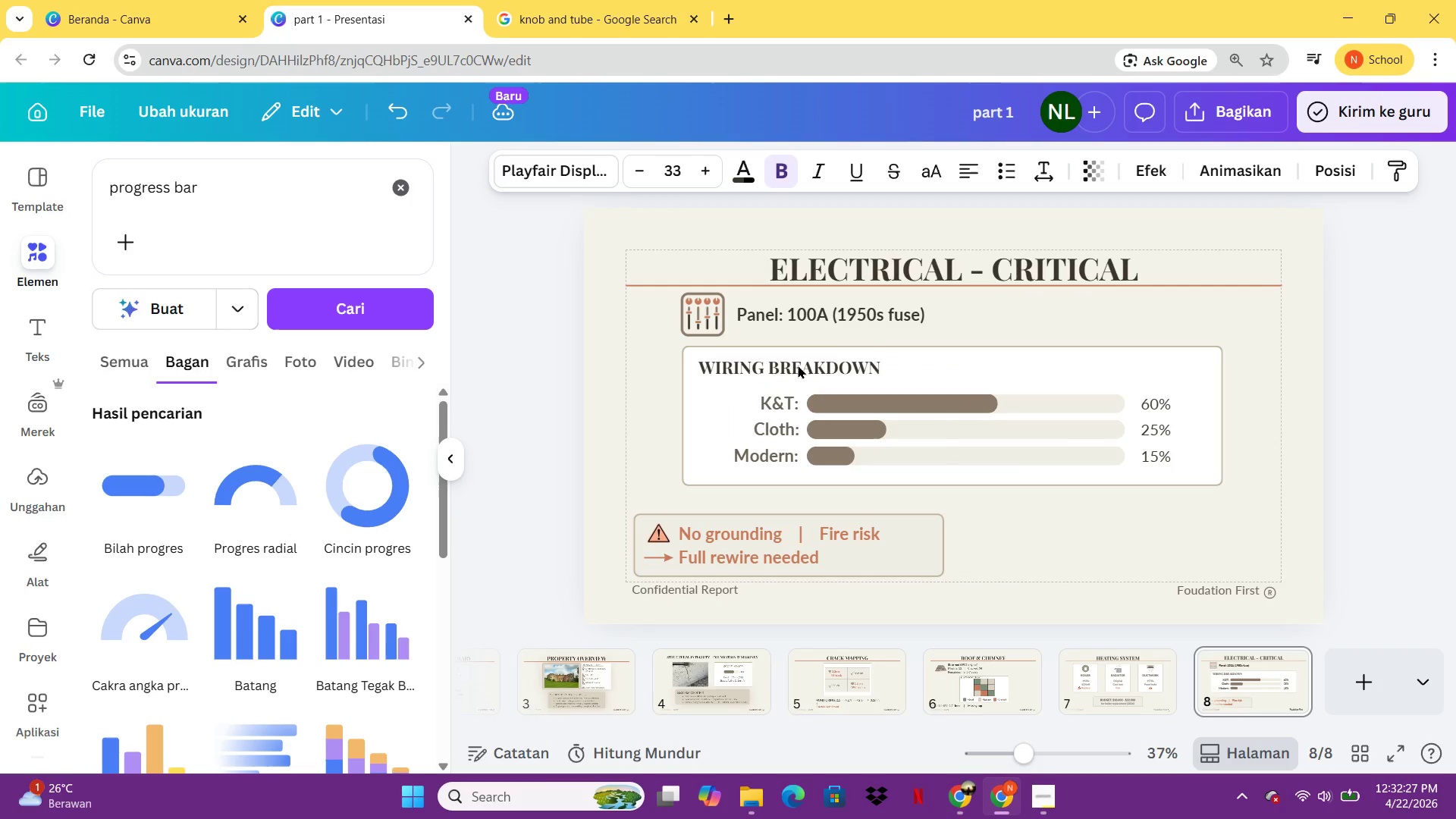 
key(ArrowRight)
 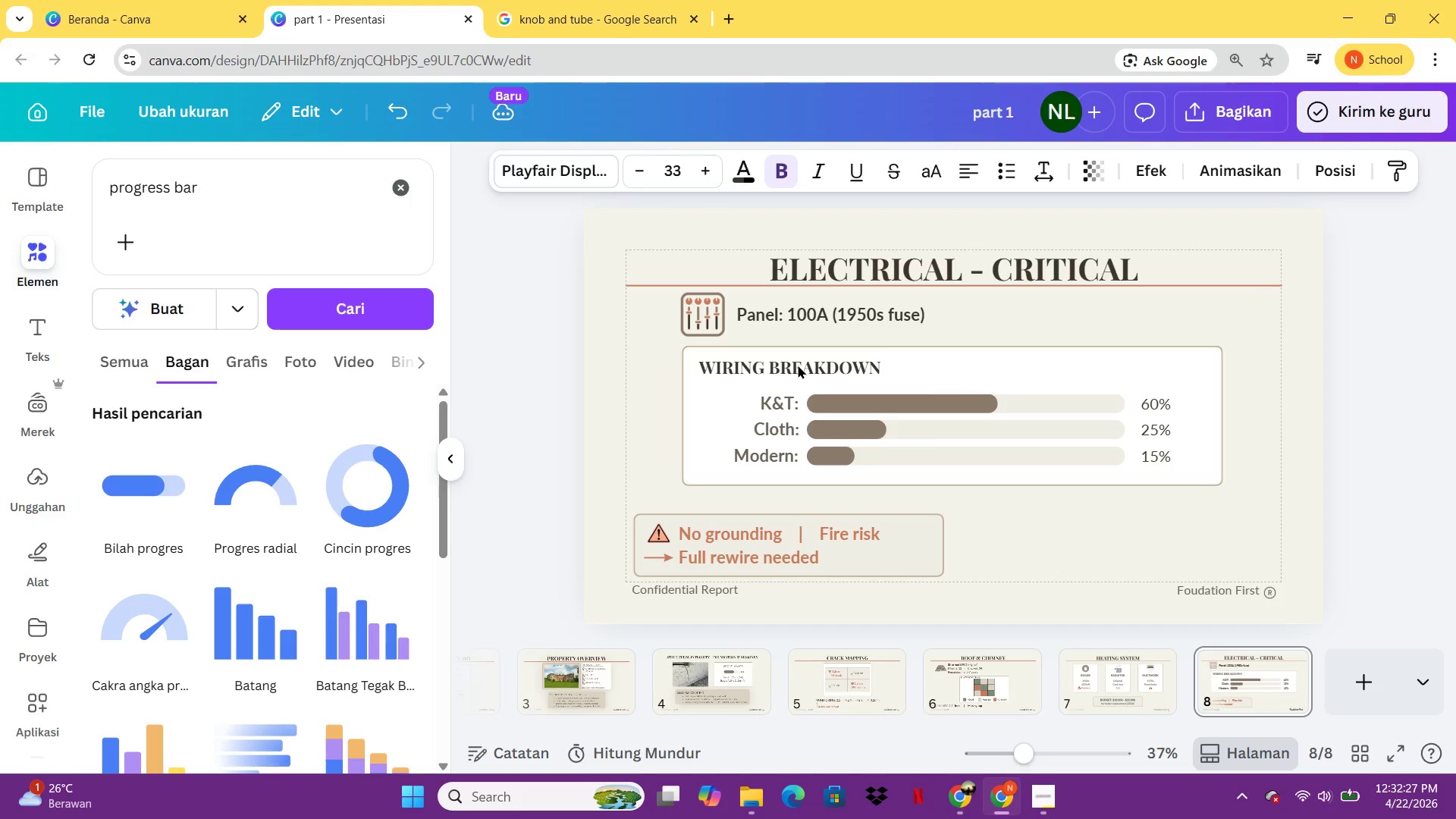 
key(ArrowRight)
 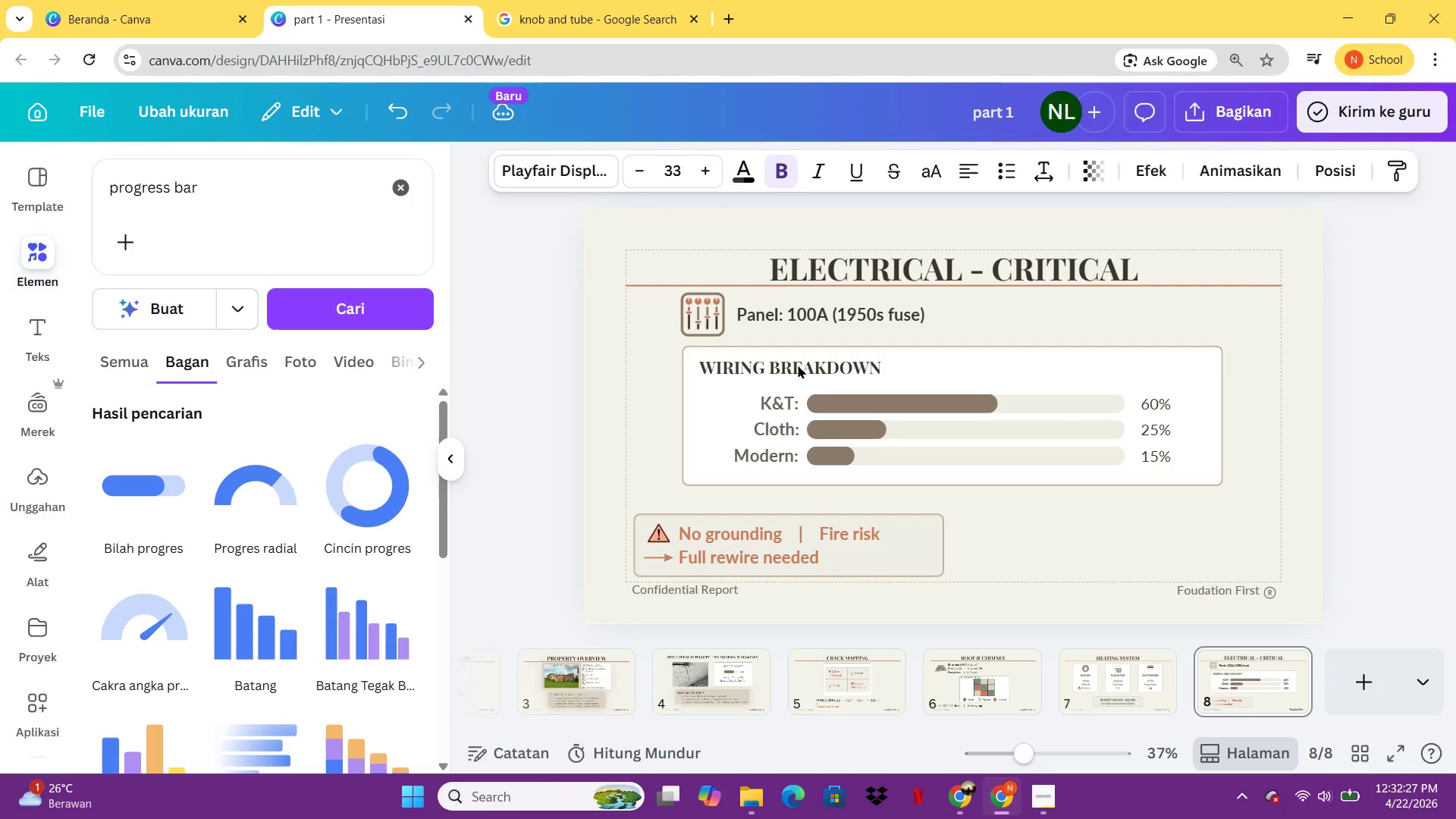 
key(ArrowRight)
 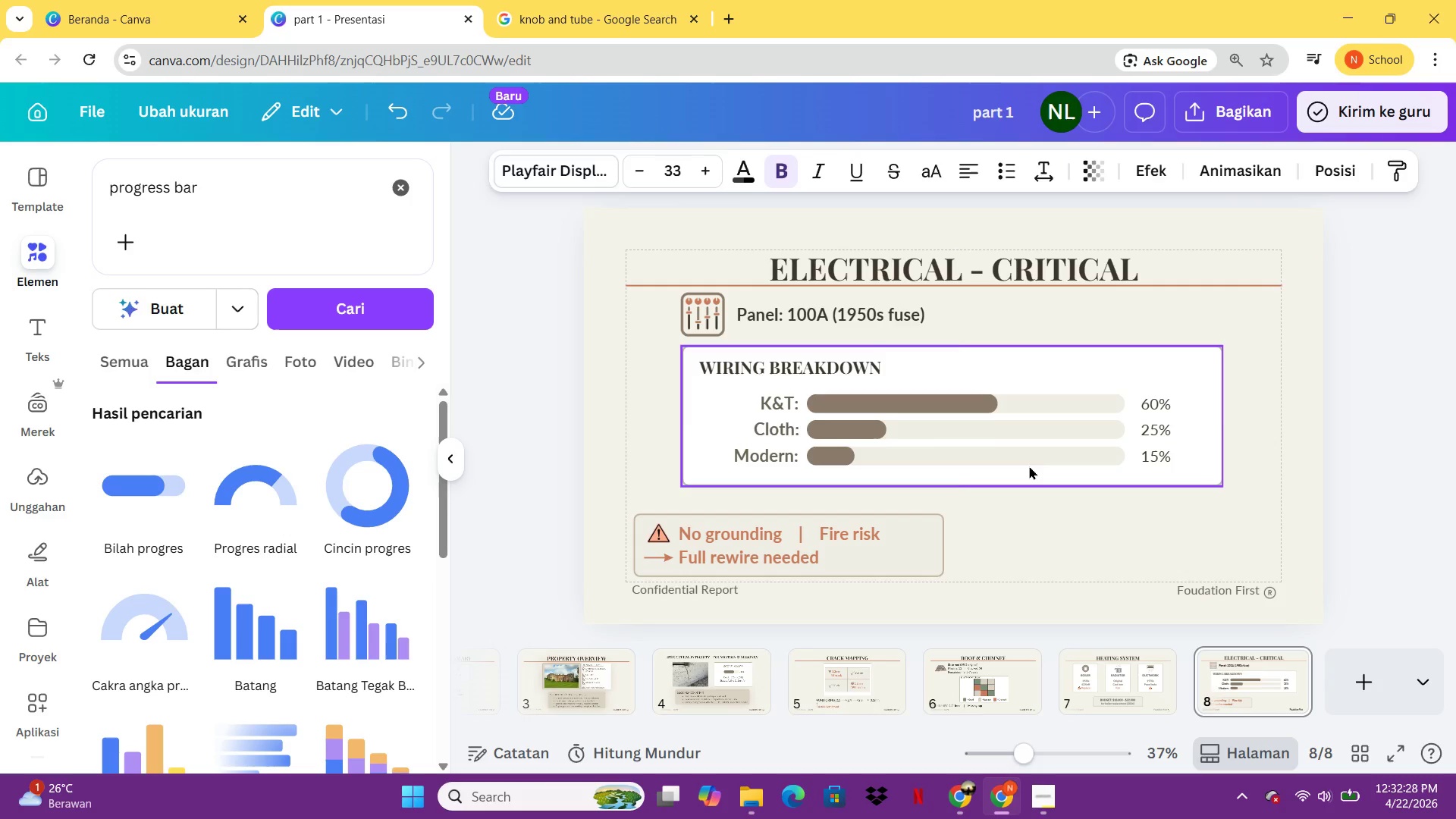 
left_click([1029, 466])
 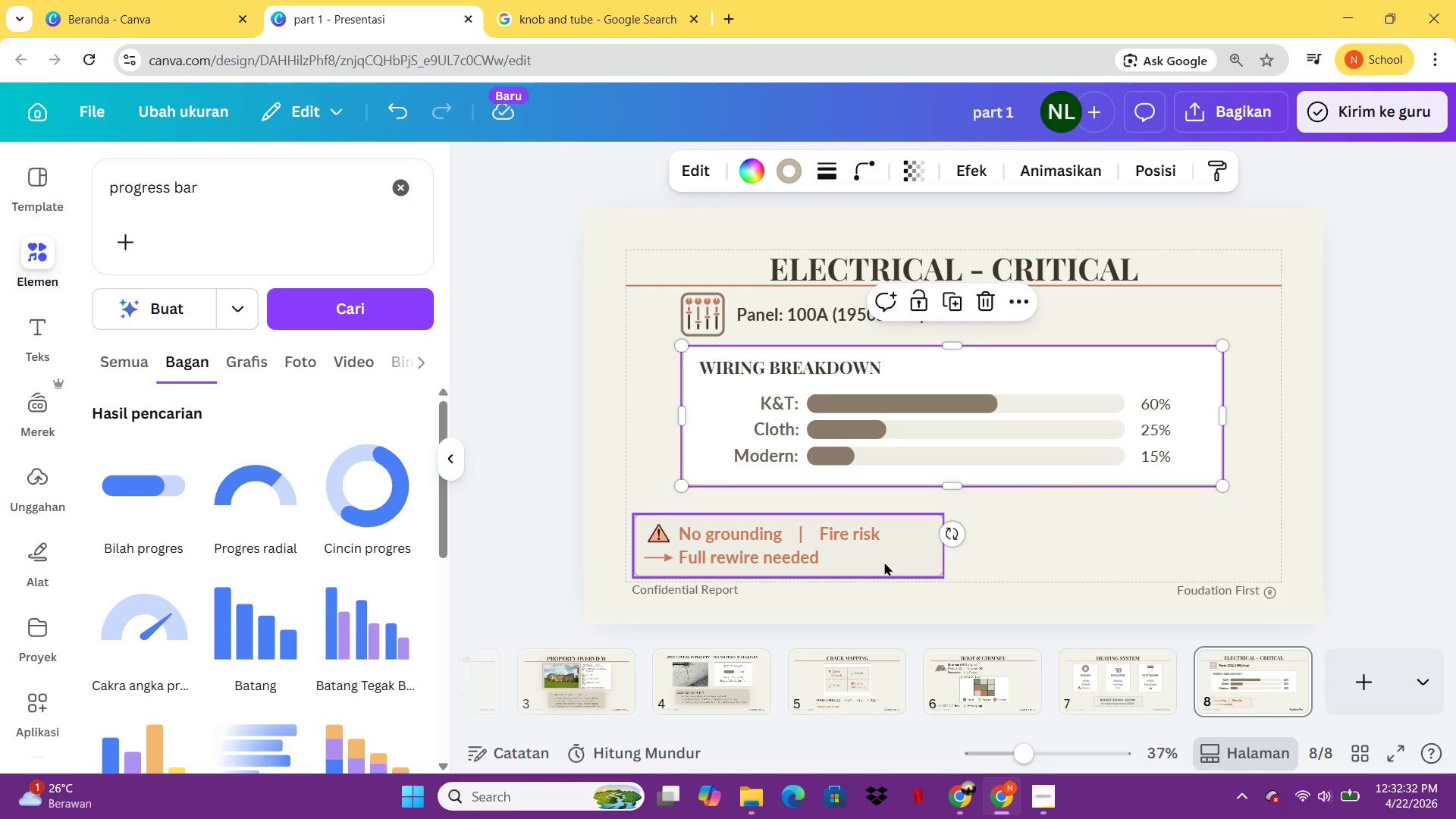 
wait(5.88)
 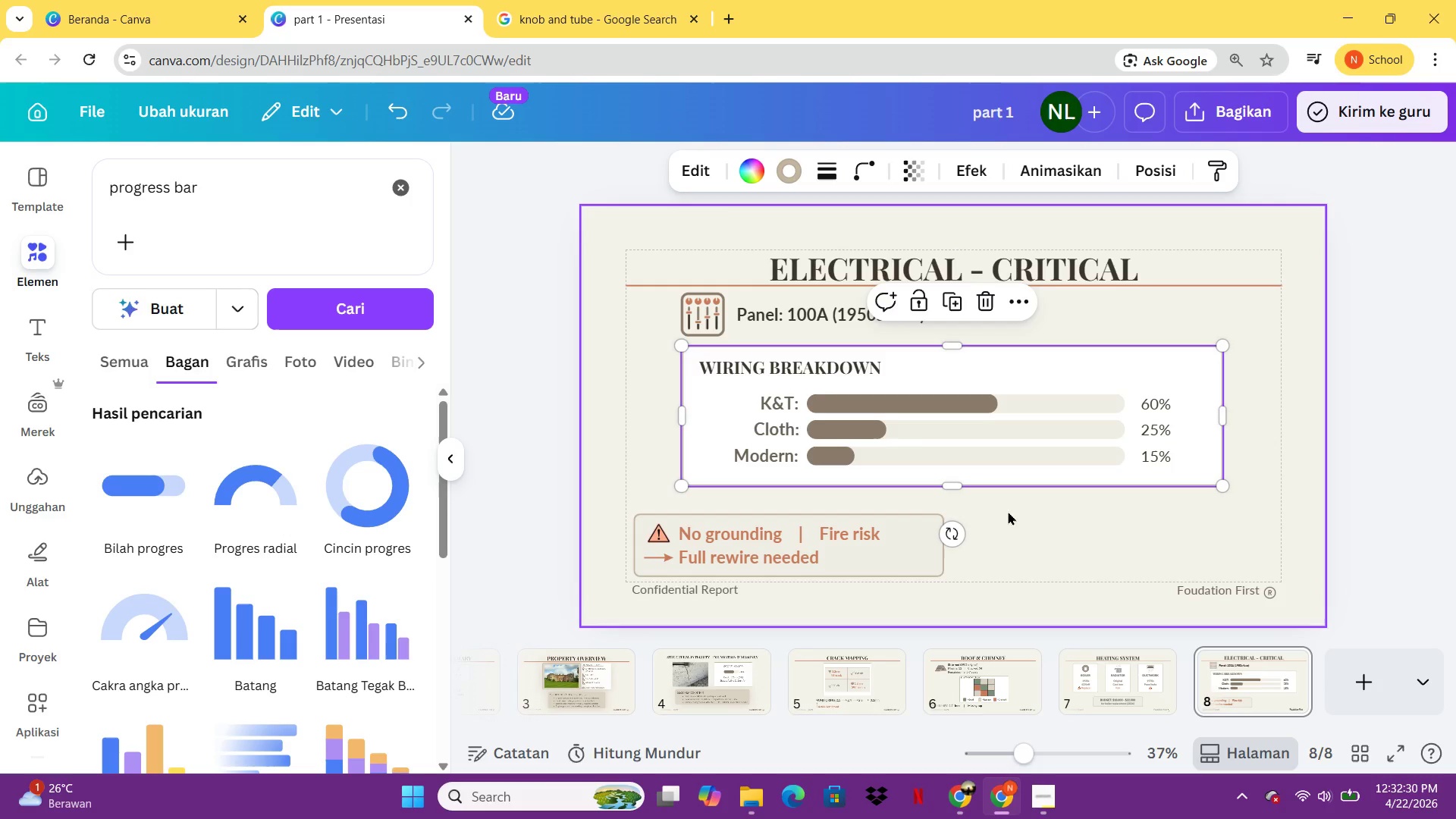 
left_click([1174, 337])
 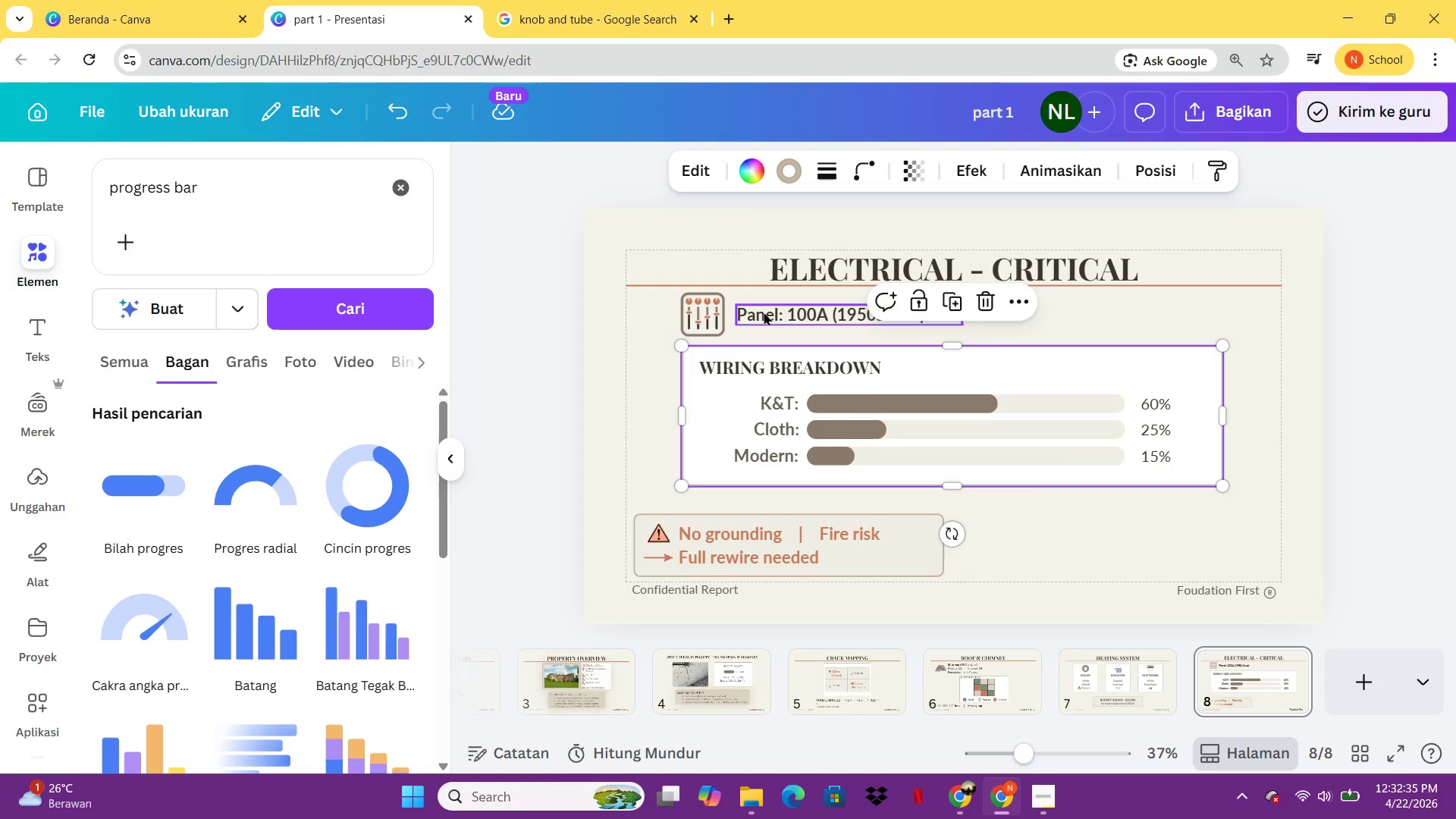 
left_click_drag(start_coordinate=[714, 312], to_coordinate=[677, 312])
 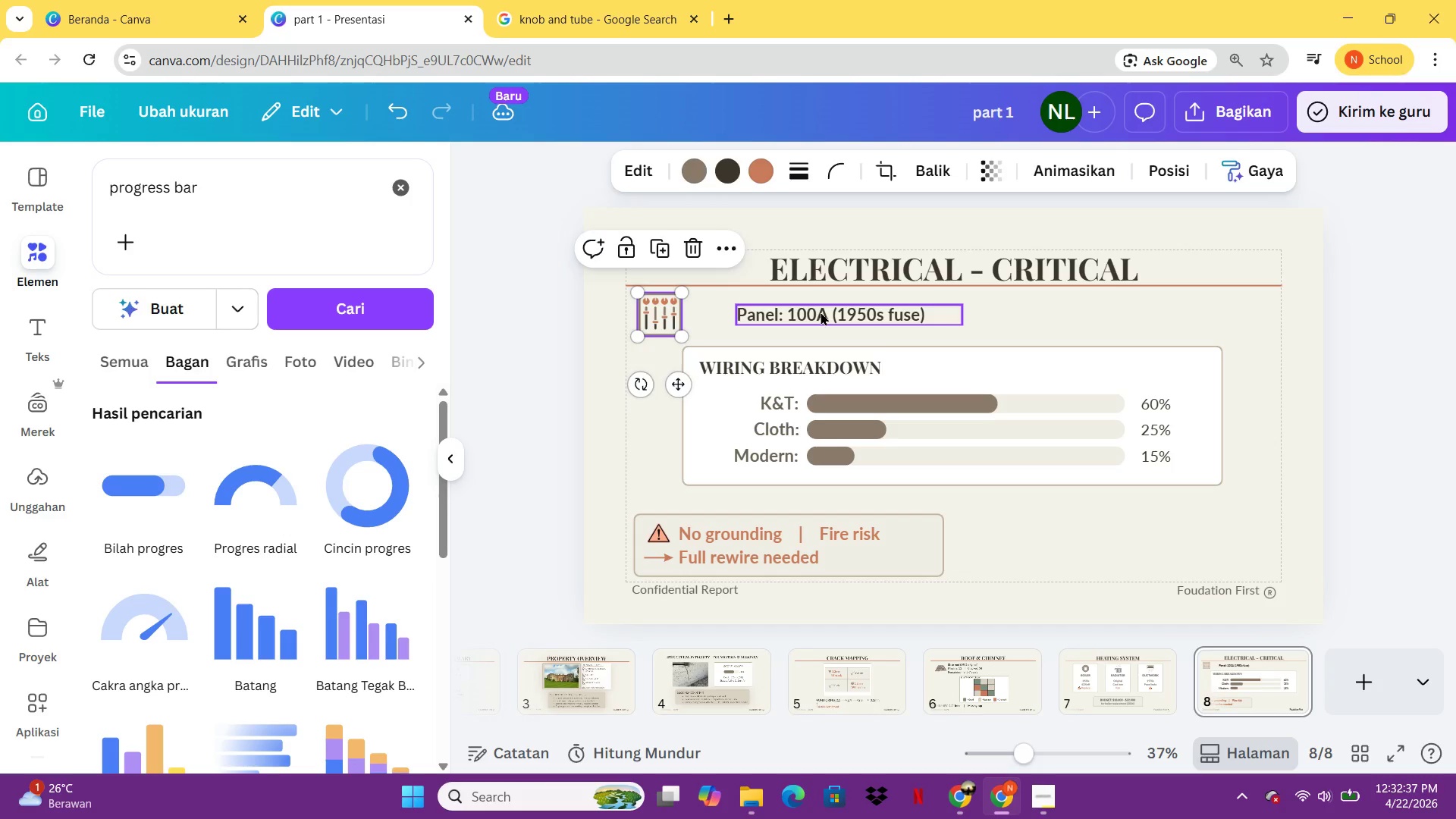 
left_click_drag(start_coordinate=[821, 312], to_coordinate=[774, 309])
 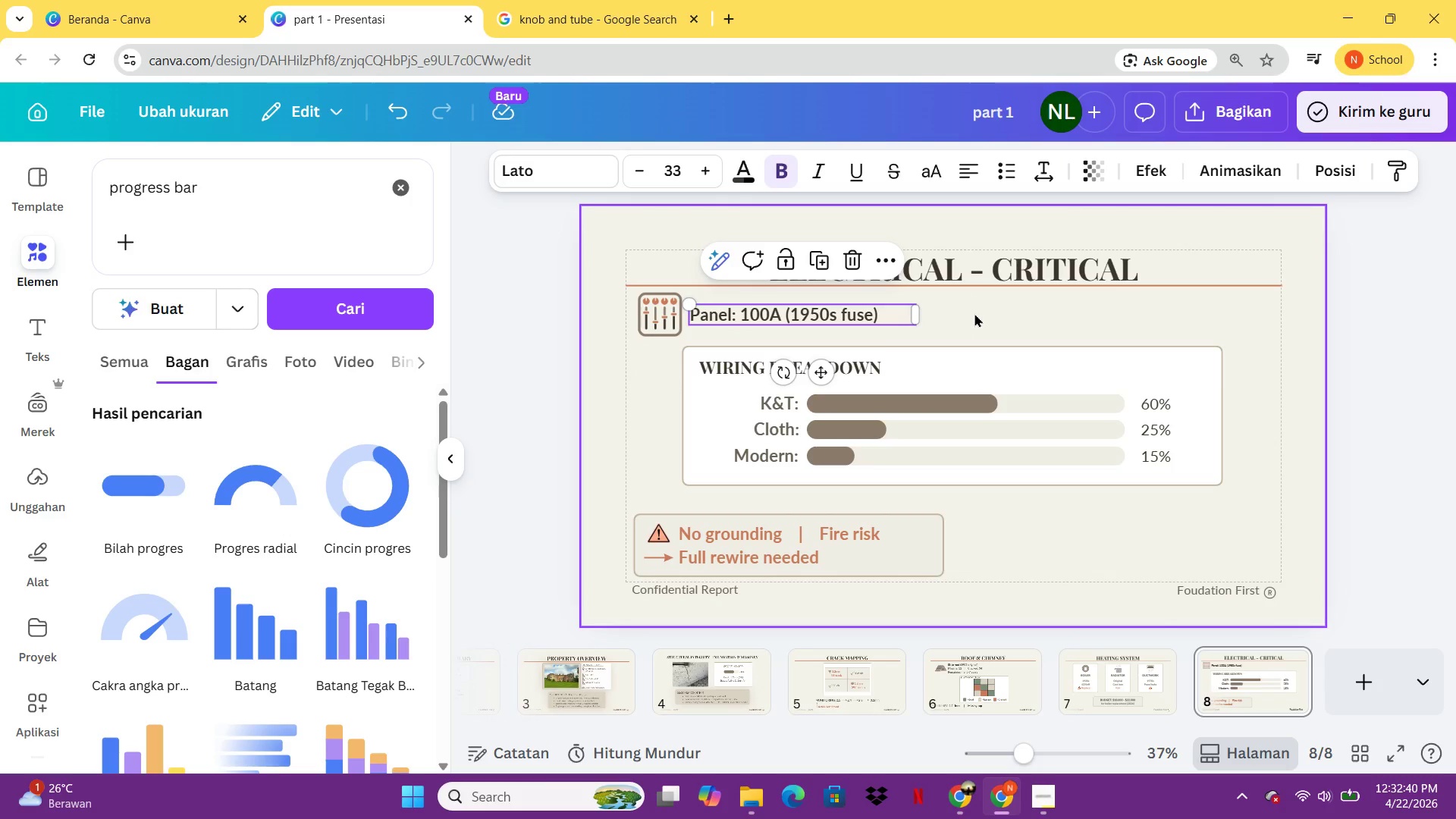 
left_click([974, 313])
 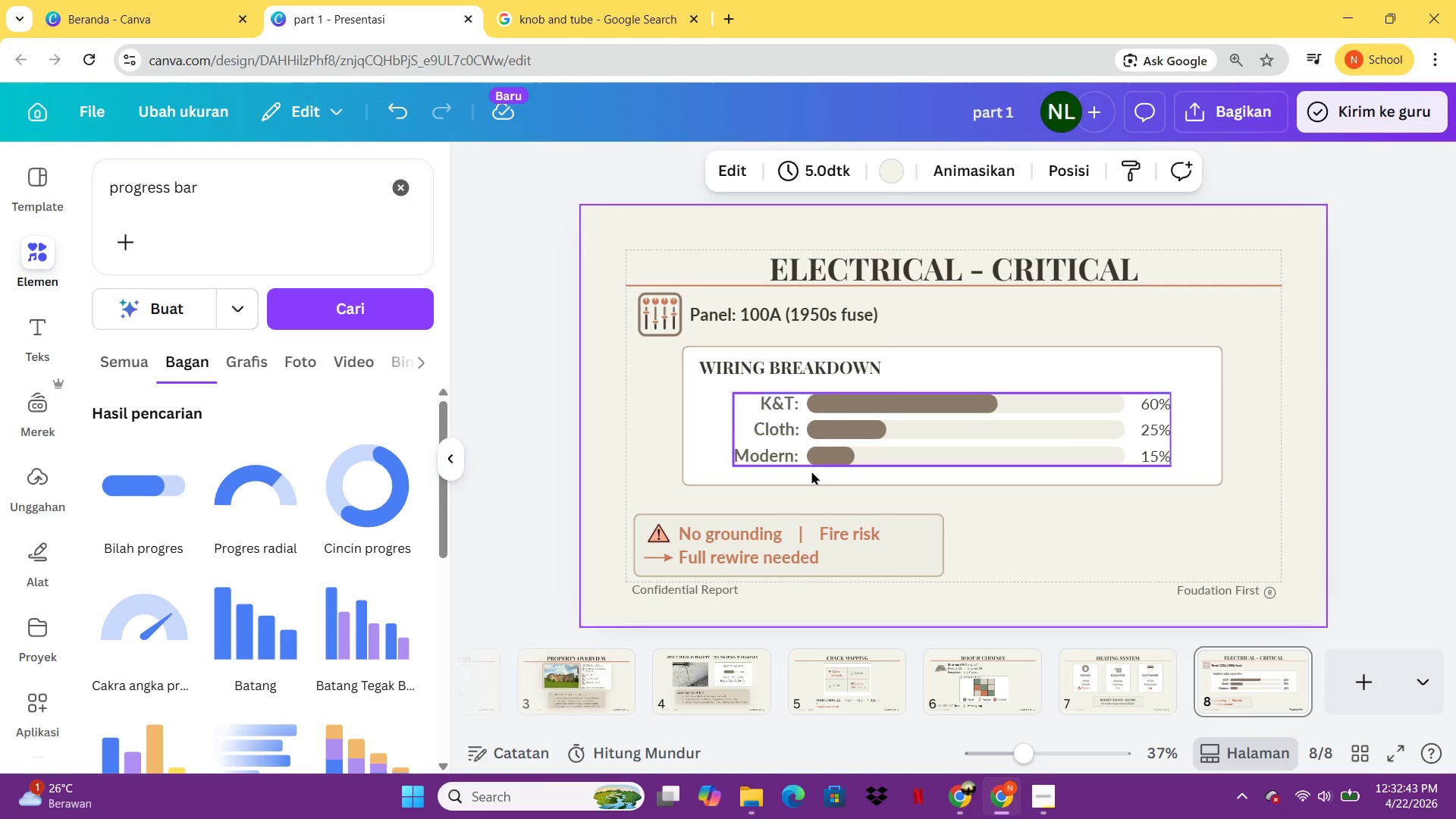 
left_click_drag(start_coordinate=[783, 541], to_coordinate=[957, 526])
 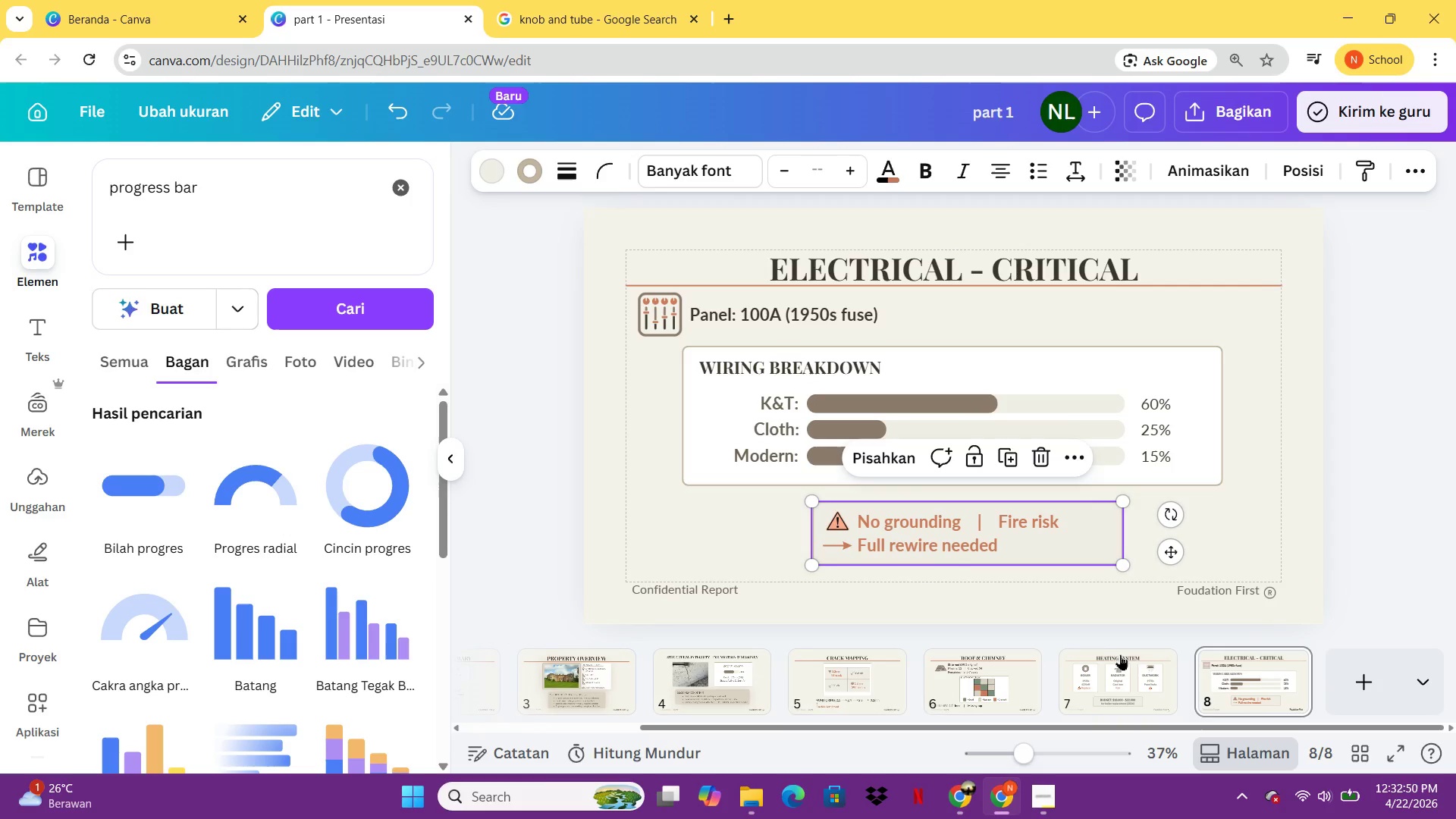 
left_click([1122, 655])
 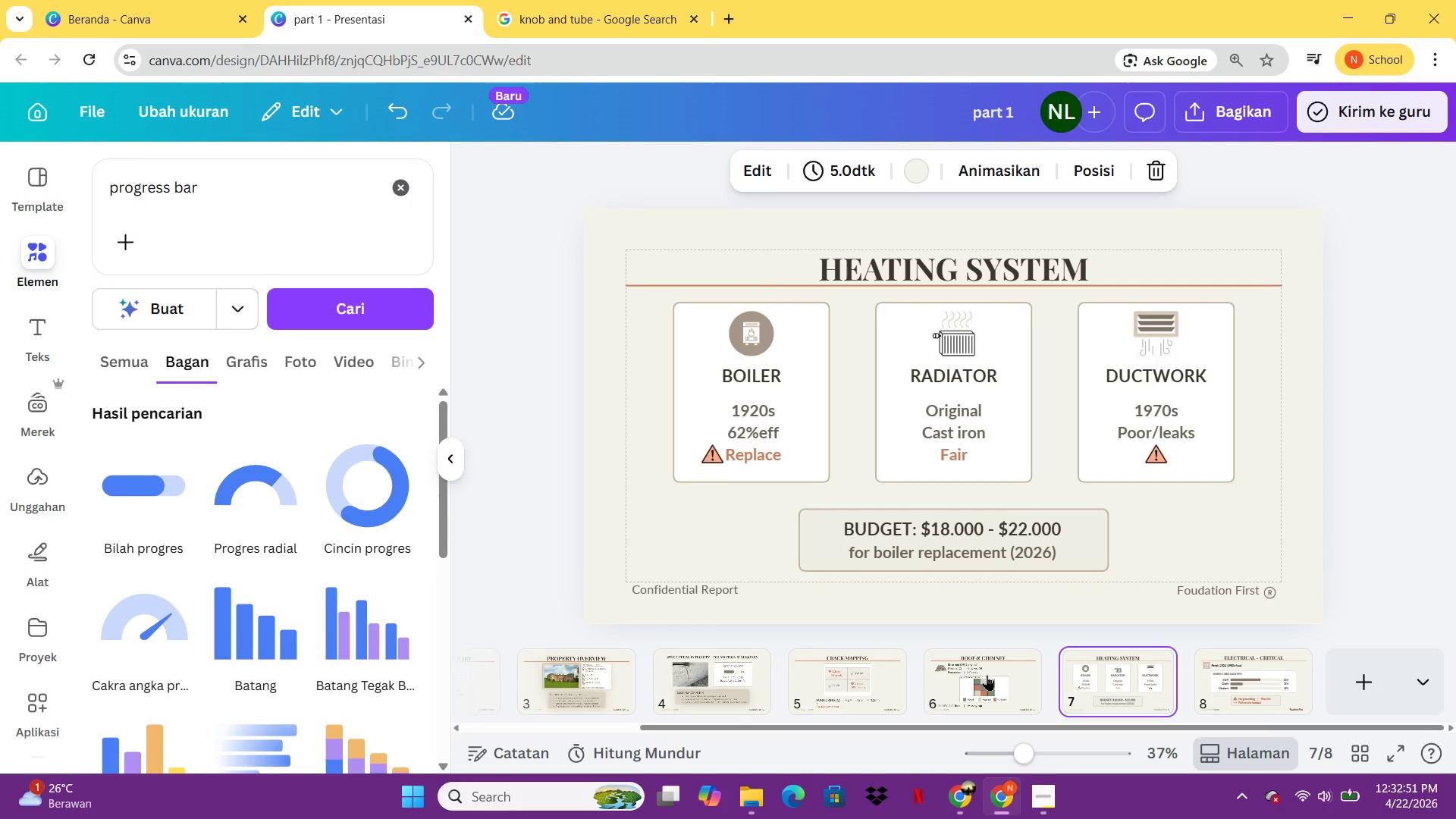 
left_click([984, 675])
 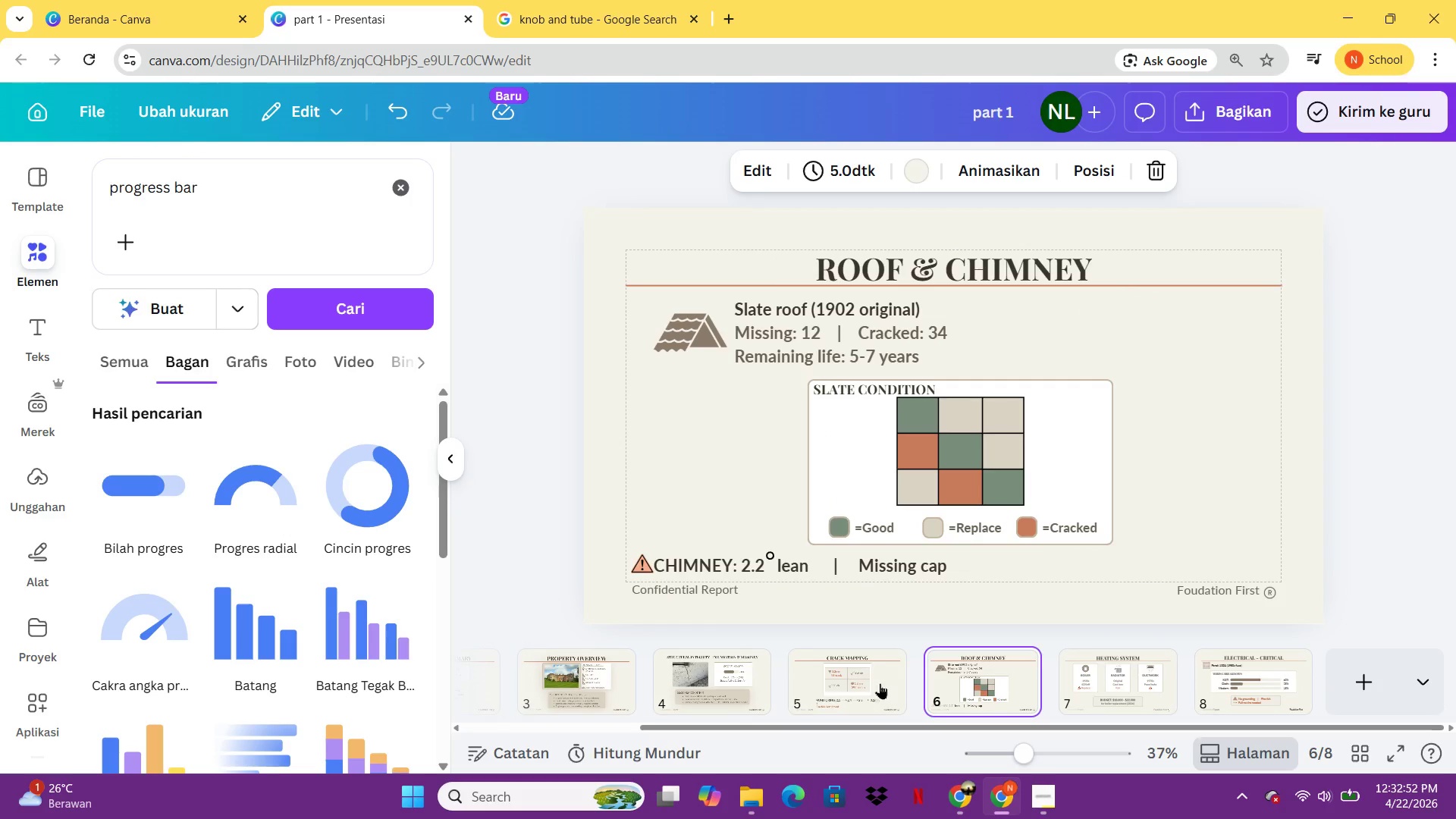 
left_click([878, 683])
 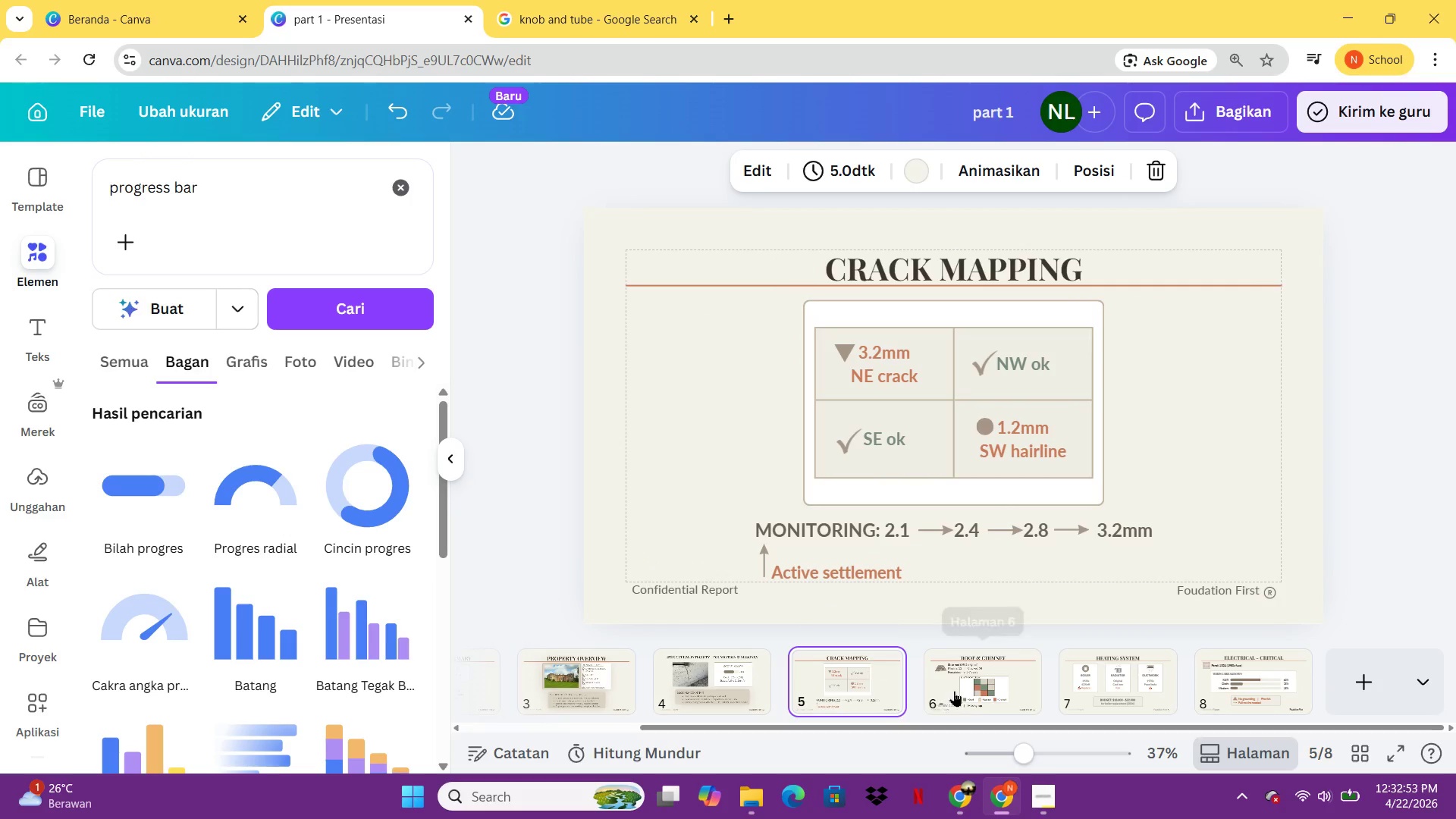 
left_click([954, 691])
 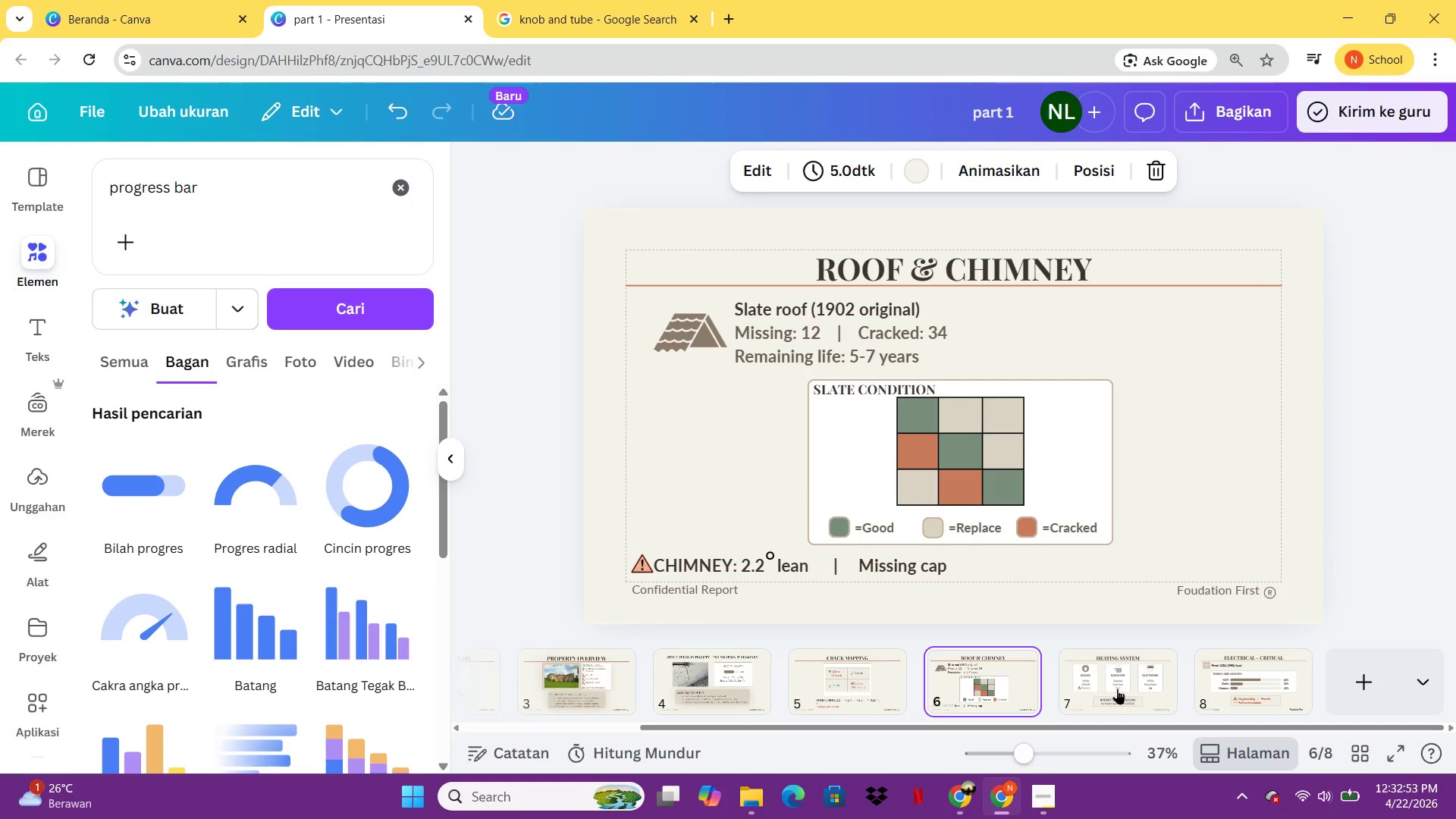 
left_click([1121, 689])
 